 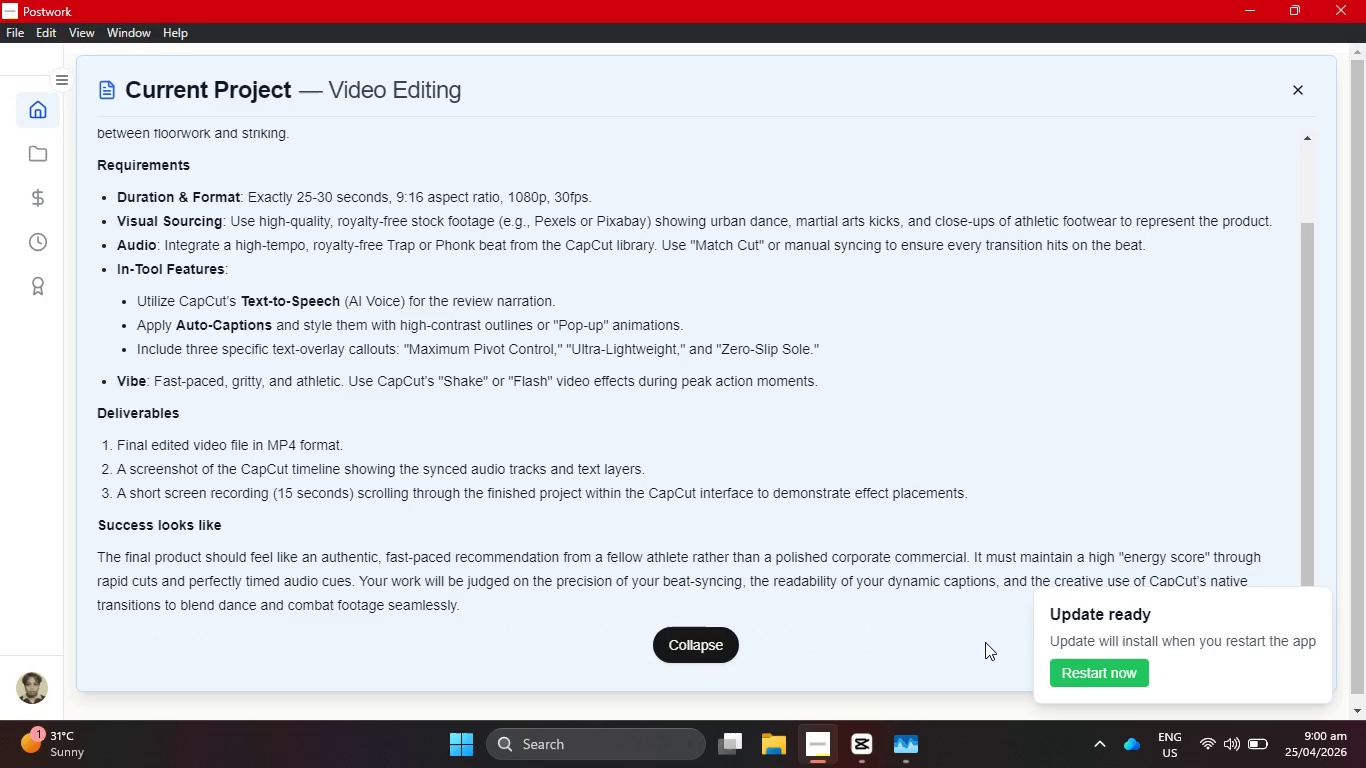 
left_click([188, 57])
 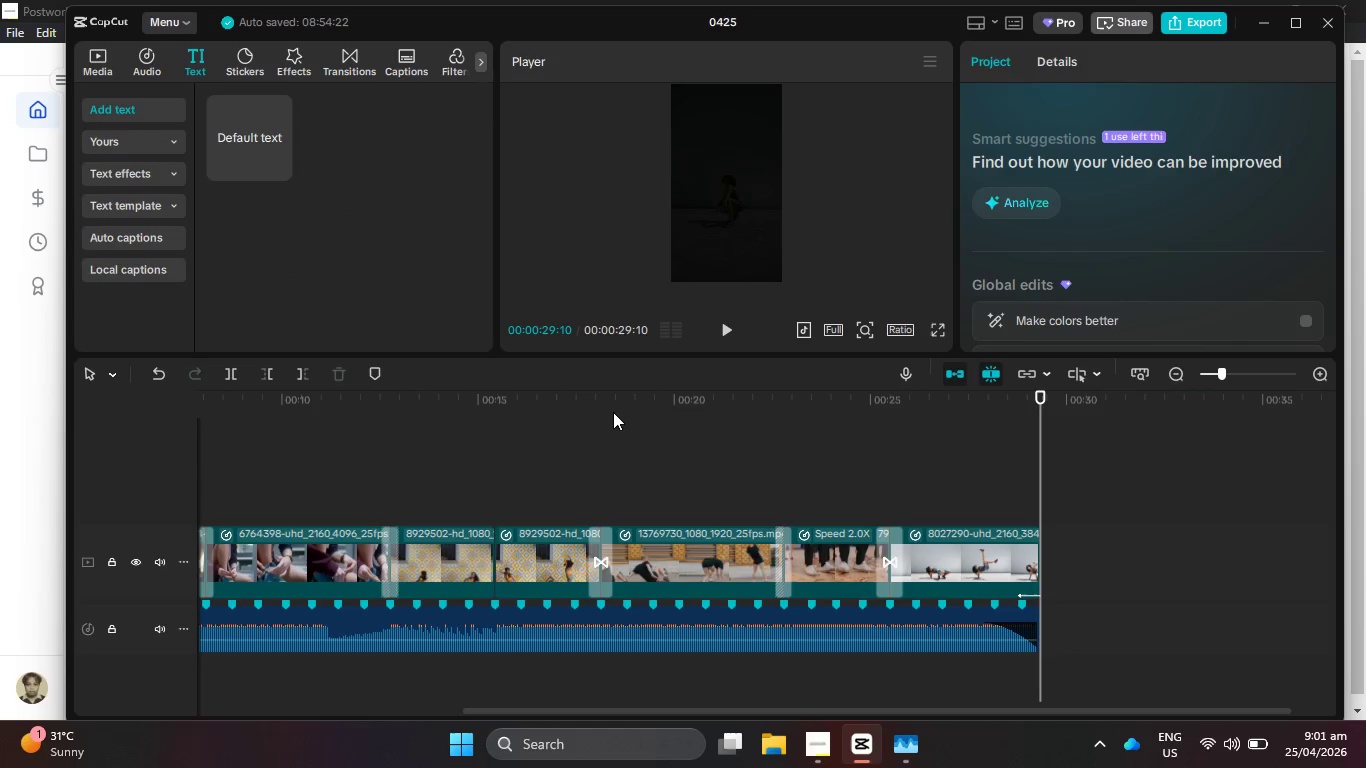 
left_click_drag(start_coordinate=[613, 412], to_coordinate=[63, 401])
 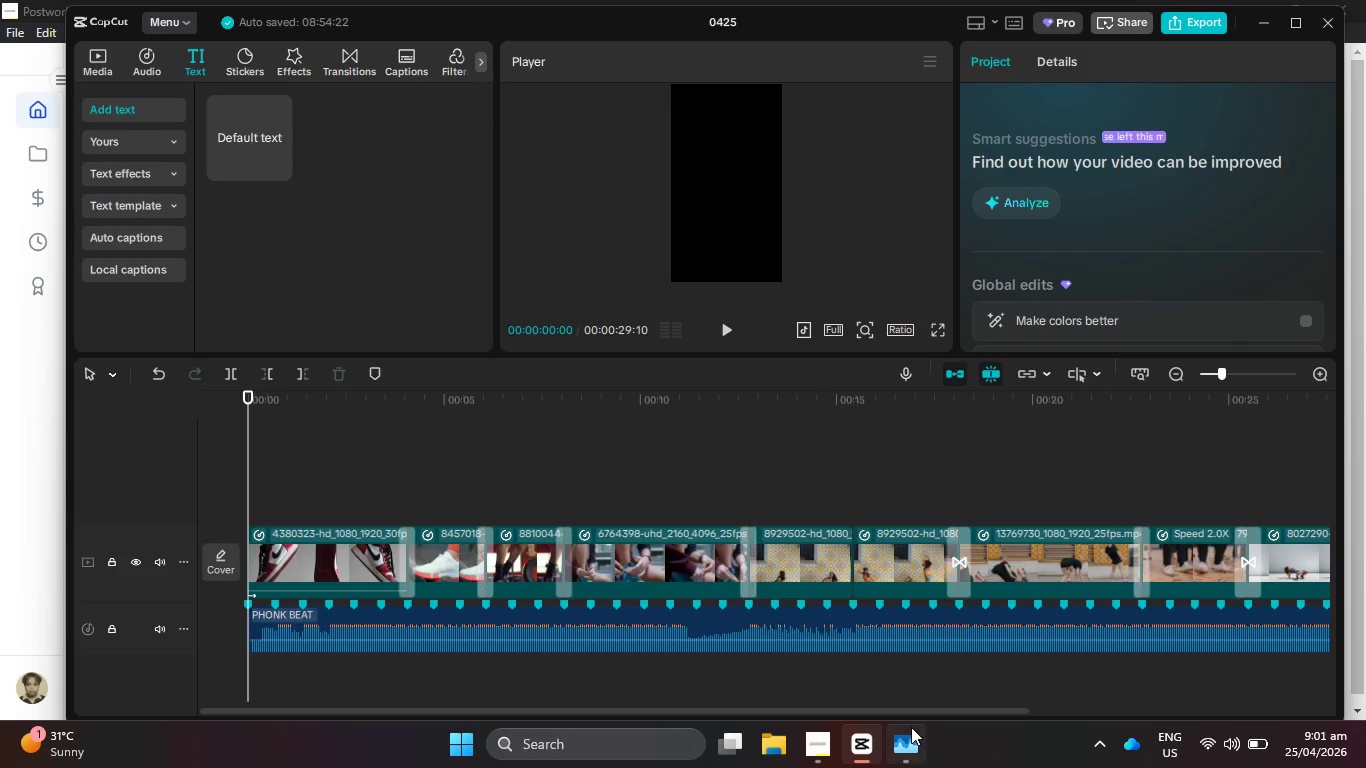 
left_click([911, 735])
 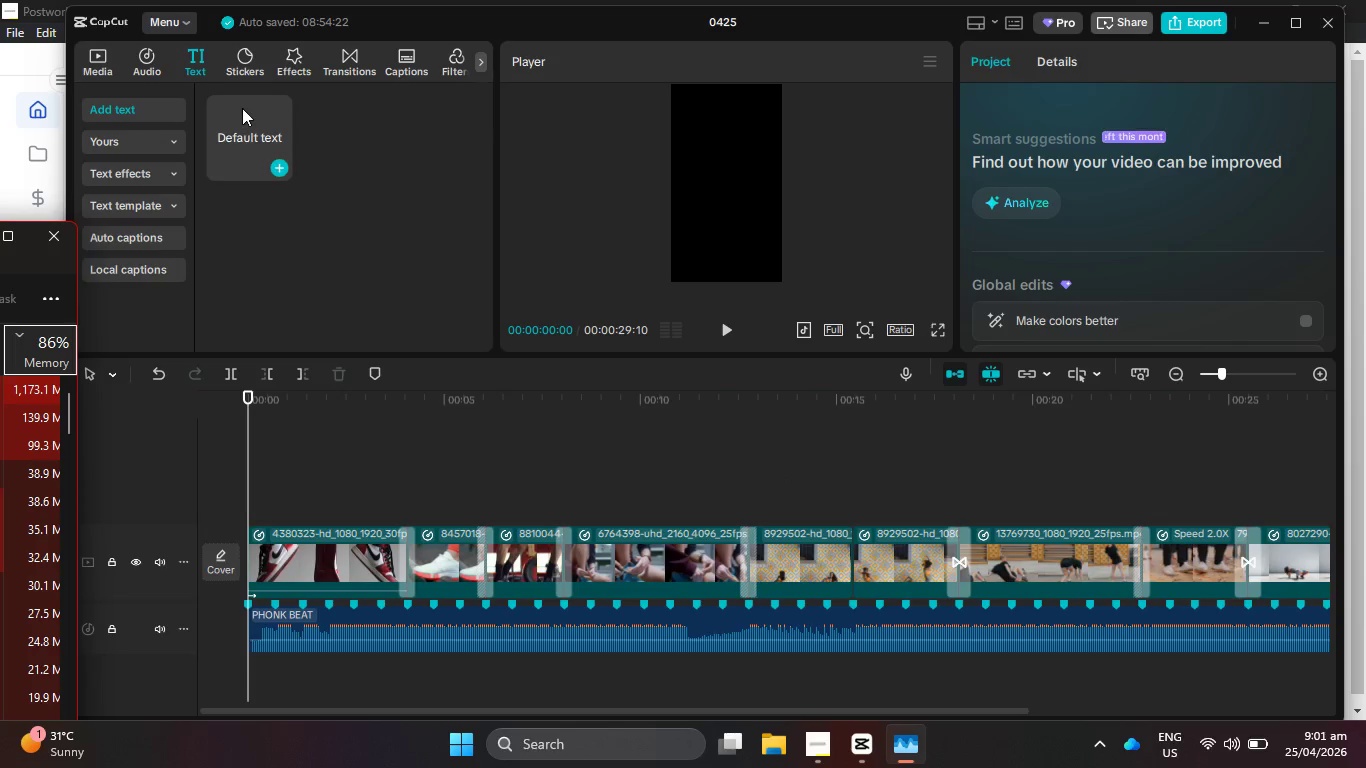 
left_click([283, 162])
 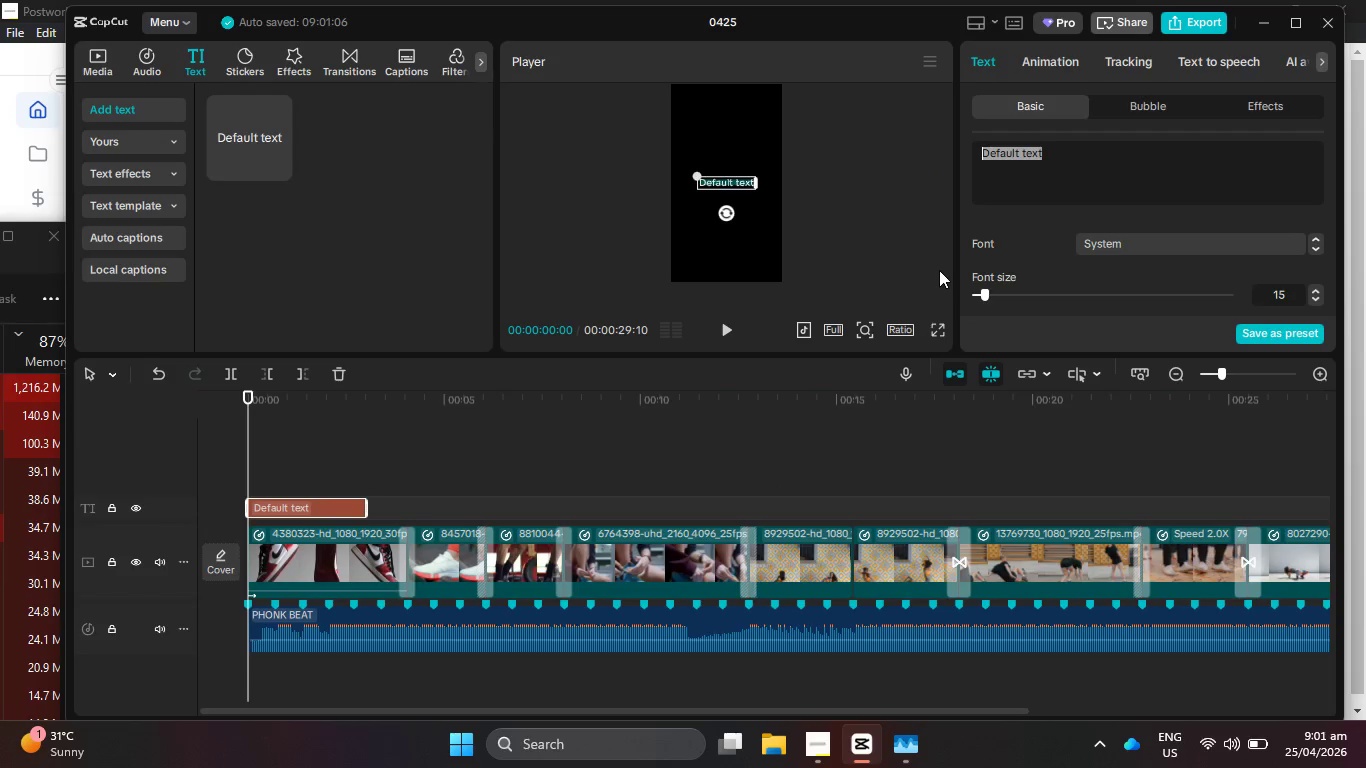 
wait(10.81)
 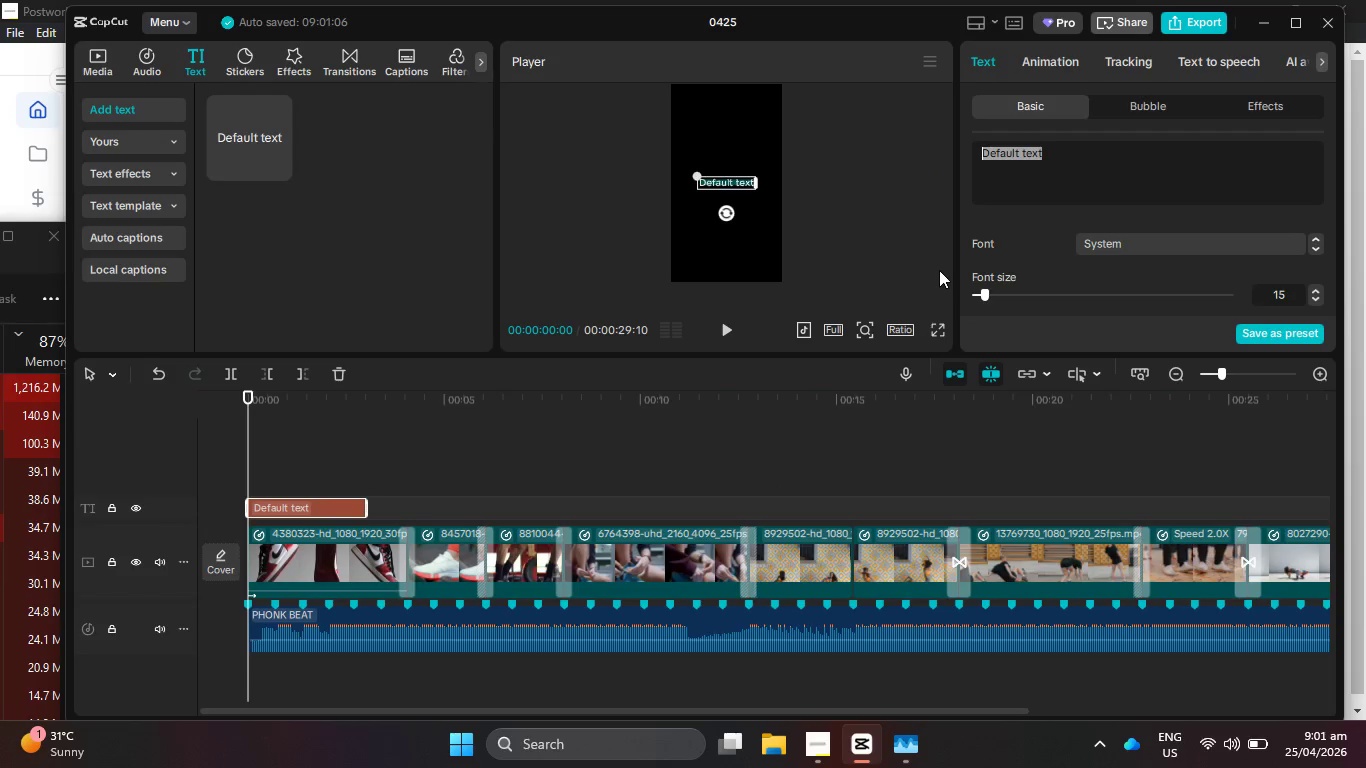 
type(Resdu )
key(Backspace)
key(Backspace)
key(Backspace)
key(Backspace)
type(du )
key(Backspace)
type(uyj)
key(Backspace)
type( to level upui)
key(Backspace)
key(Backspace)
type(you)
key(Backspace)
key(Backspace)
type( your cr)
key(Backspace)
type(tion dane? we're reviwing the Zenoth)
key(Backspace)
key(Backspace)
key(Backspace)
type(ith group)
 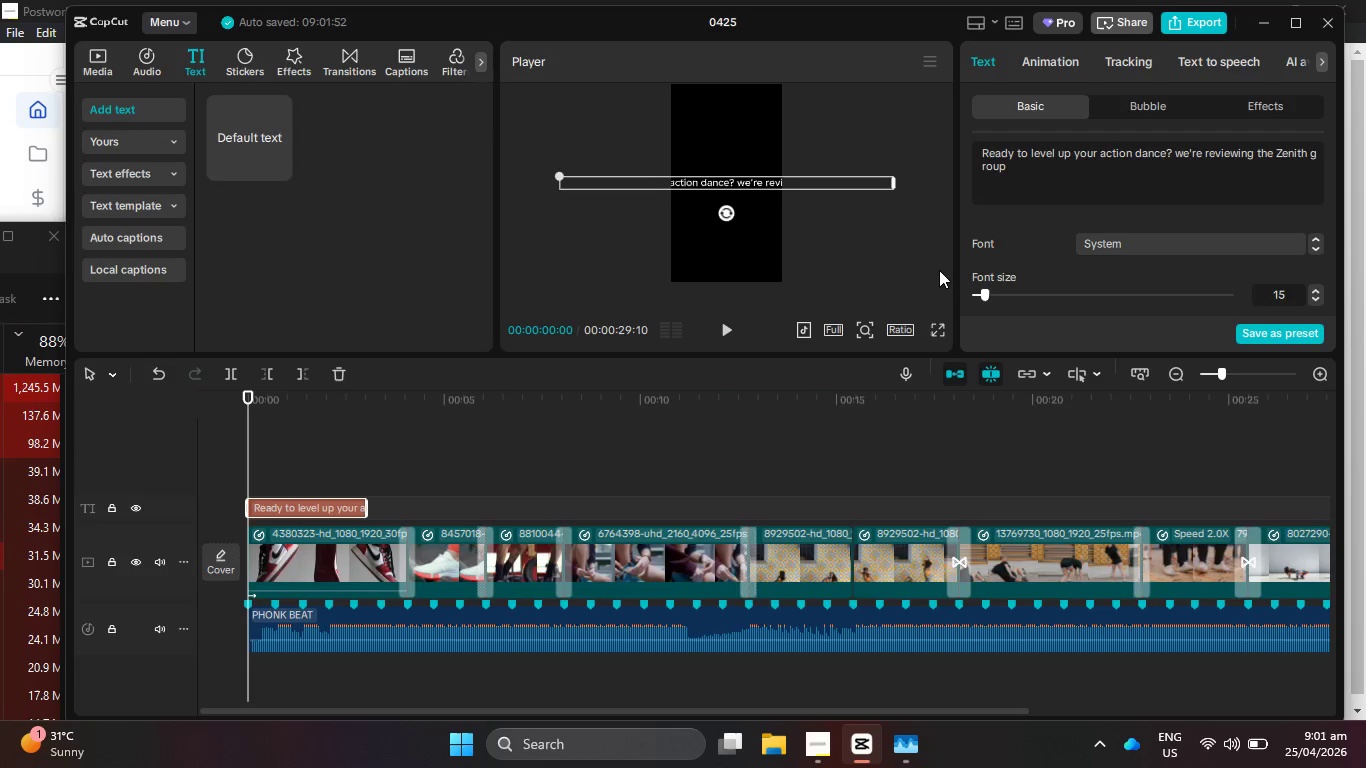 
type( hybrid training shoes, the perfect gr)
key(Backspace)
key(Backspace)
type(eat)
key(Backspace)
type(r for fusing shtkan karate with breakdancin. thee are utra-ihtweight, so they never slw dwn your strkn)
 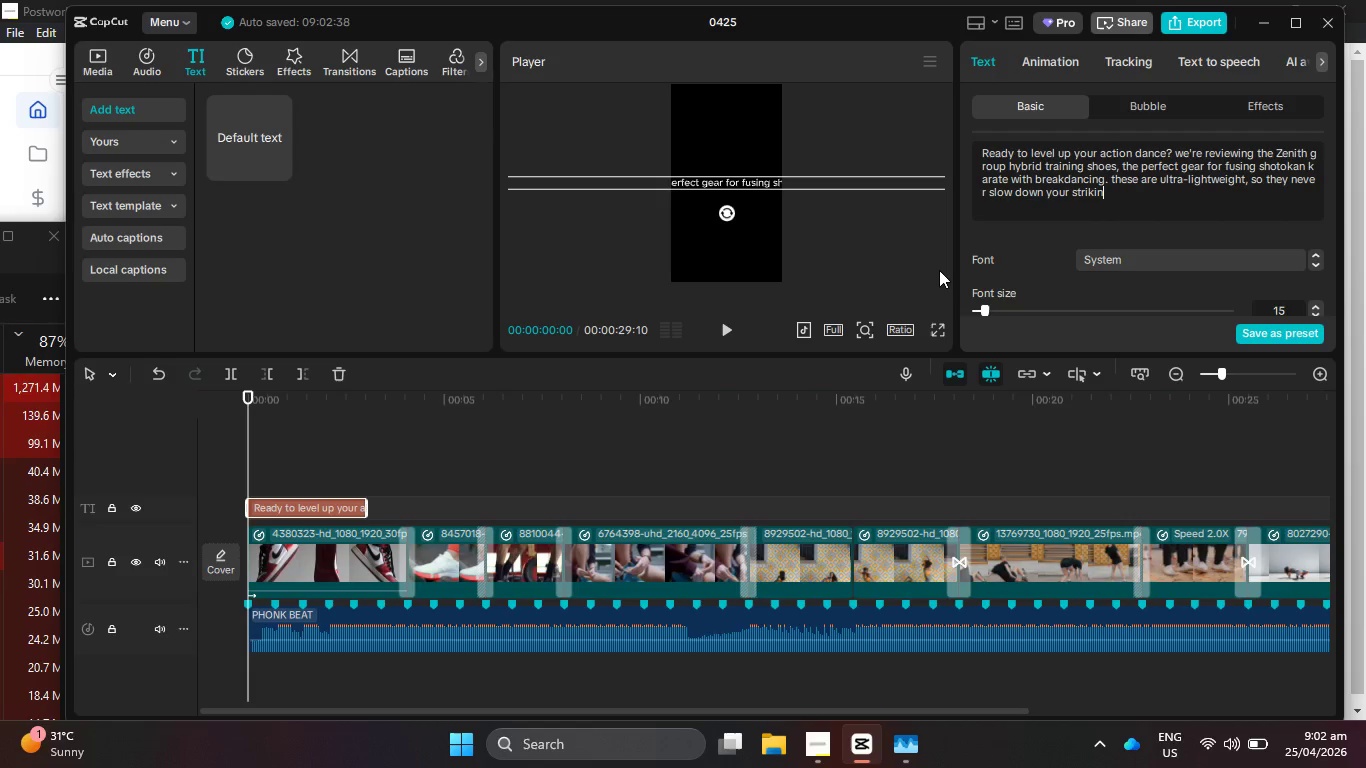 
key(G)
 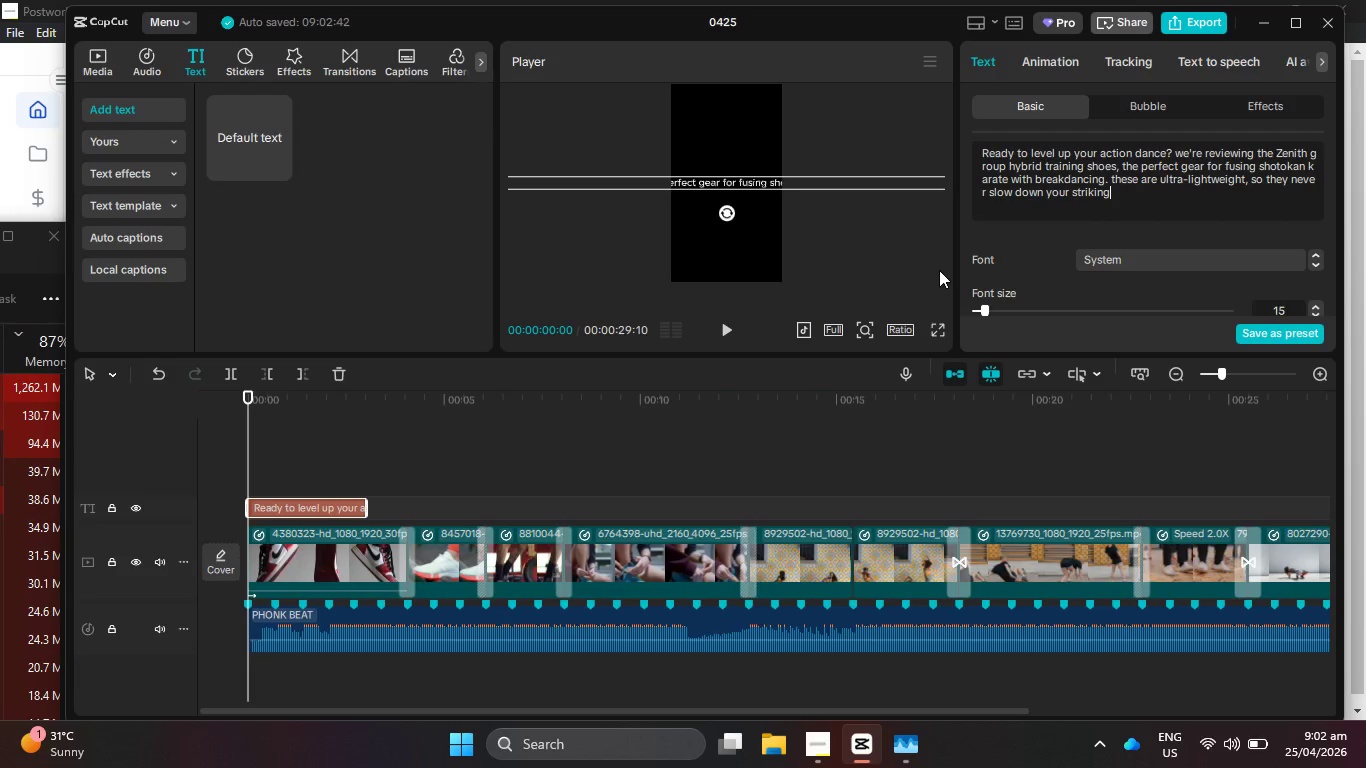 
wait(7.83)
 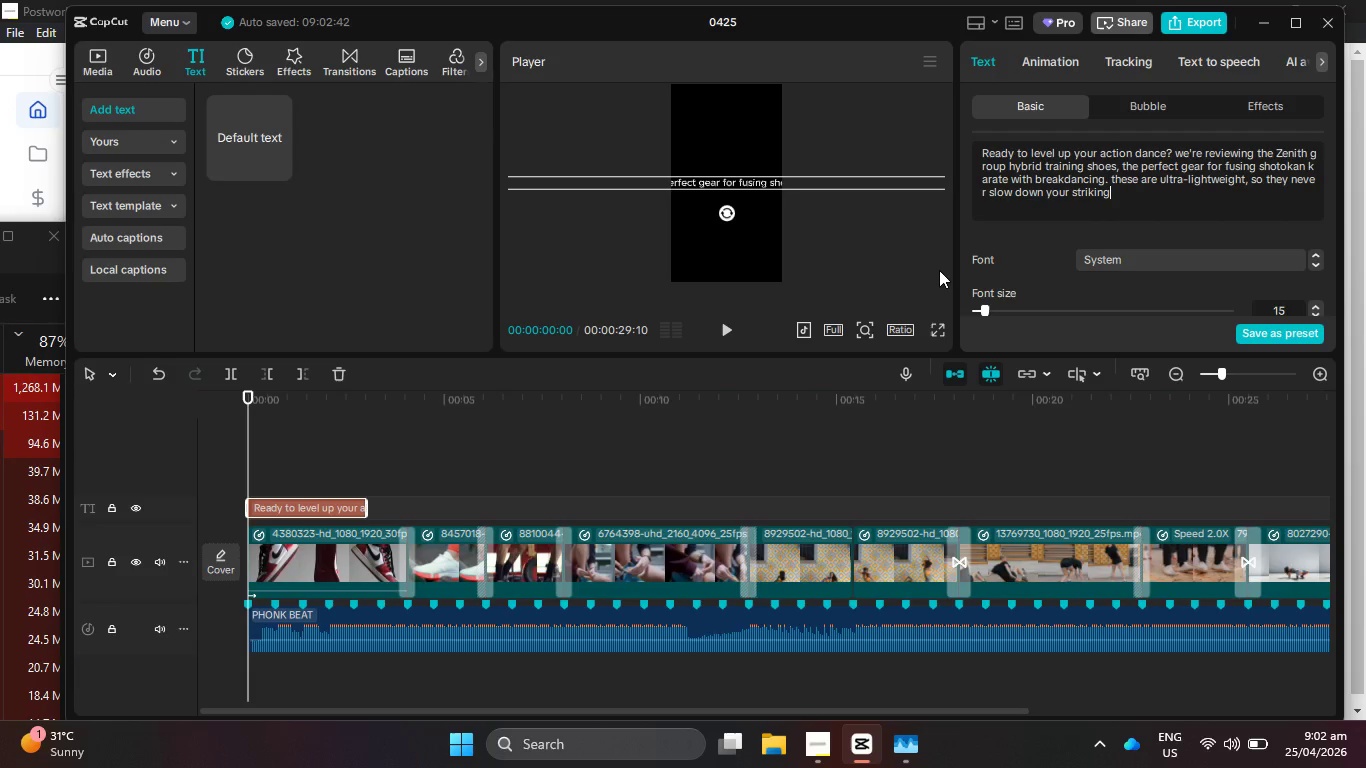 
type( or flooreo)
key(Backspace)
key(Backspace)
type(work with zero0s)
key(Backspace)
key(Backspace)
type(-sll)
key(Backspace)
type(ip sh)
key(Backspace)
type(le, yu gt rocksolidstabl)
key(Backspace)
type(ilit for every kick and power move, while te maximum pivot control makes ligtning fast spins feel efforless. for high speed performance and oal precision, the zenith gripis the uimate hame chaner,)
key(Backspace)
type(.)
 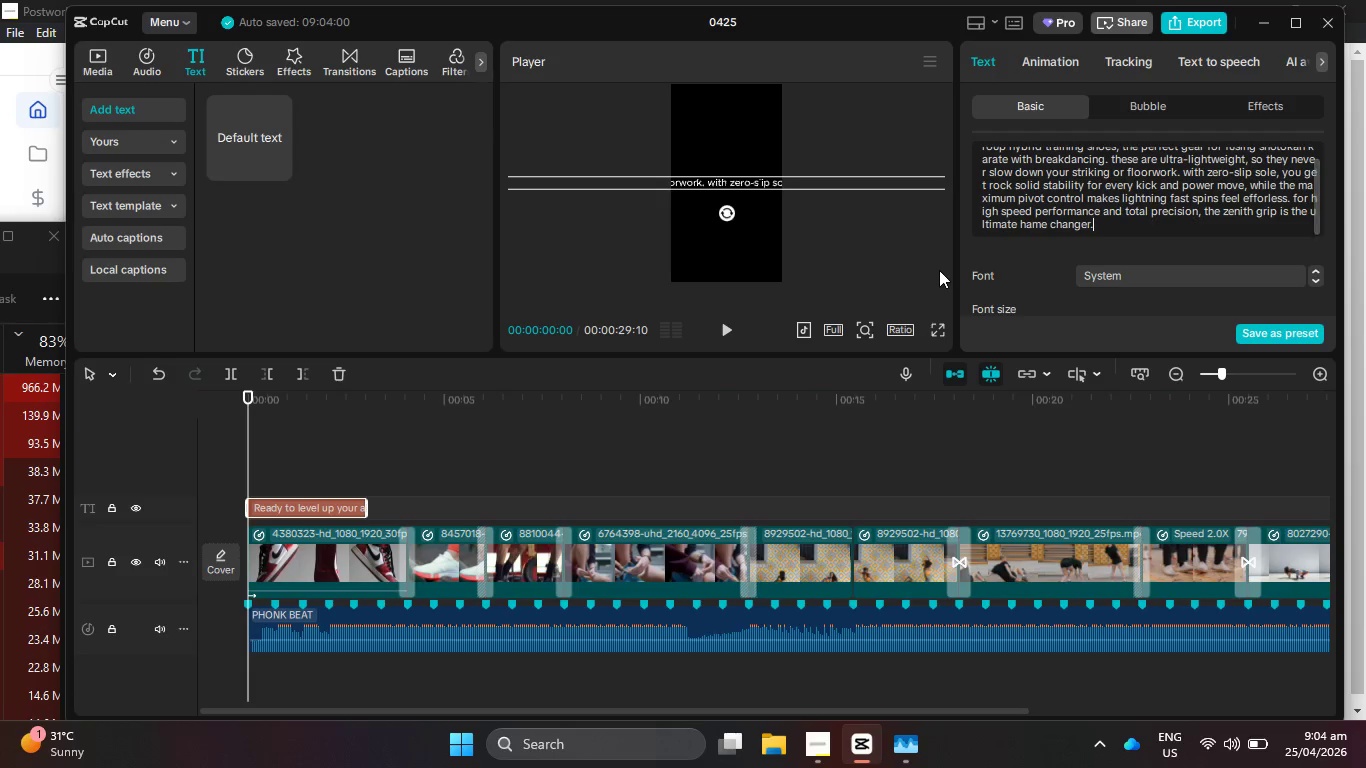 
left_click([1224, 61])
 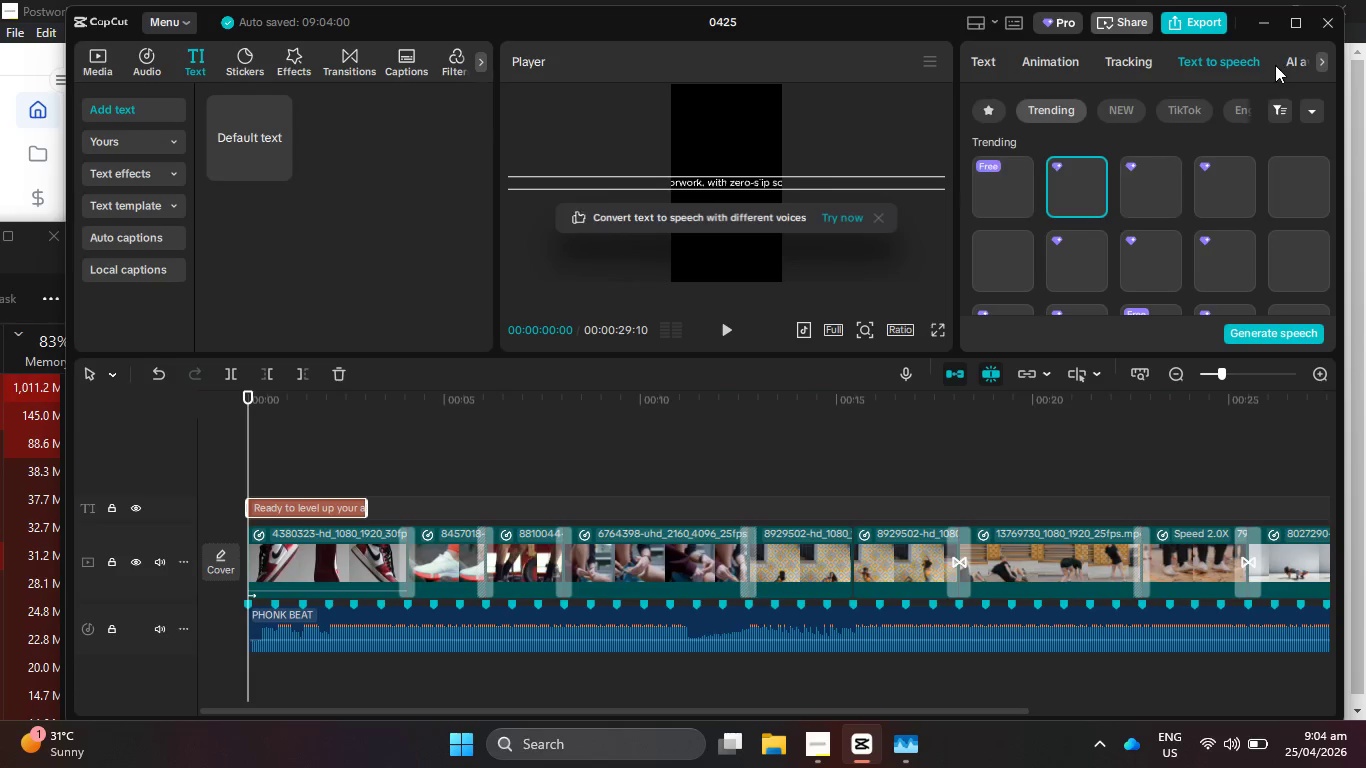 
scroll: coordinate [1154, 220], scroll_direction: up, amount: 11.0
 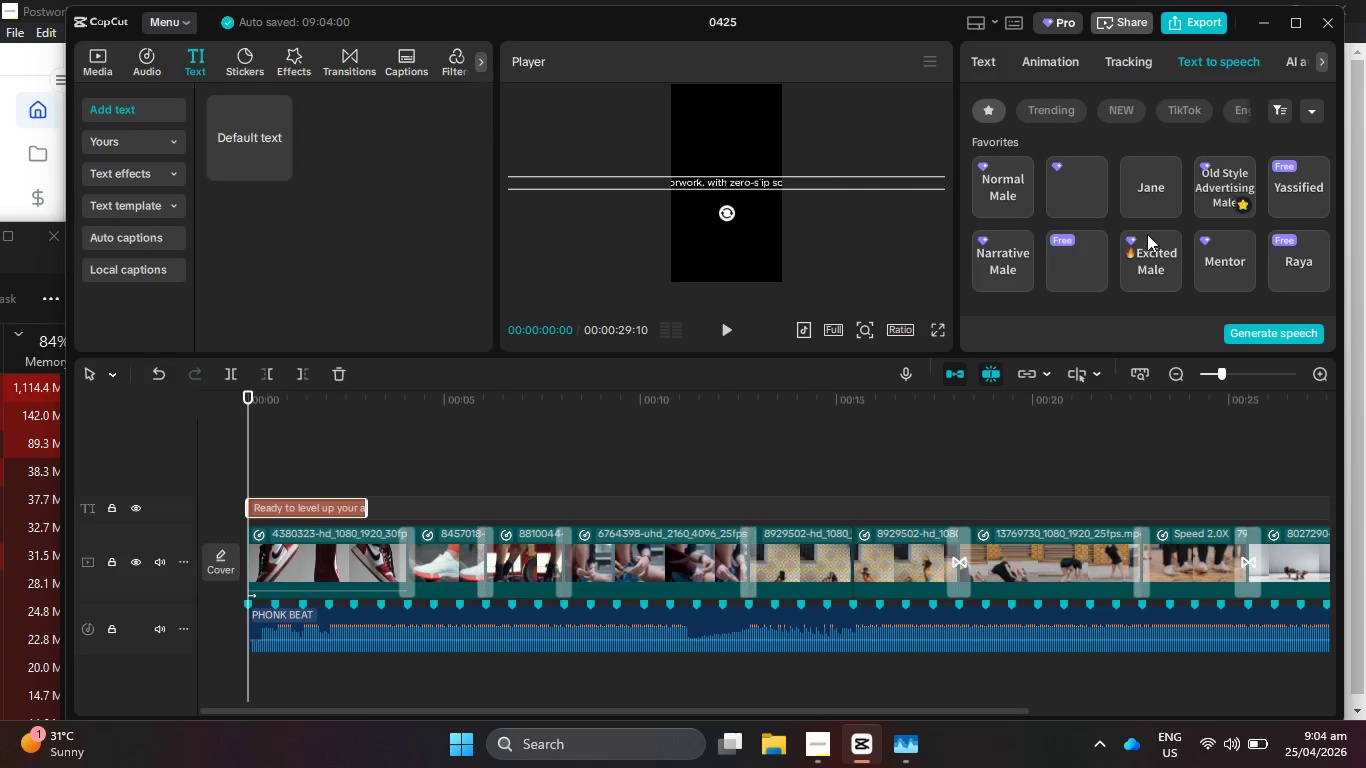 
left_click([1150, 253])
 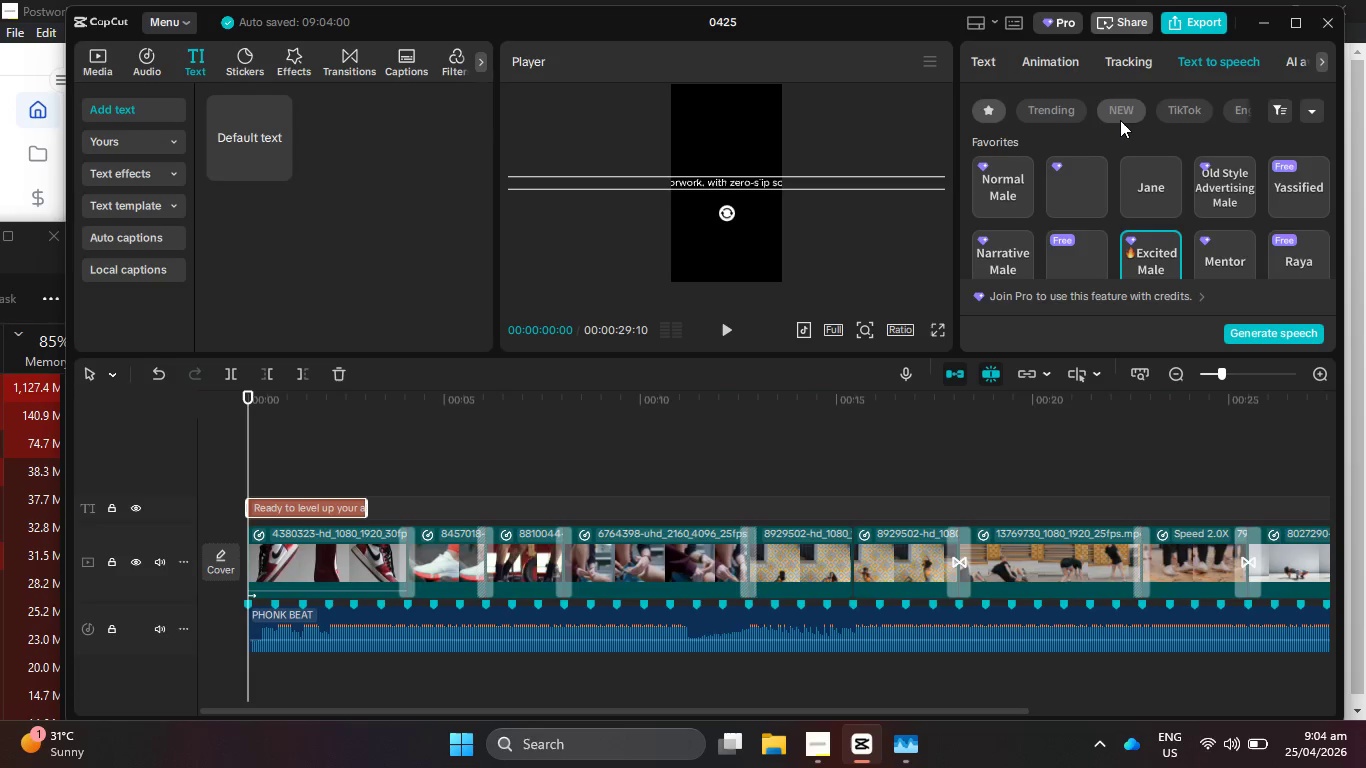 
wait(32.41)
 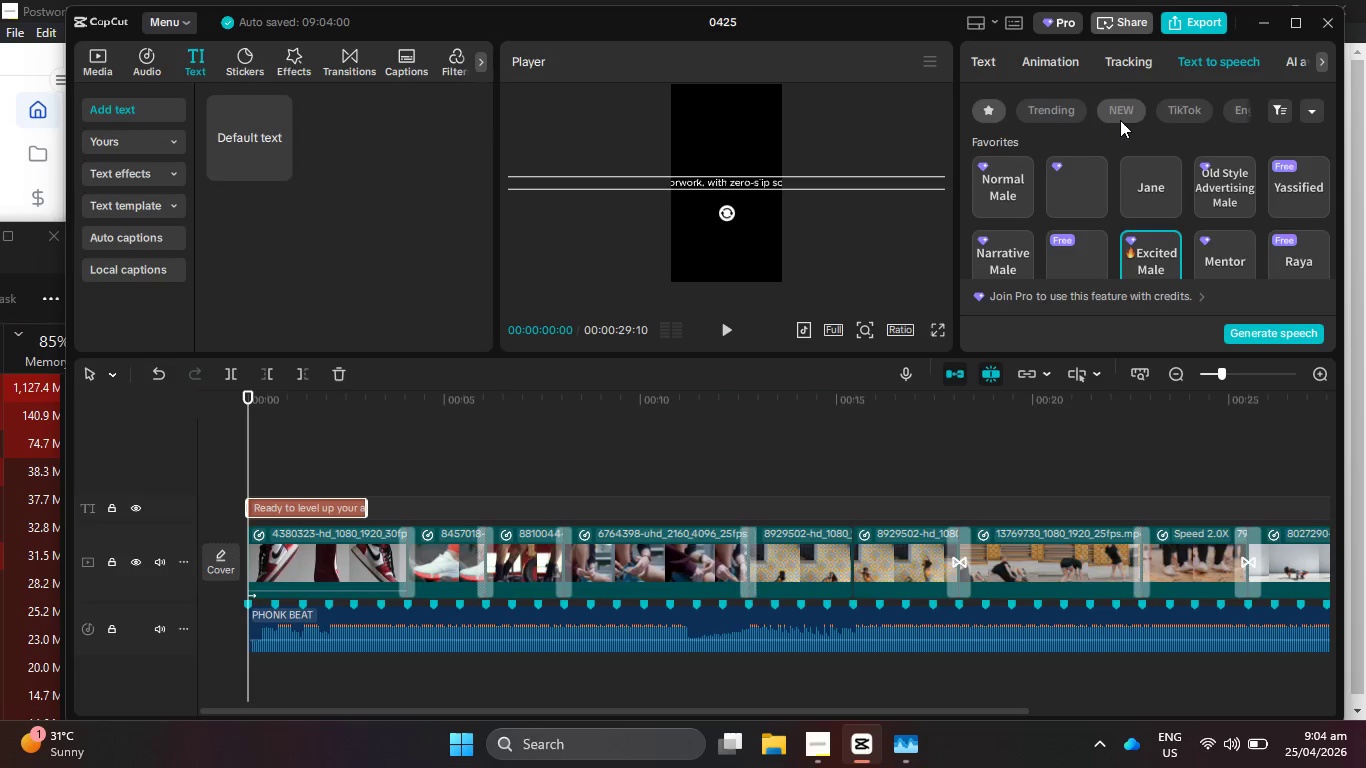 
left_click([1294, 186])
 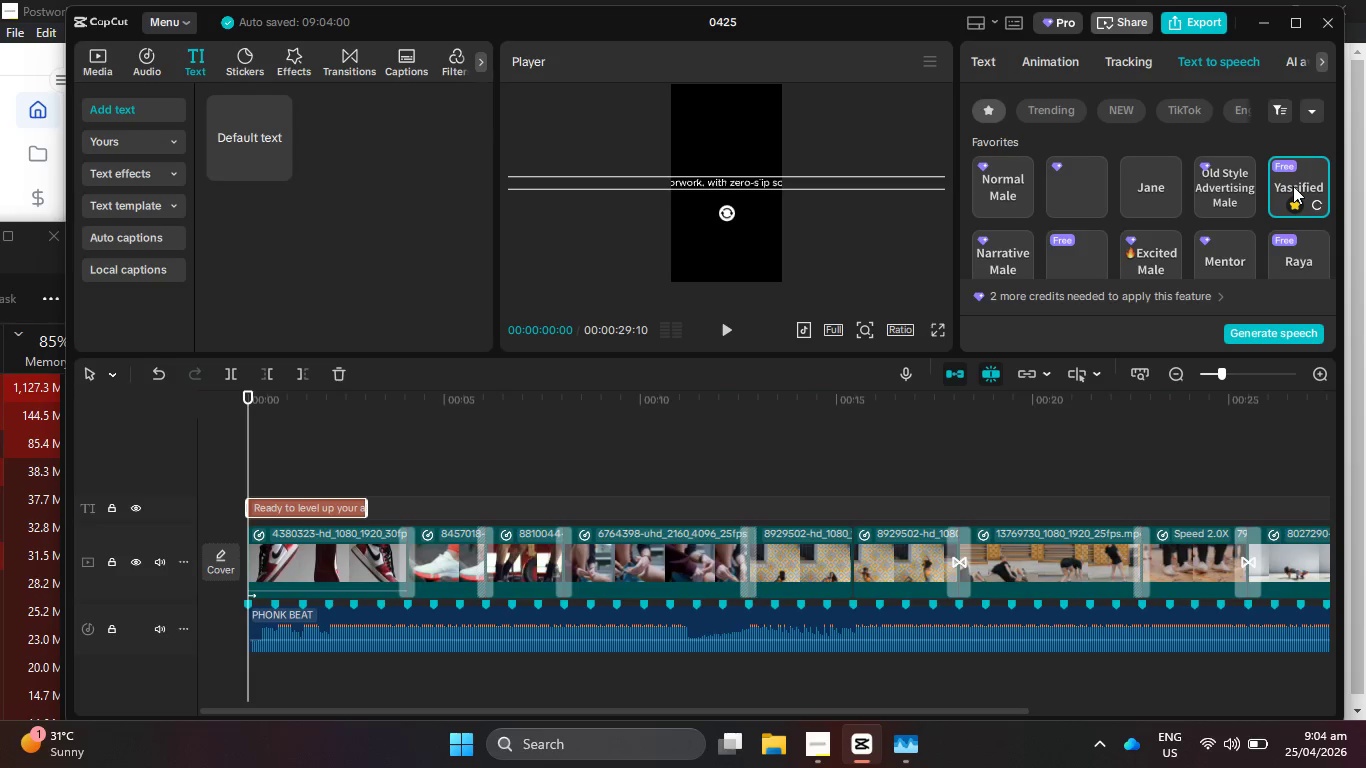 
scroll: coordinate [1293, 186], scroll_direction: down, amount: 1.0
 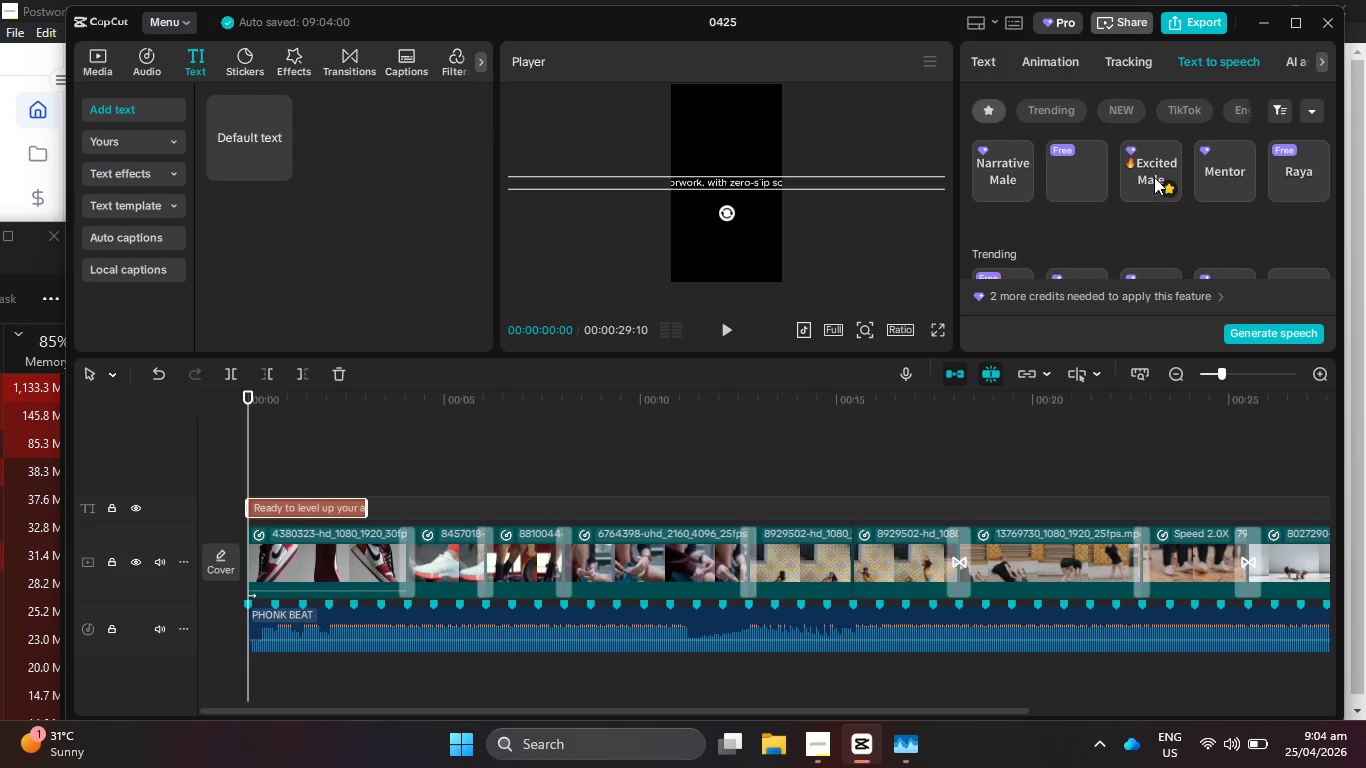 
scroll: coordinate [1173, 202], scroll_direction: up, amount: 2.0
 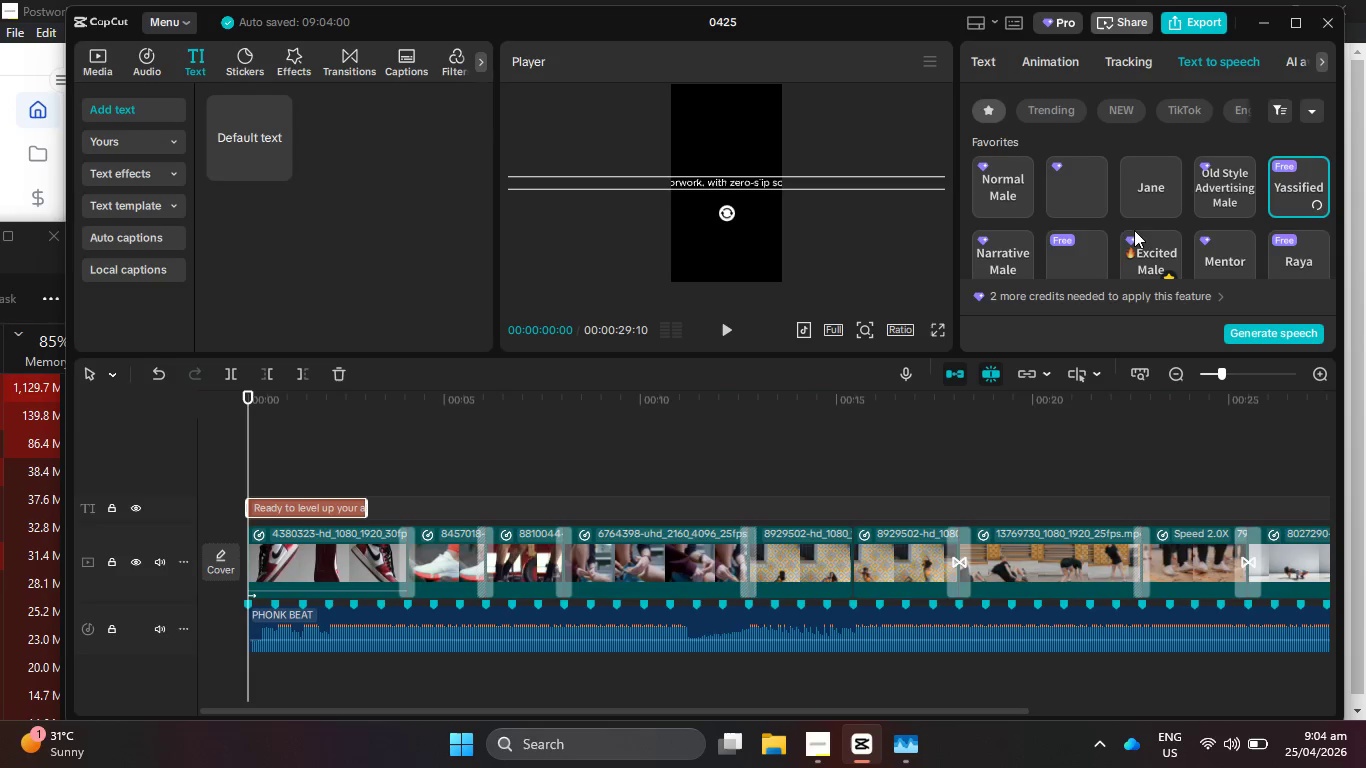 
wait(14.21)
 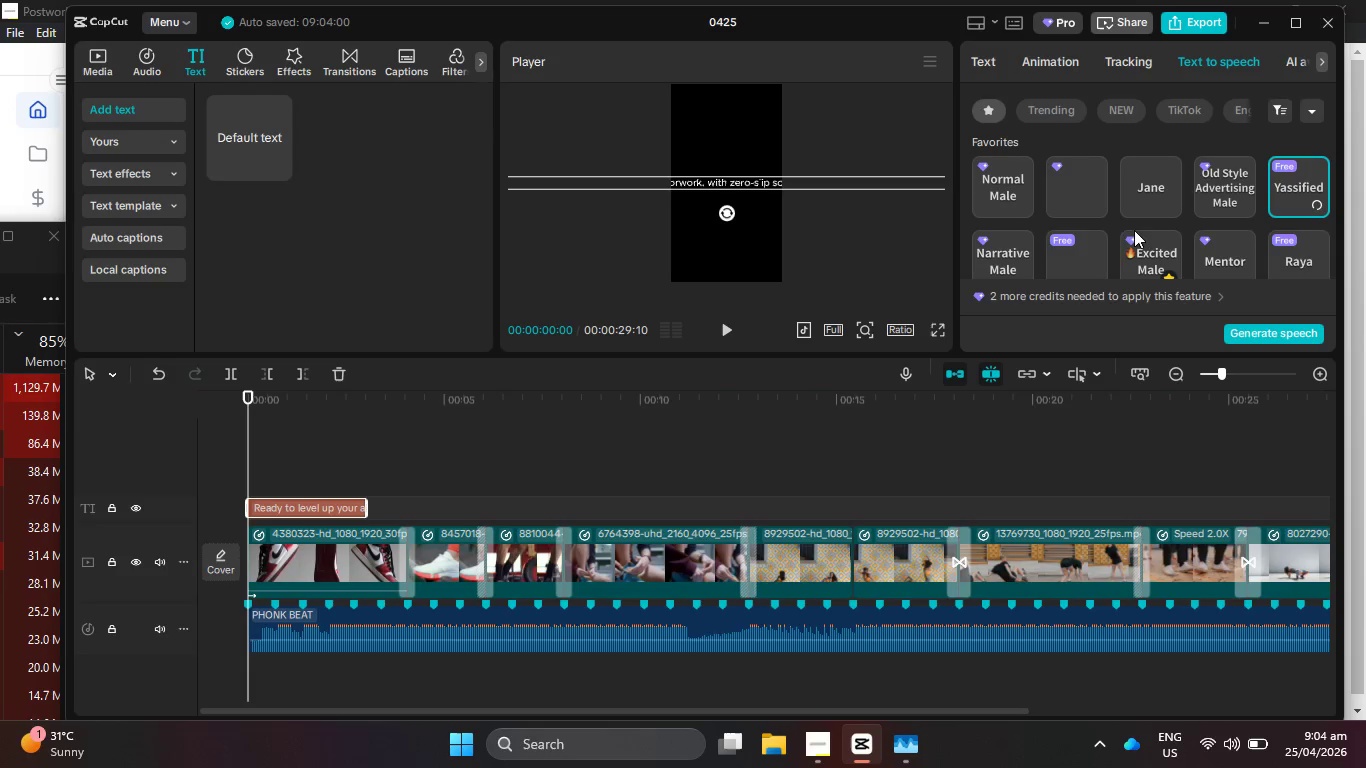 
left_click([1269, 342])
 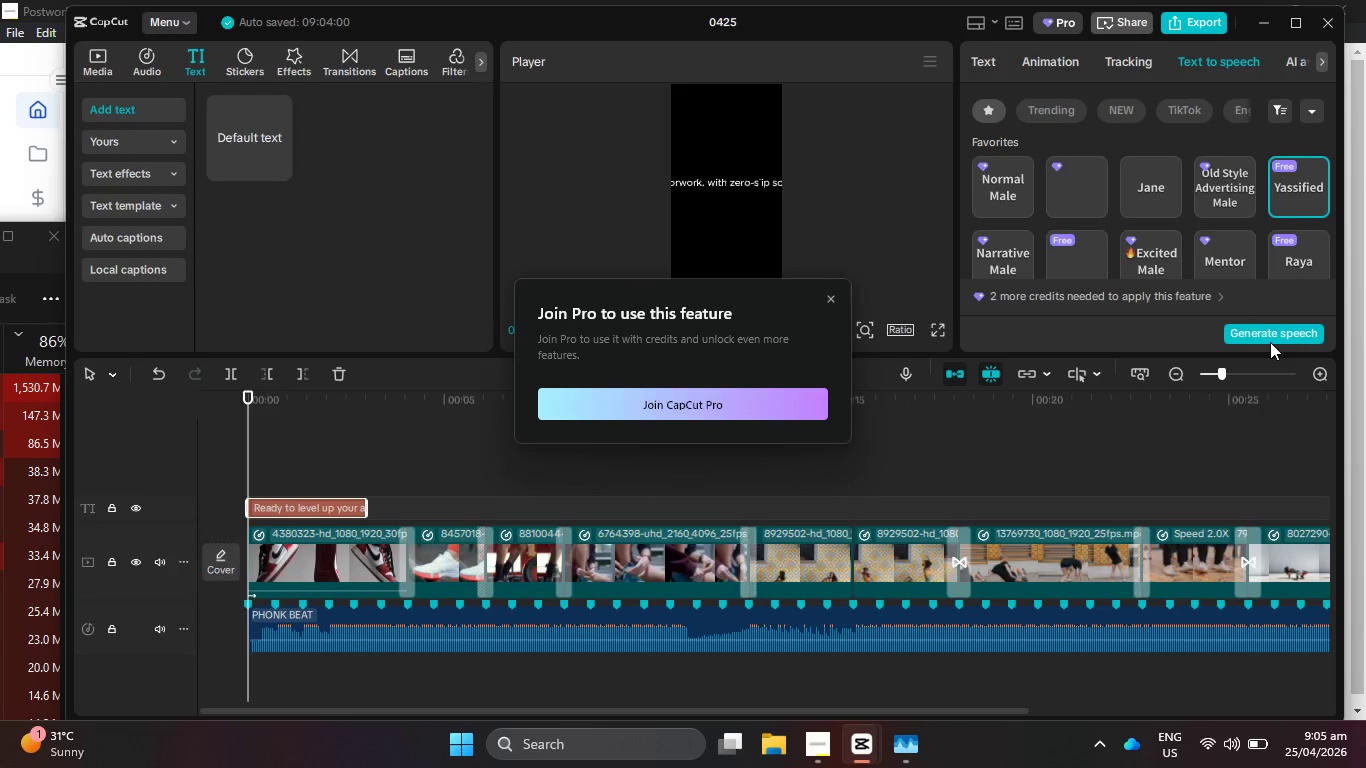 
wait(7.5)
 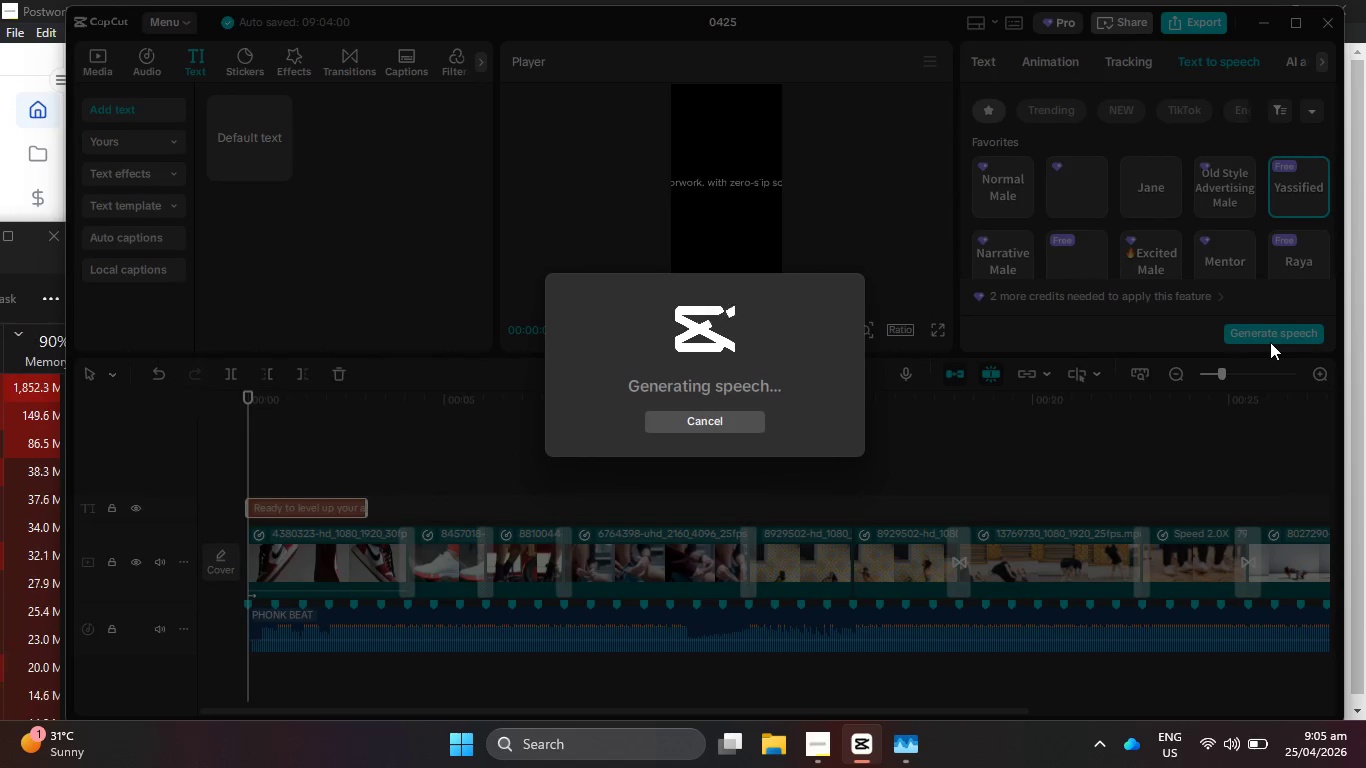 
left_click([836, 300])
 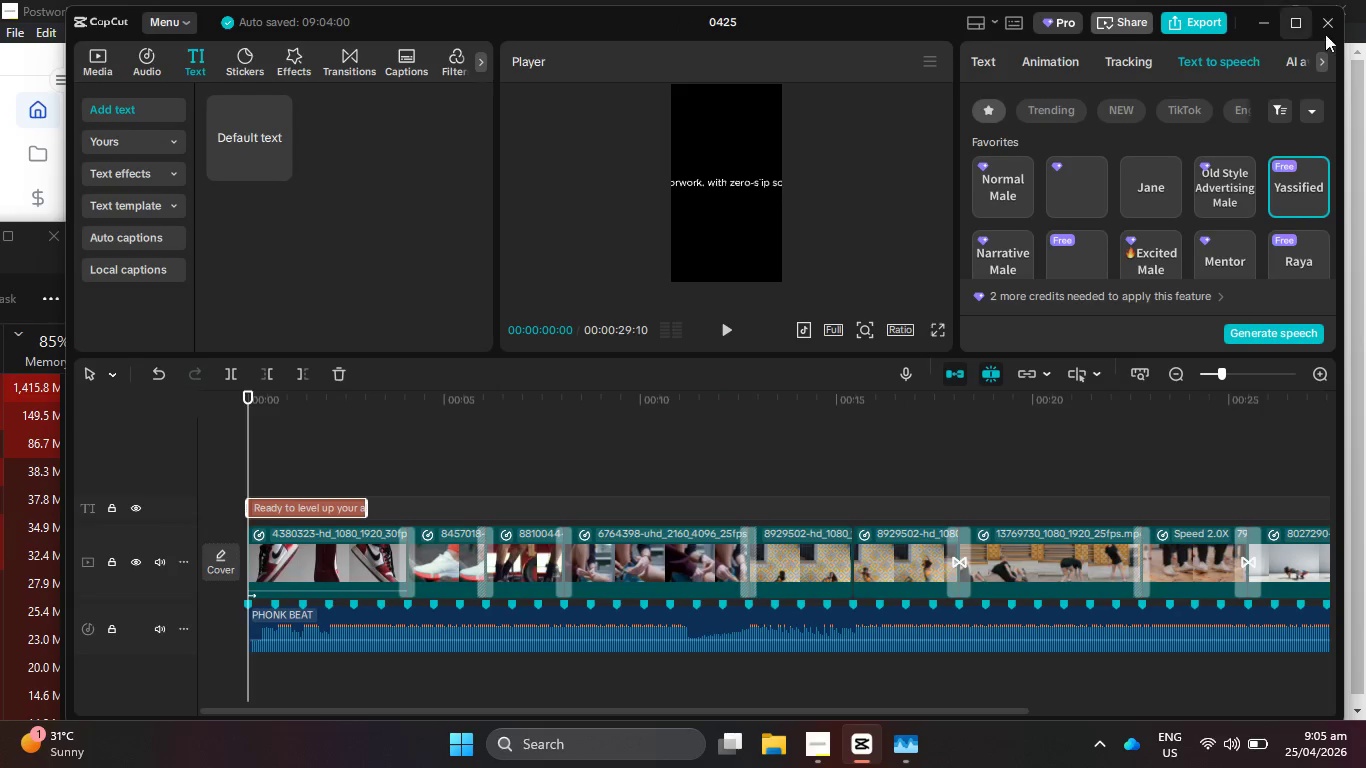 
left_click([1335, 30])
 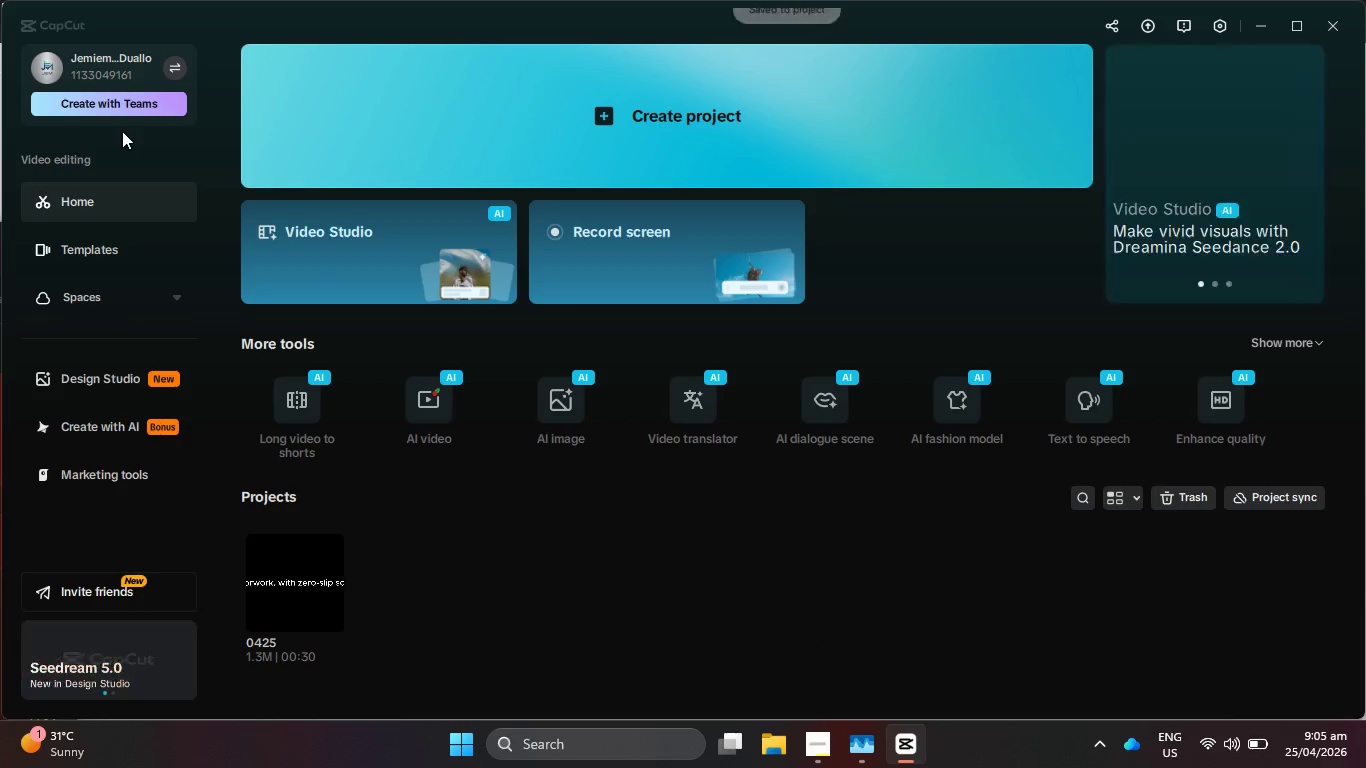 
wait(6.14)
 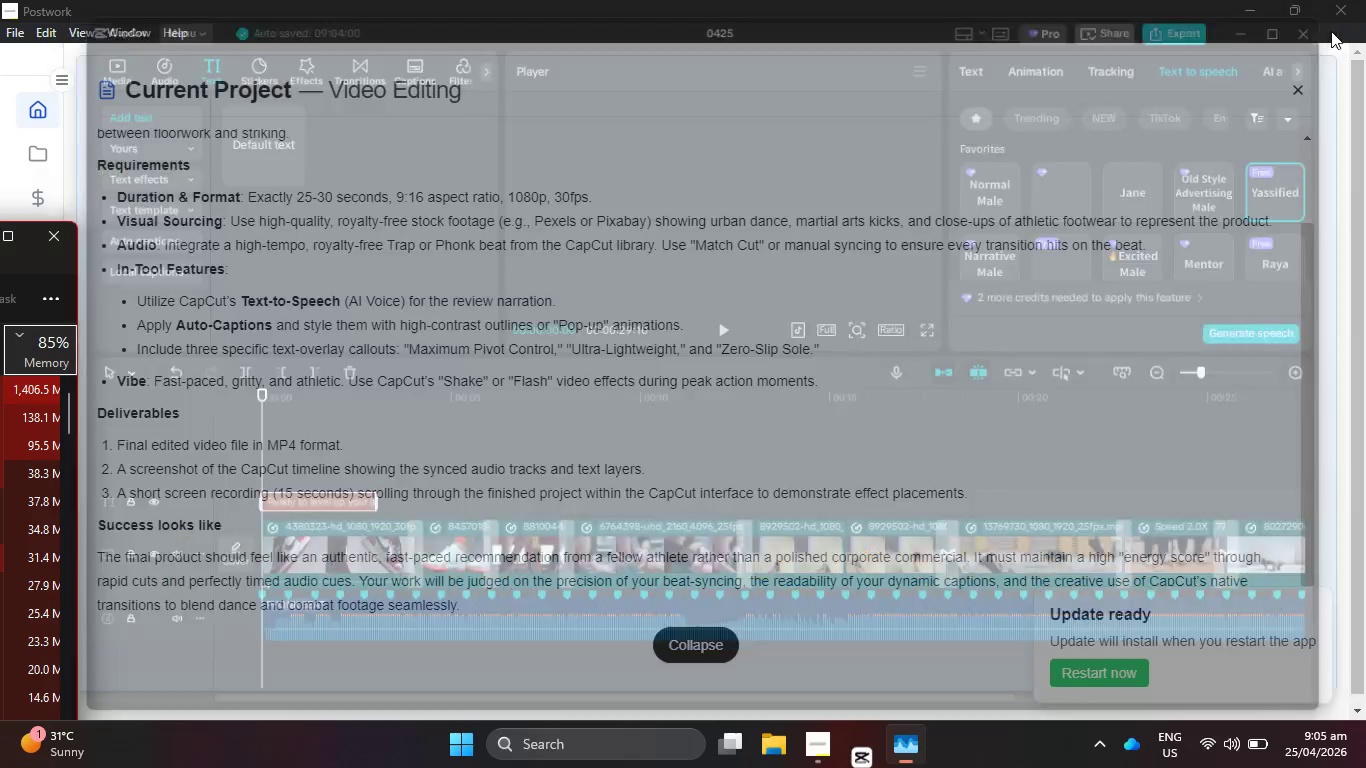 
left_click([287, 566])
 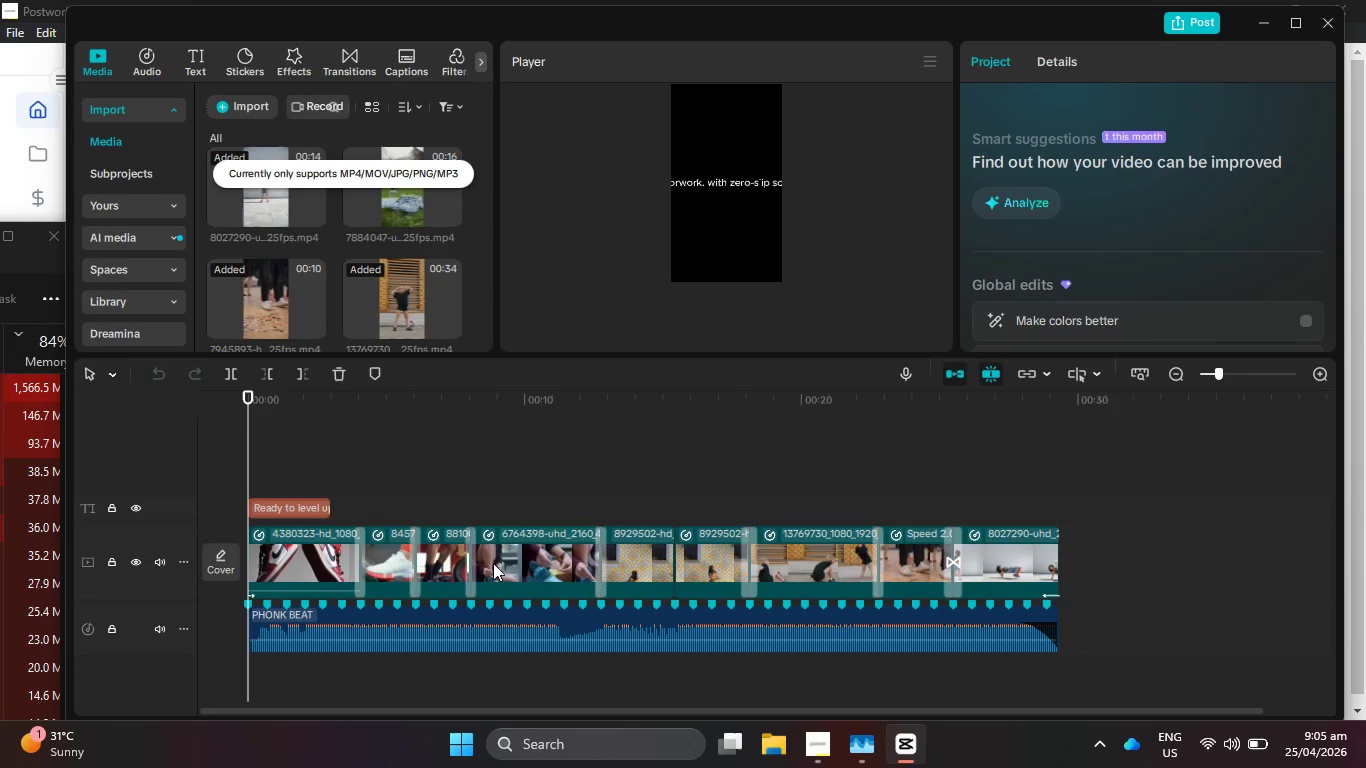 
wait(6.58)
 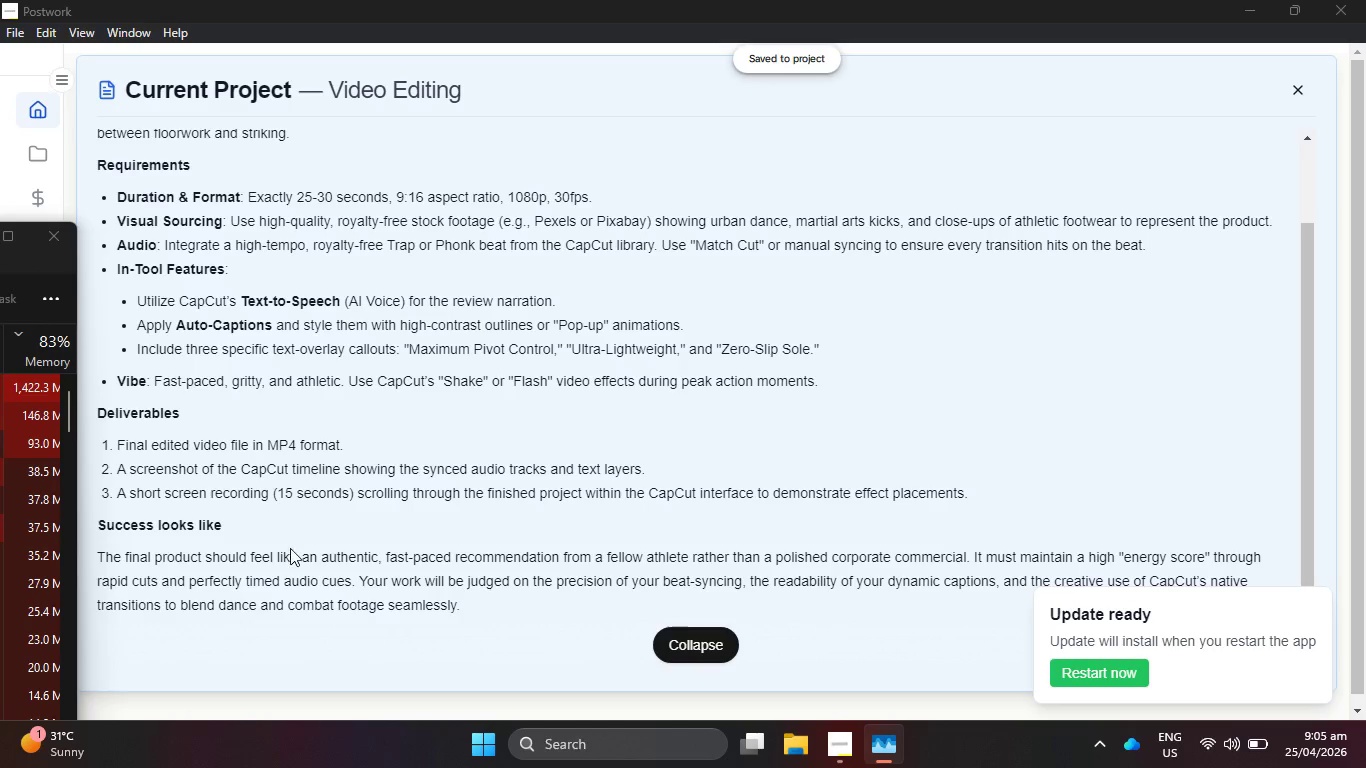 
left_click([307, 514])
 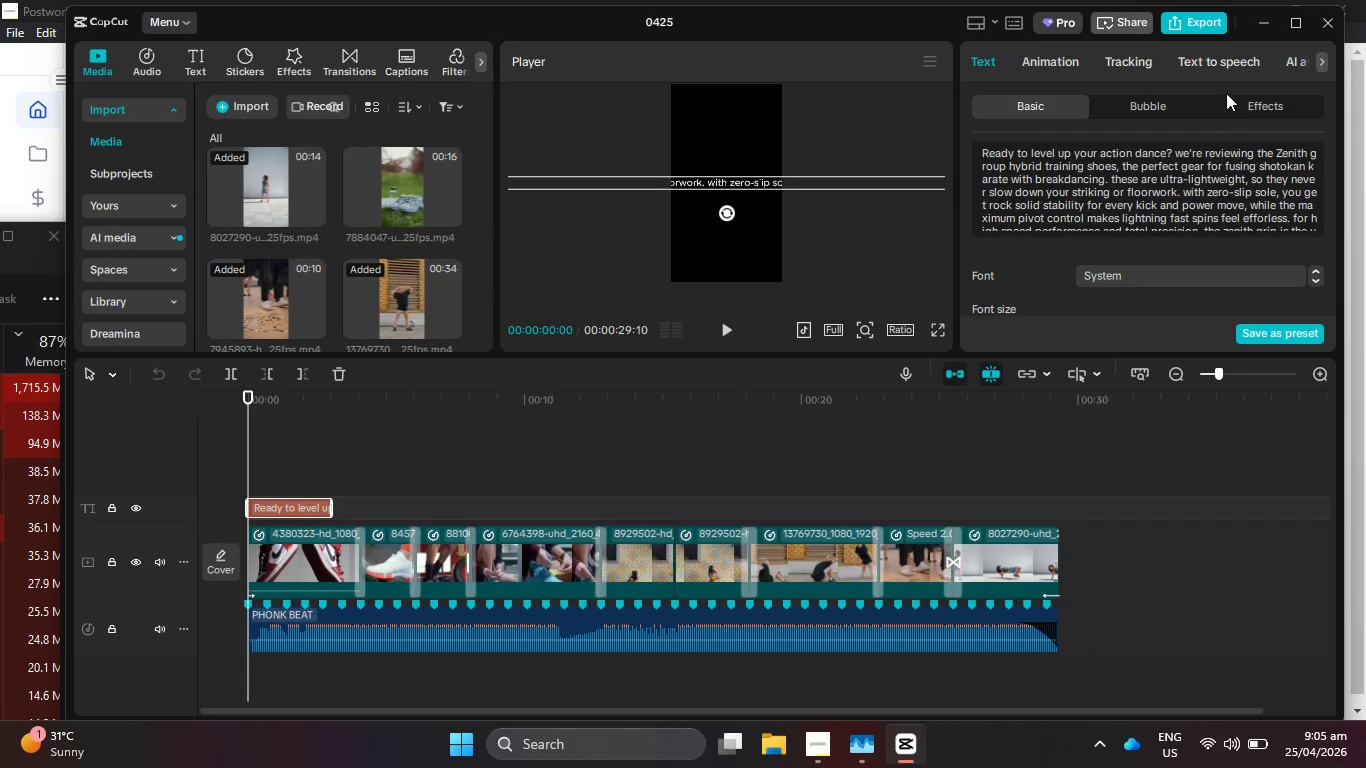 
left_click_drag(start_coordinate=[1221, 60], to_coordinate=[1300, 196])
 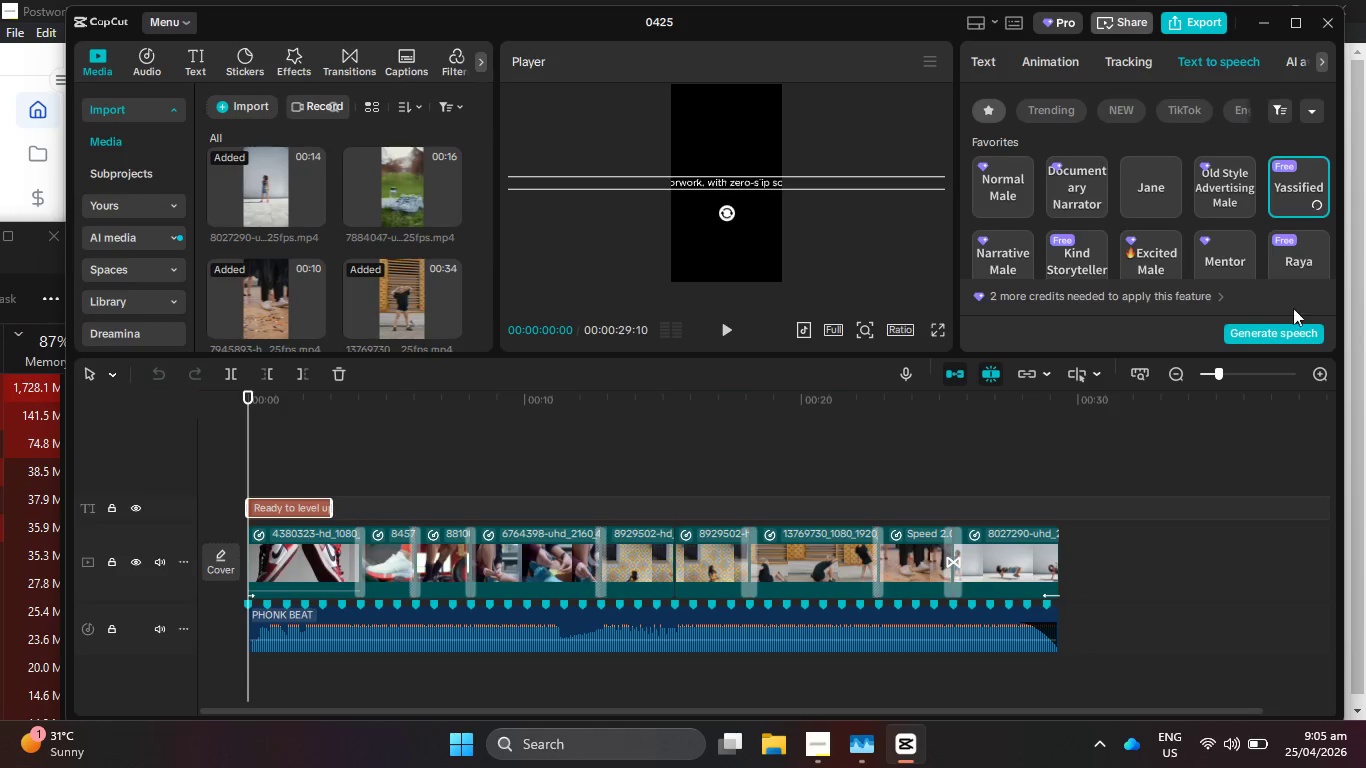 
scroll: coordinate [1265, 242], scroll_direction: up, amount: 8.0
 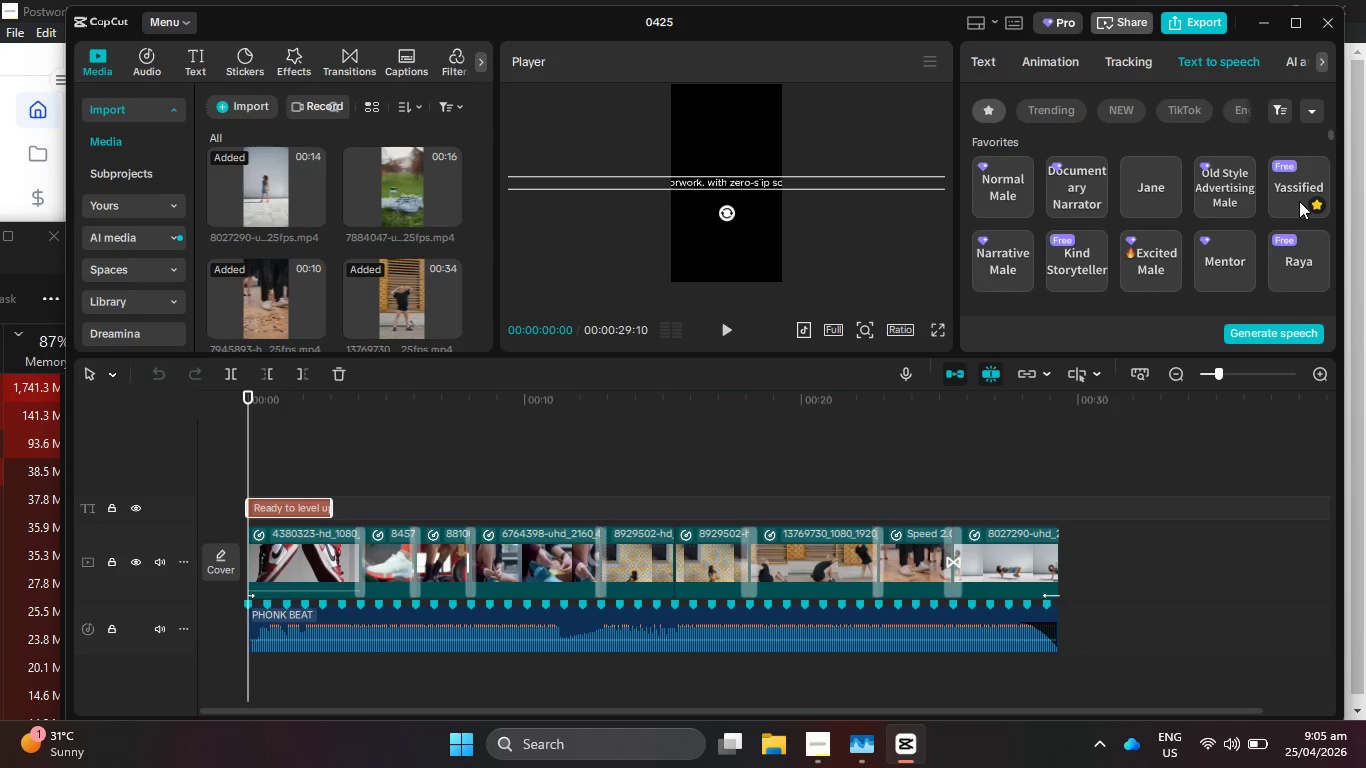 
left_click([1300, 196])
 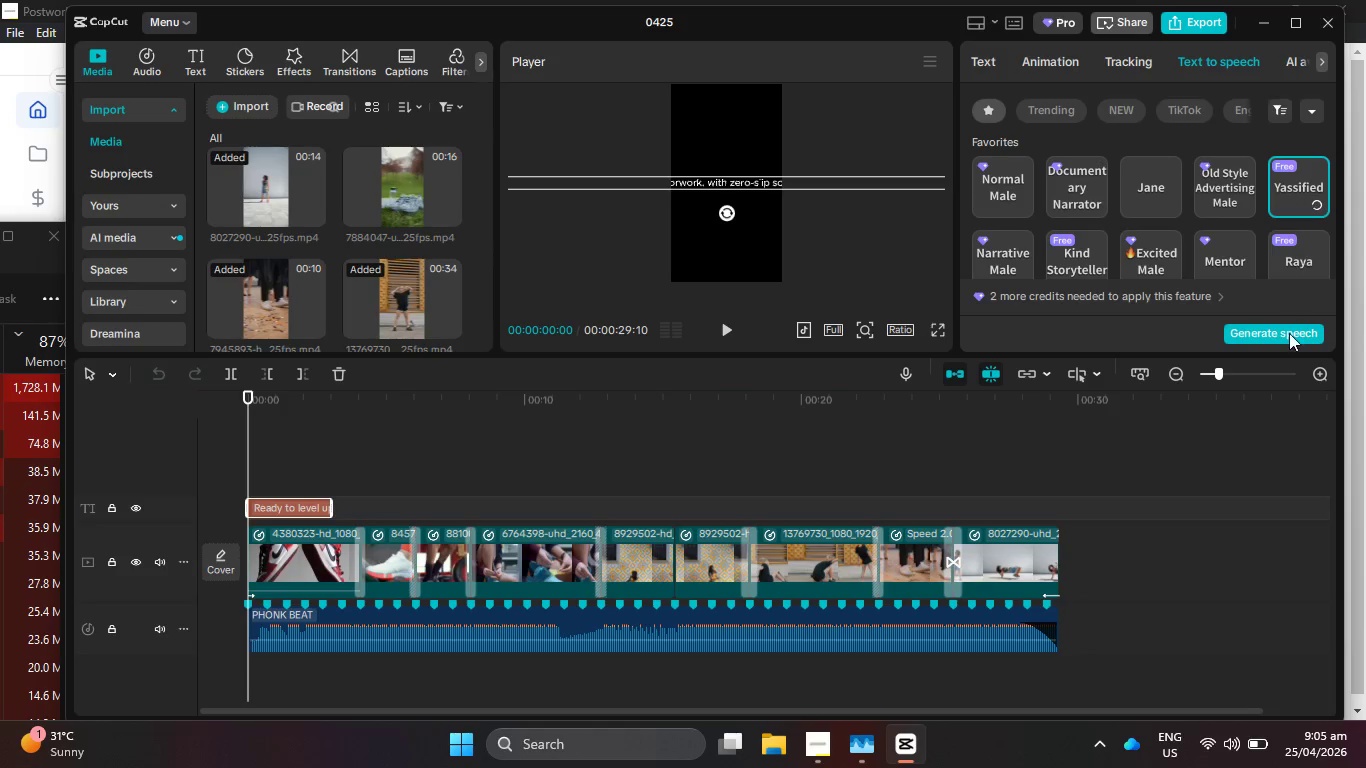 
left_click([1289, 333])
 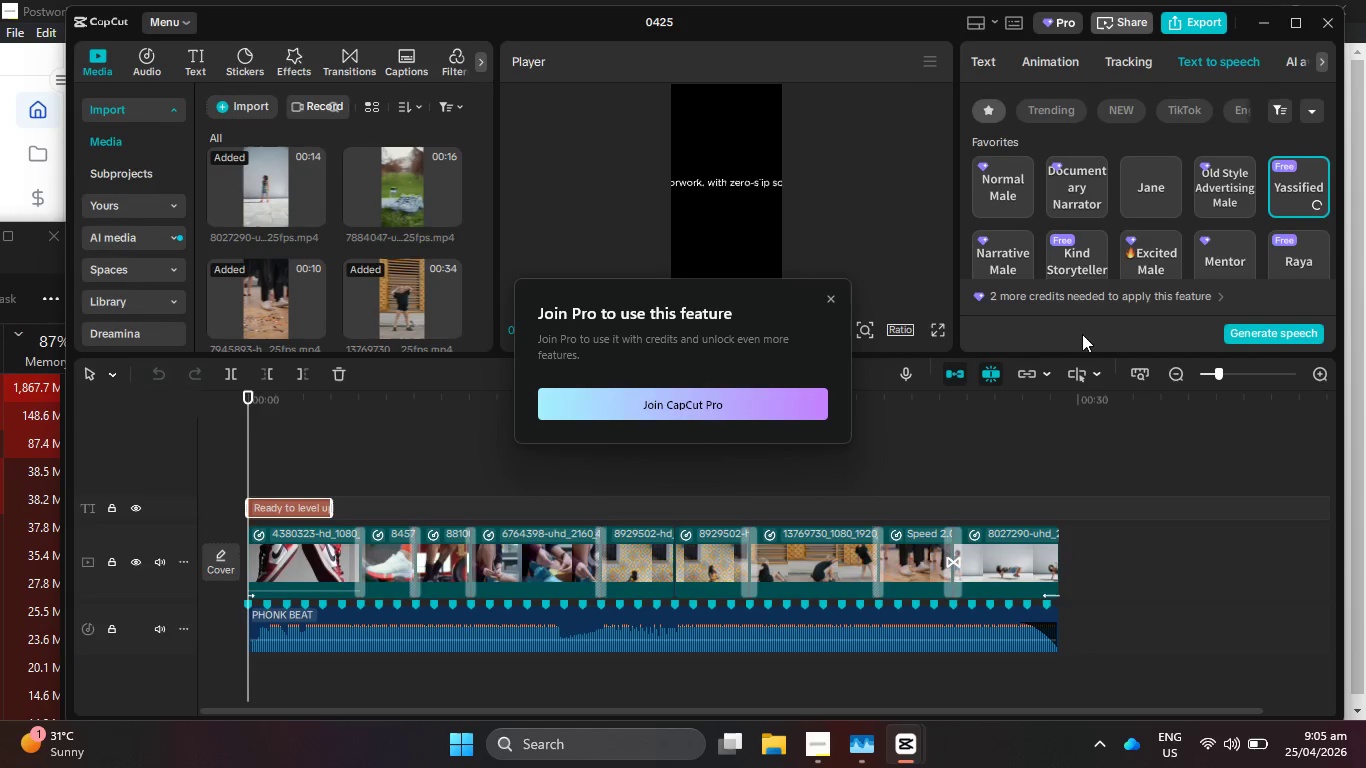 
wait(6.47)
 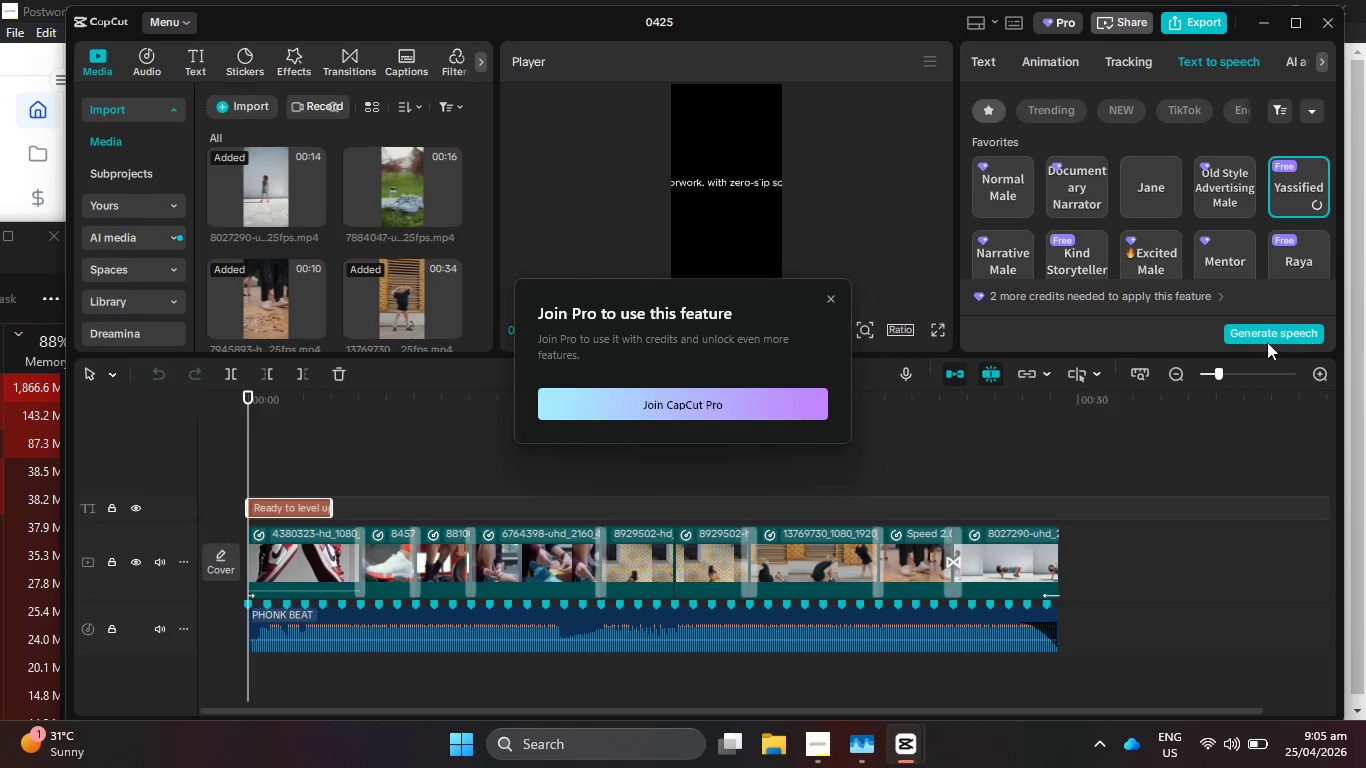 
left_click([831, 300])
 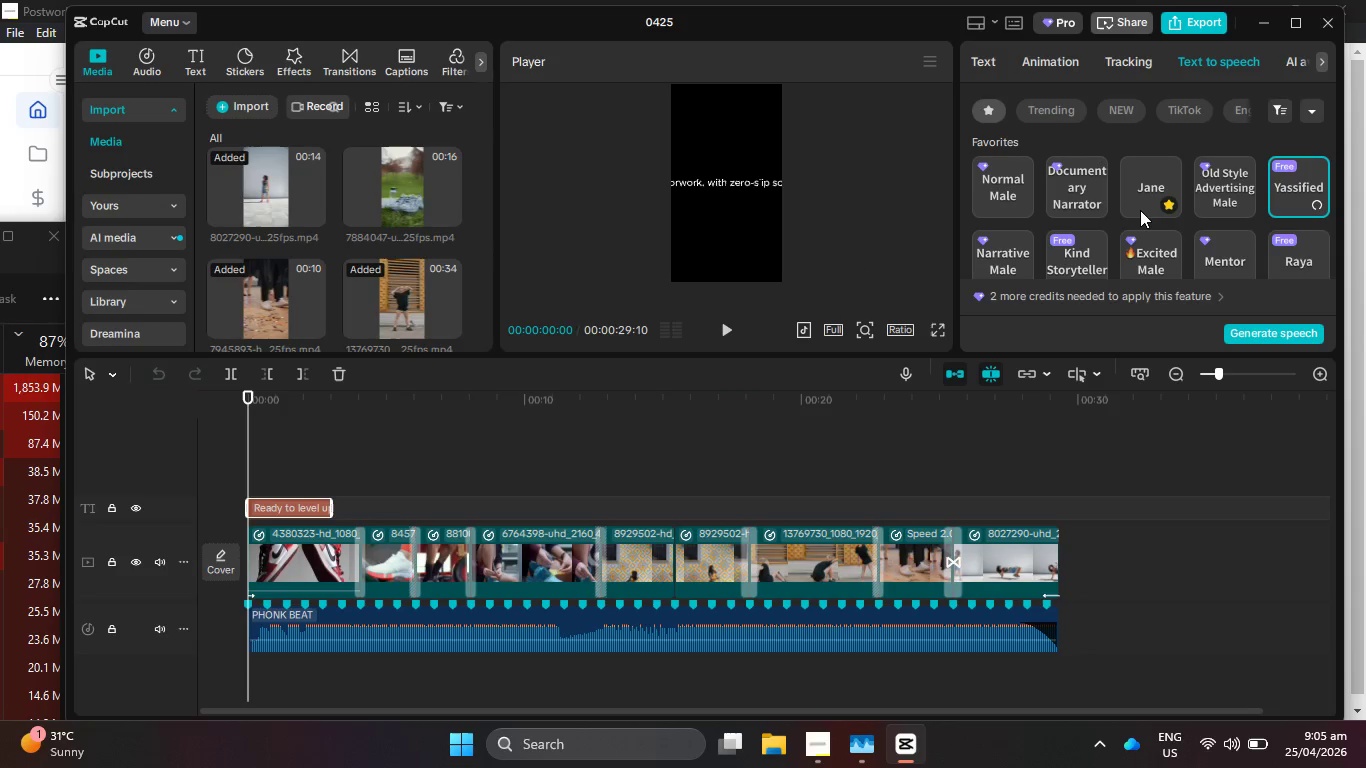 
left_click([1146, 270])
 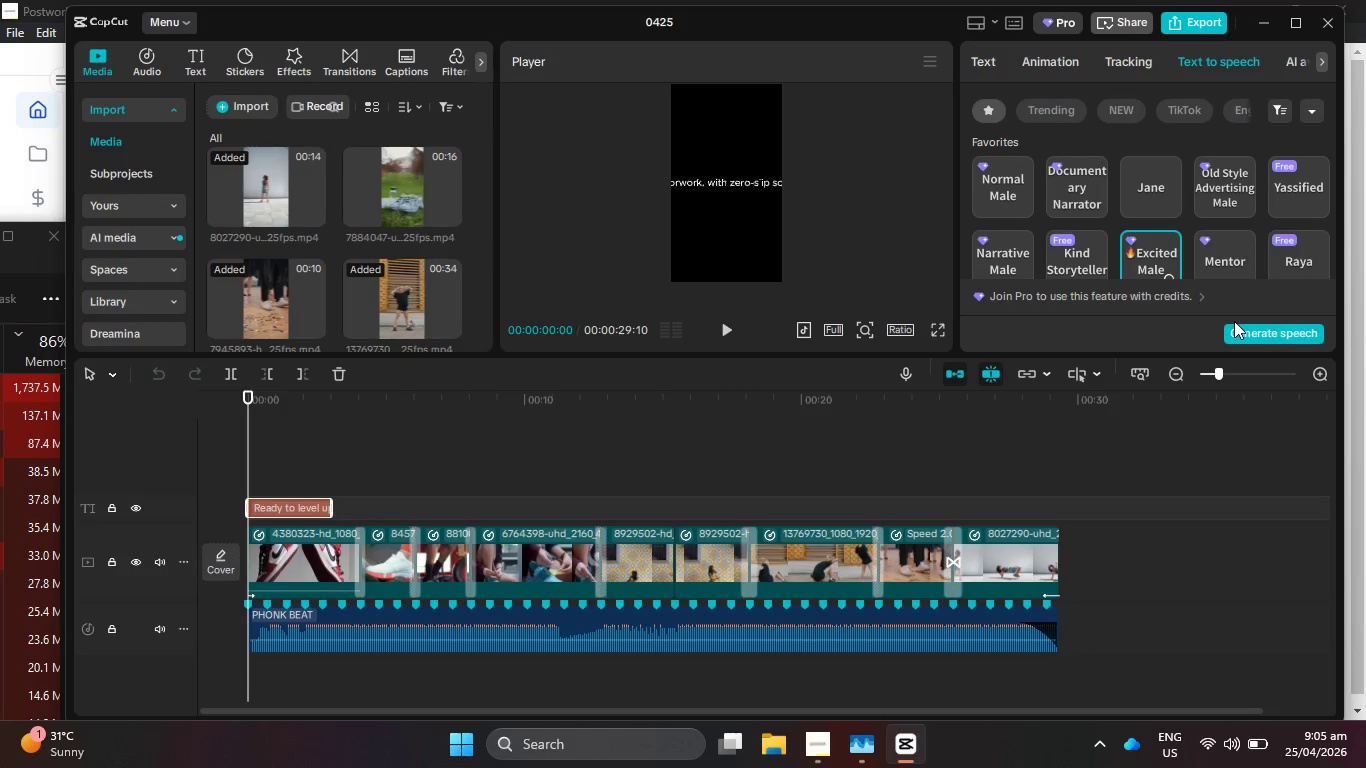 
left_click([1245, 336])
 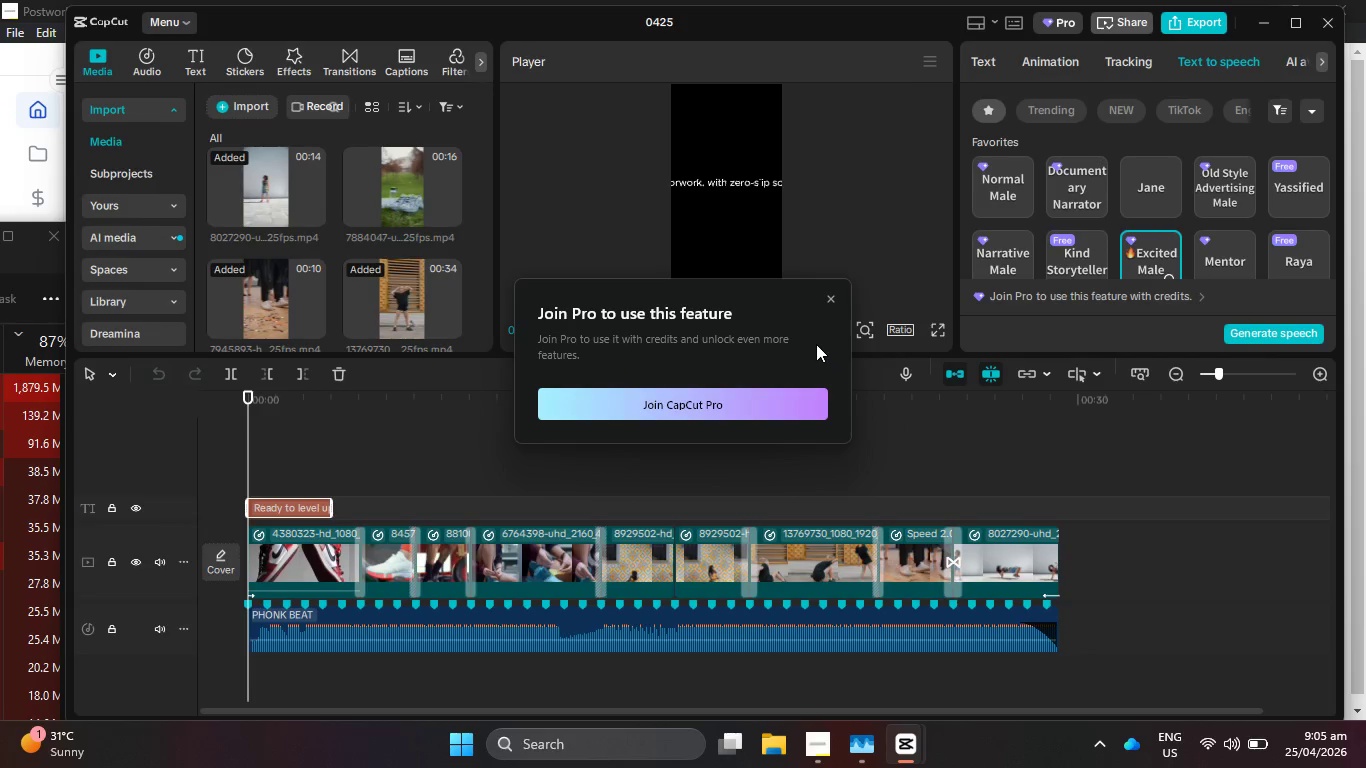 
left_click([831, 302])
 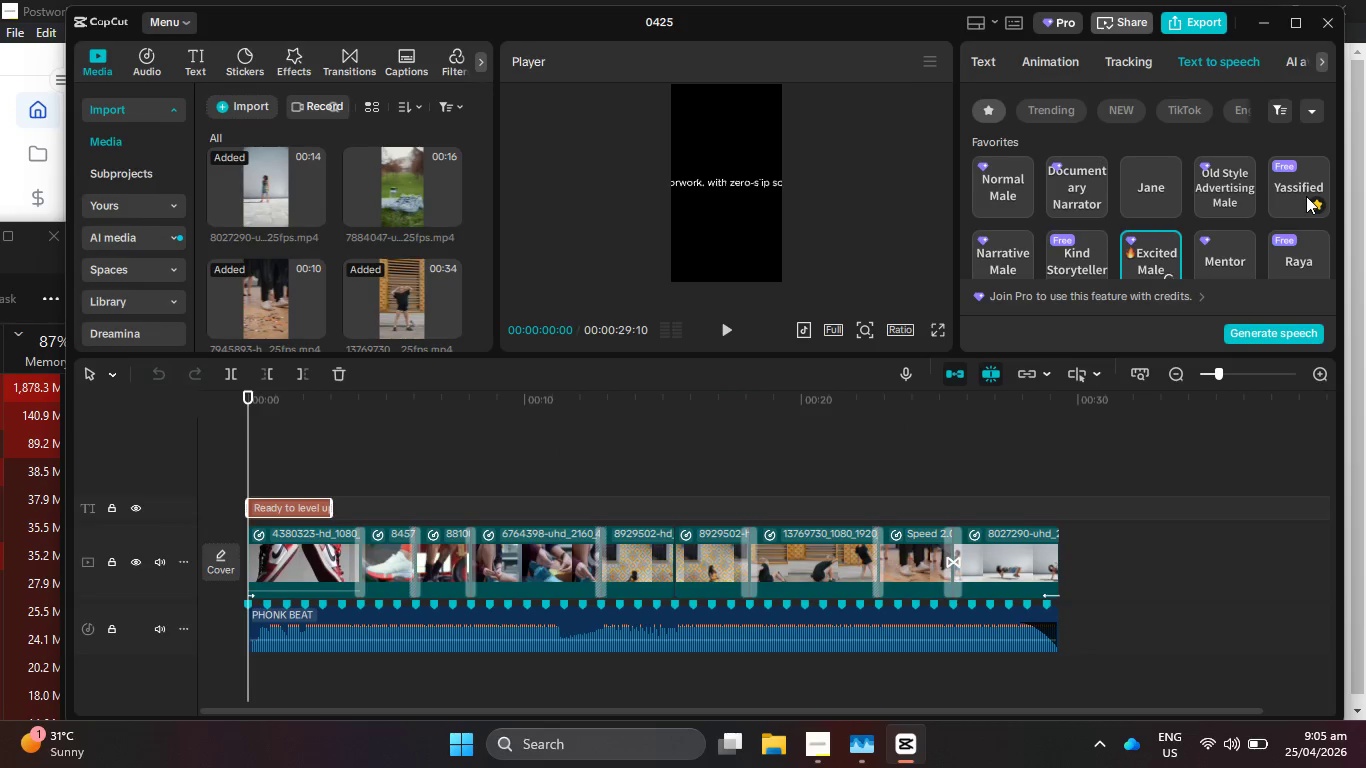 
left_click([1306, 196])
 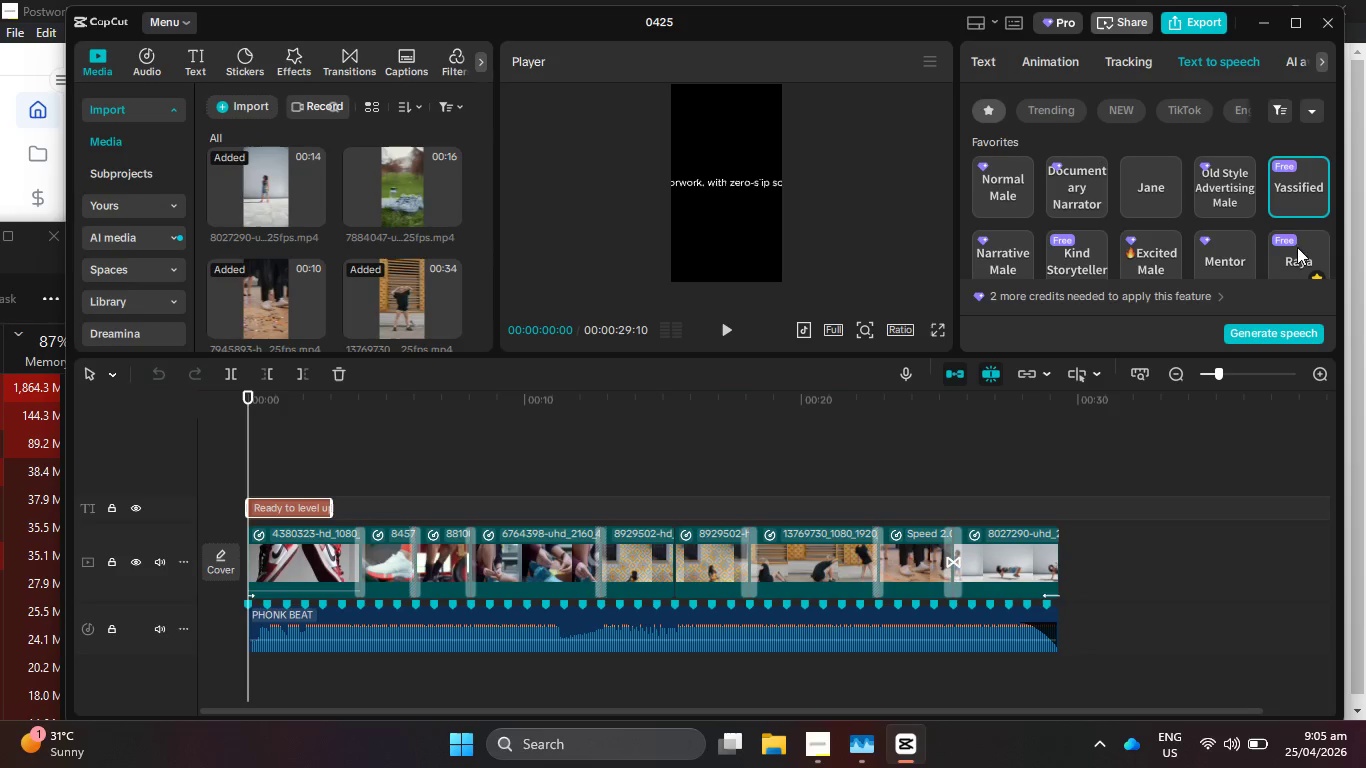 
left_click([1298, 251])
 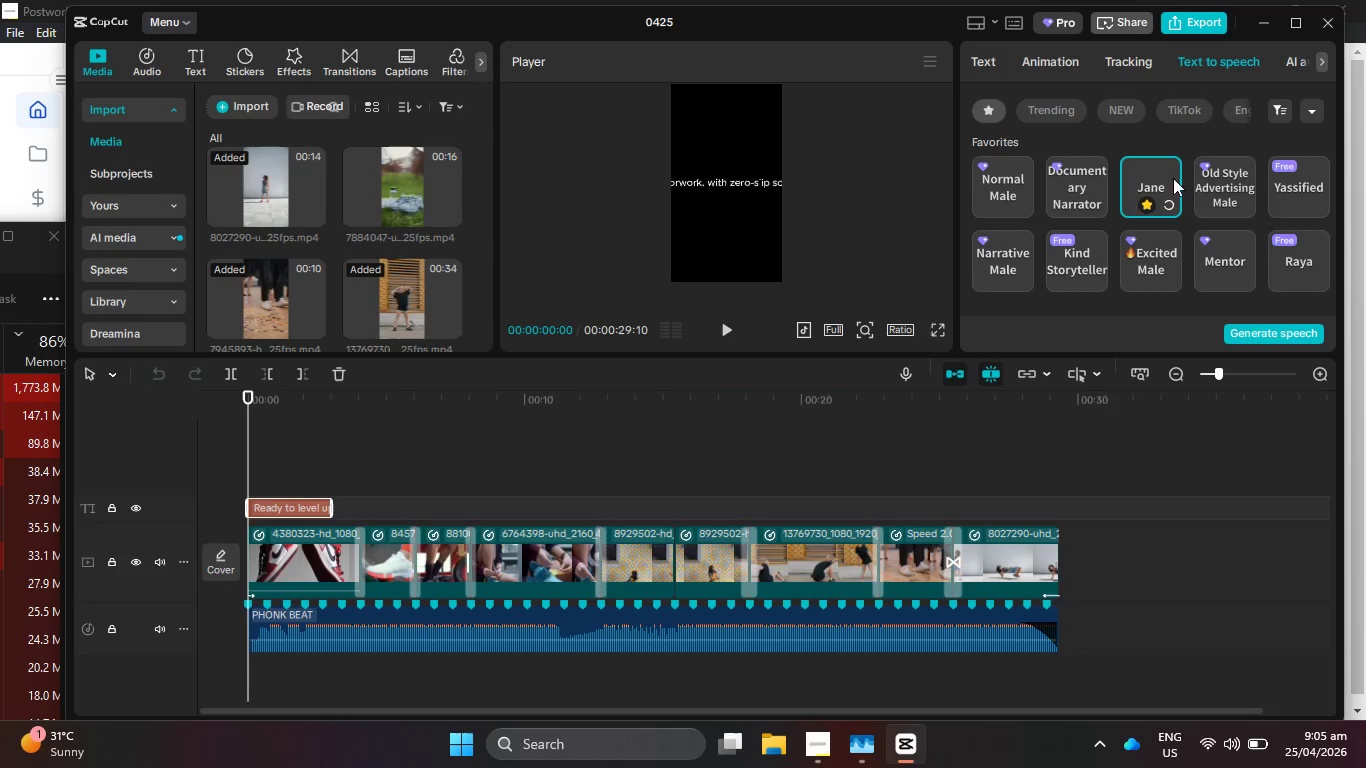 
wait(8.44)
 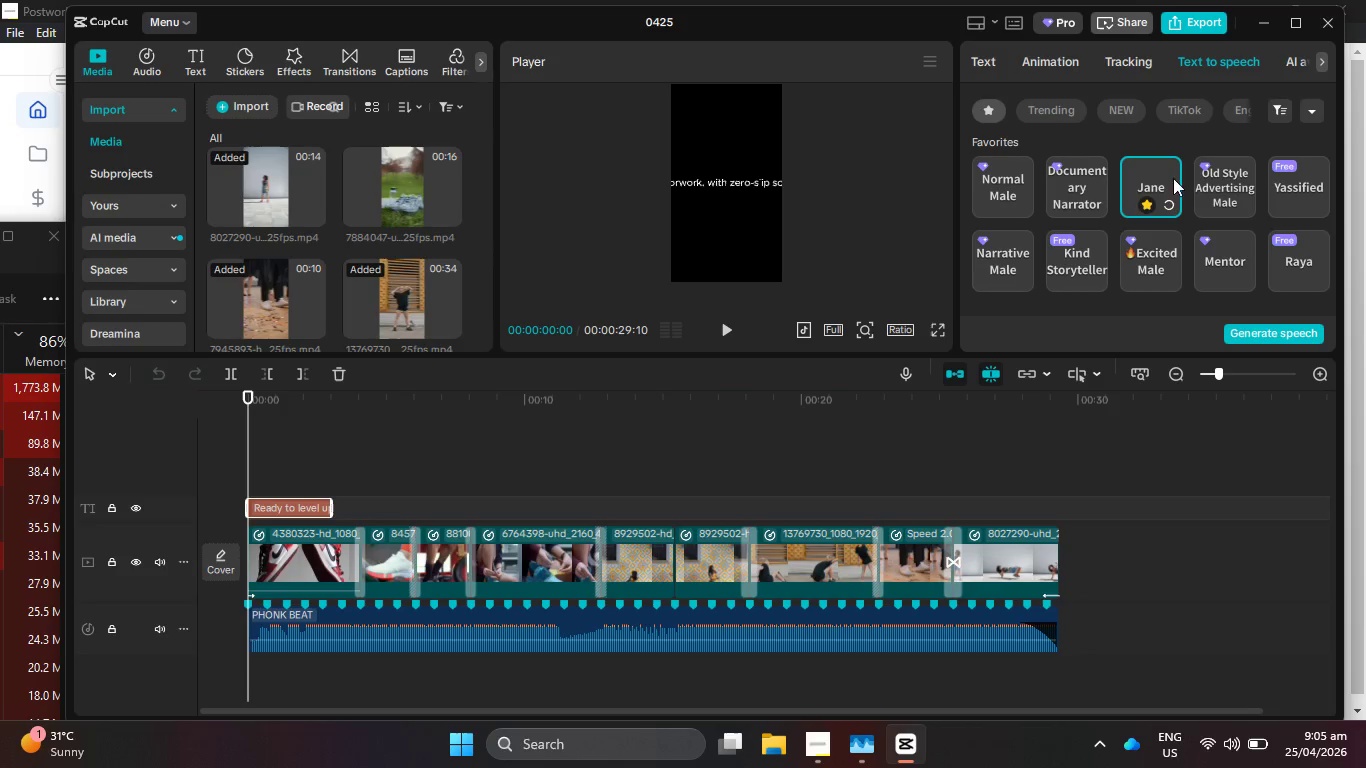 
left_click([1289, 332])
 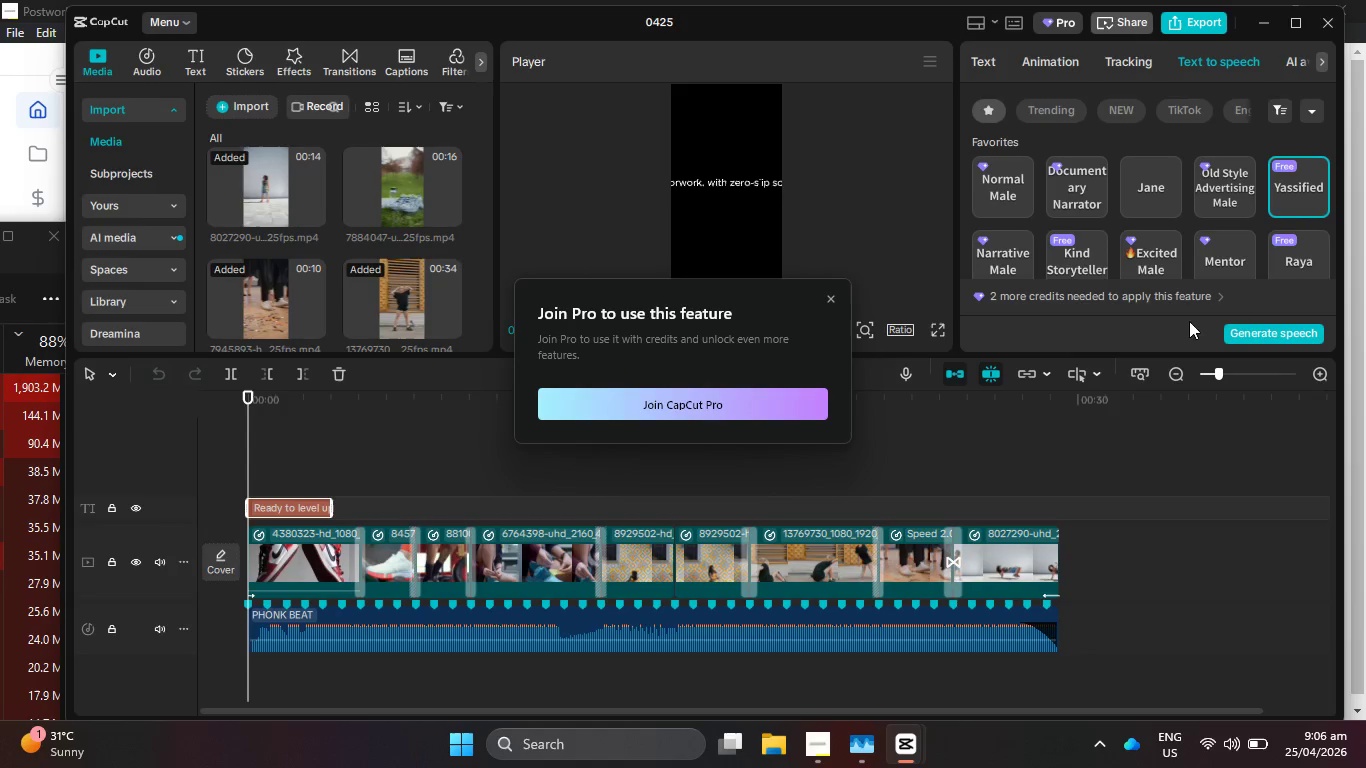 
left_click_drag(start_coordinate=[827, 299], to_coordinate=[1187, 298])
 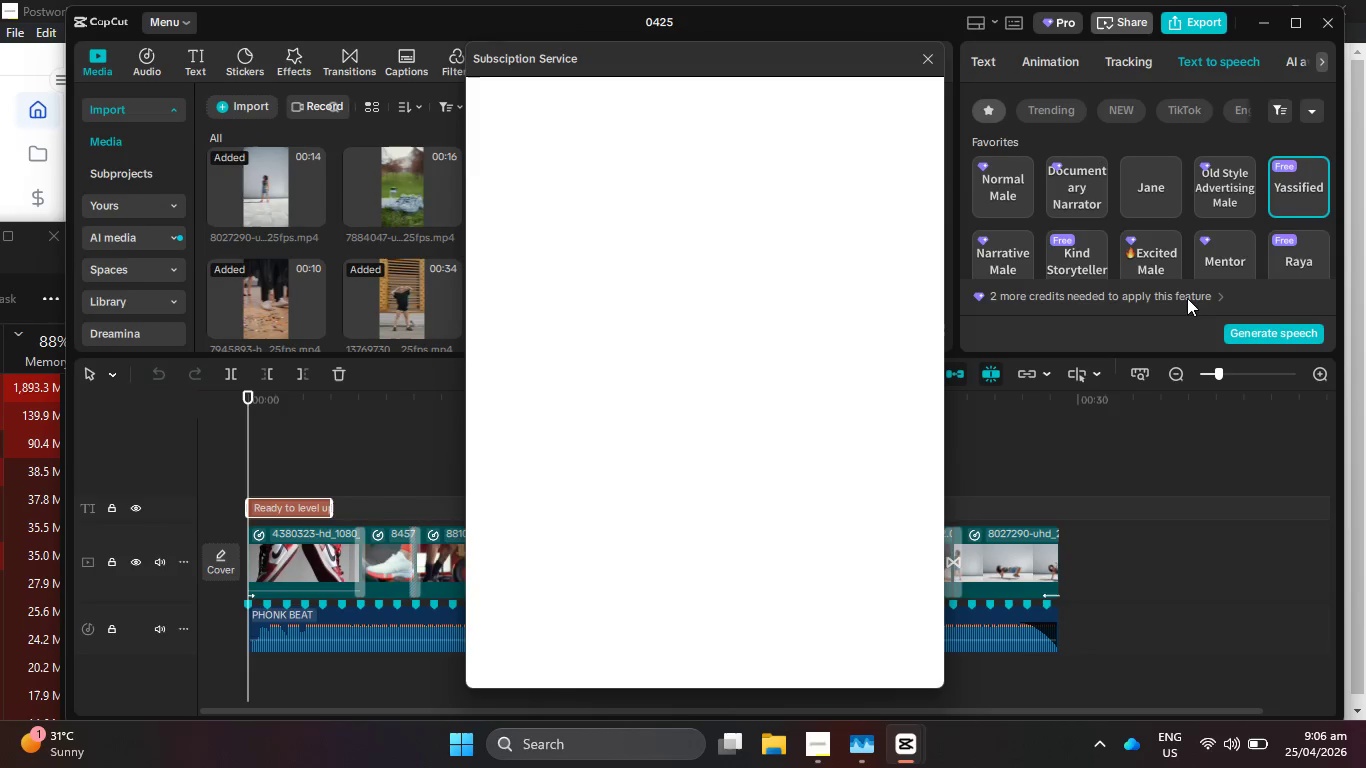 
left_click([1187, 298])
 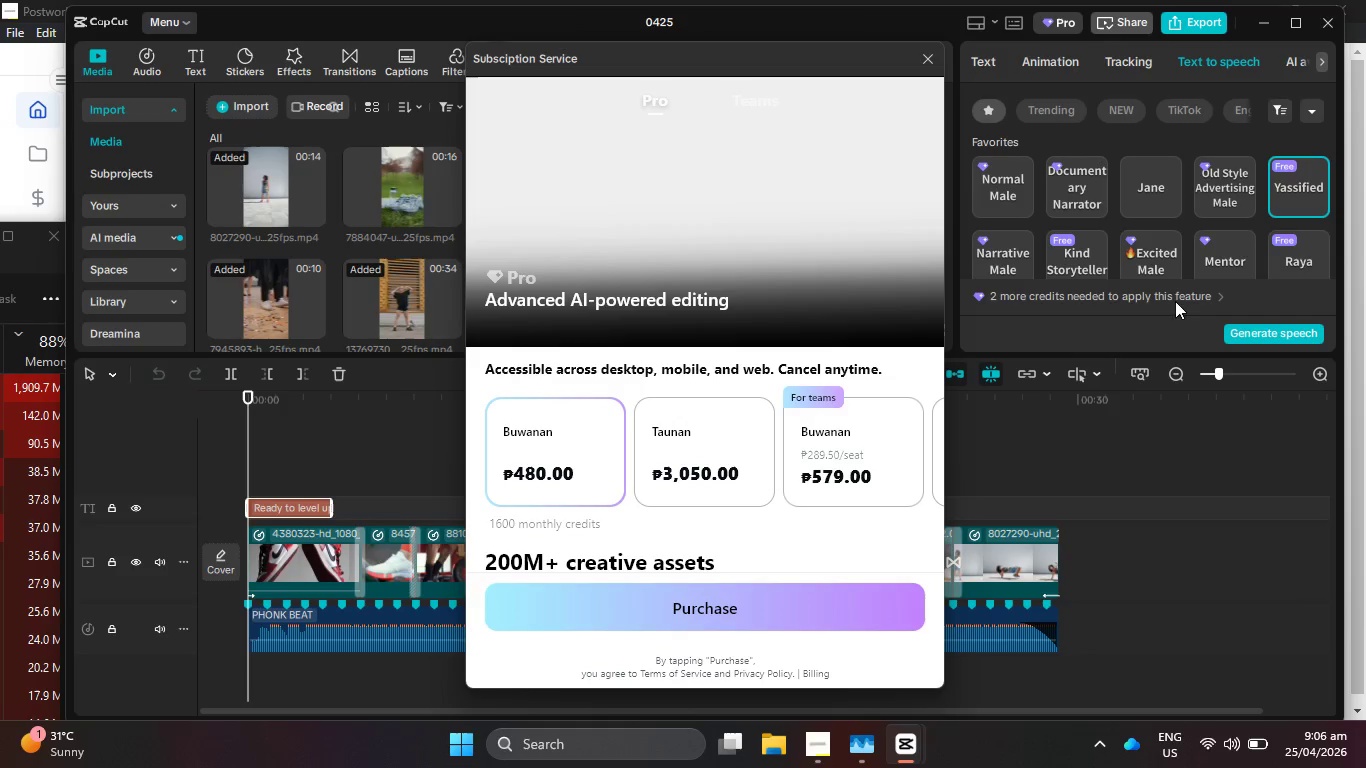 
scroll: coordinate [657, 443], scroll_direction: down, amount: 5.0
 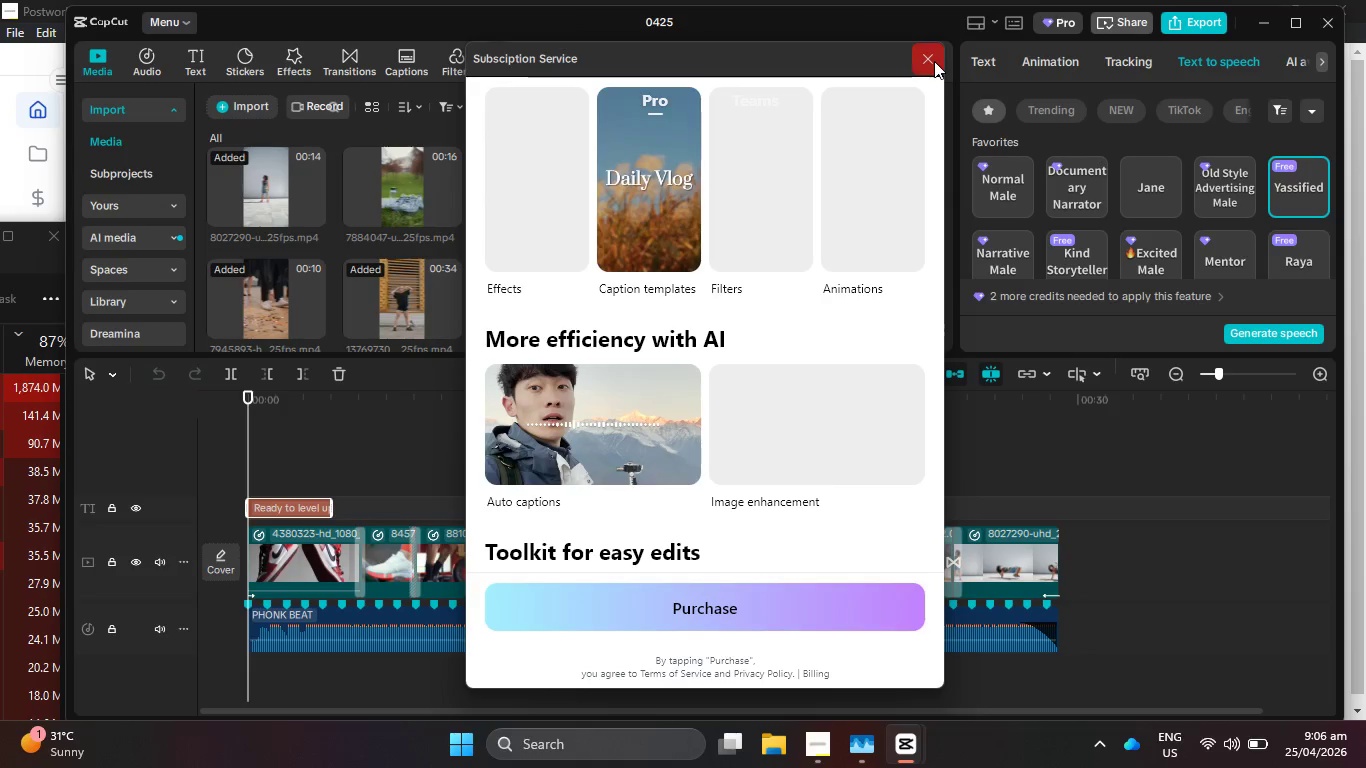 
left_click([934, 61])
 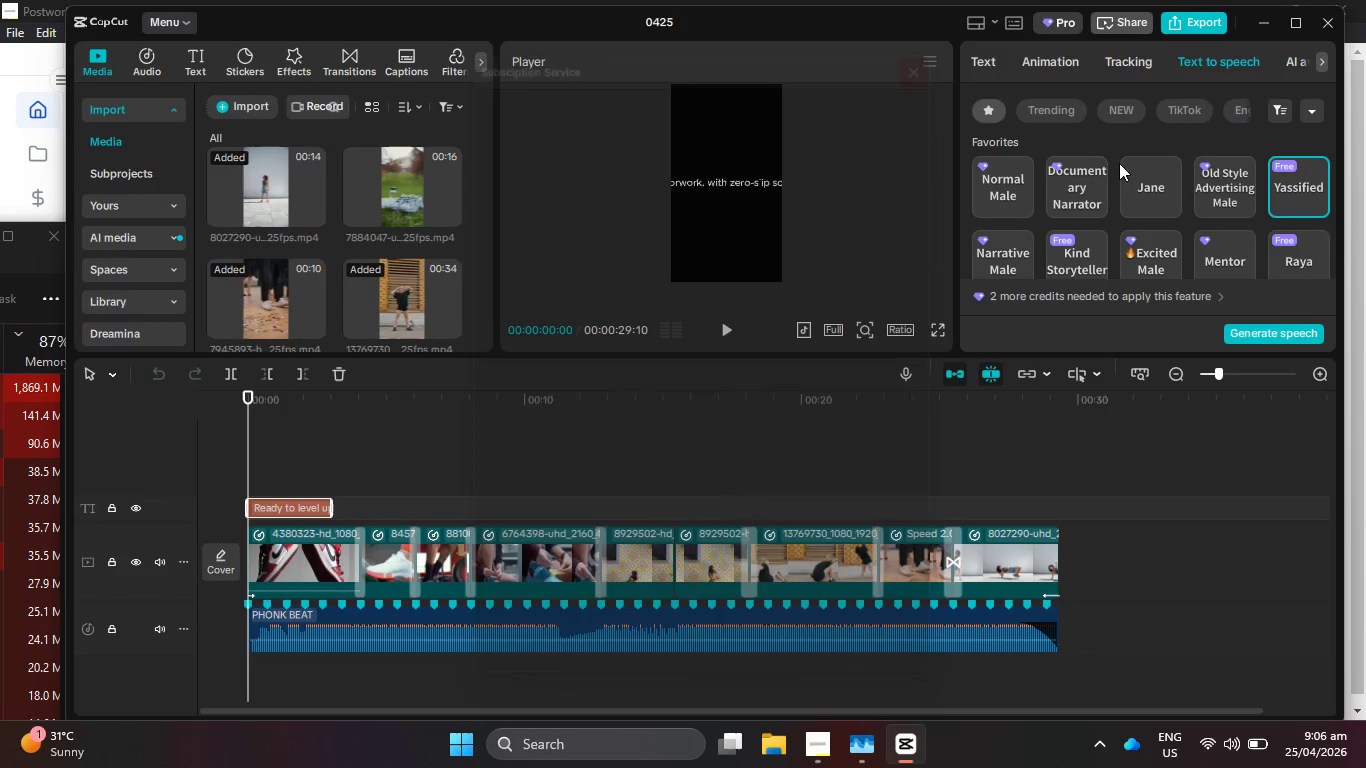 
scroll: coordinate [1235, 233], scroll_direction: down, amount: 4.0
 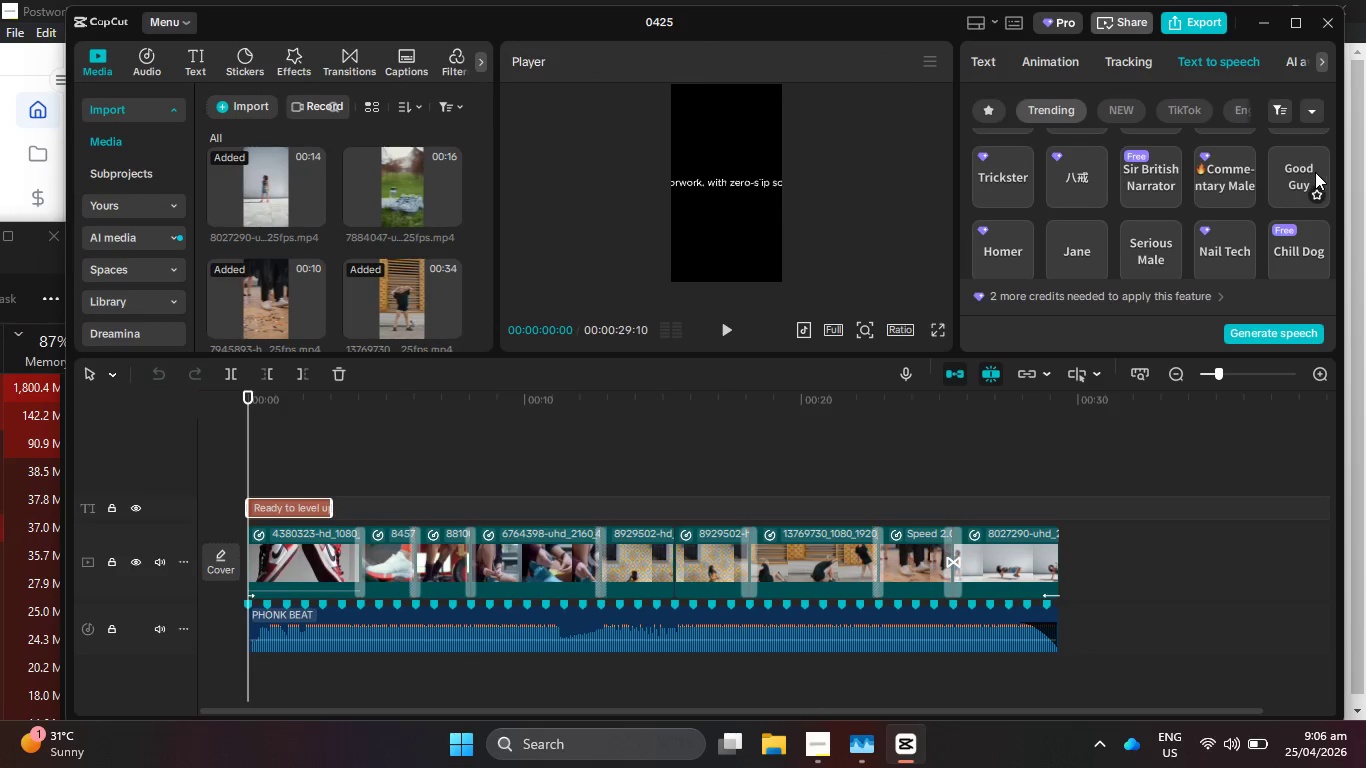 
left_click([1313, 172])
 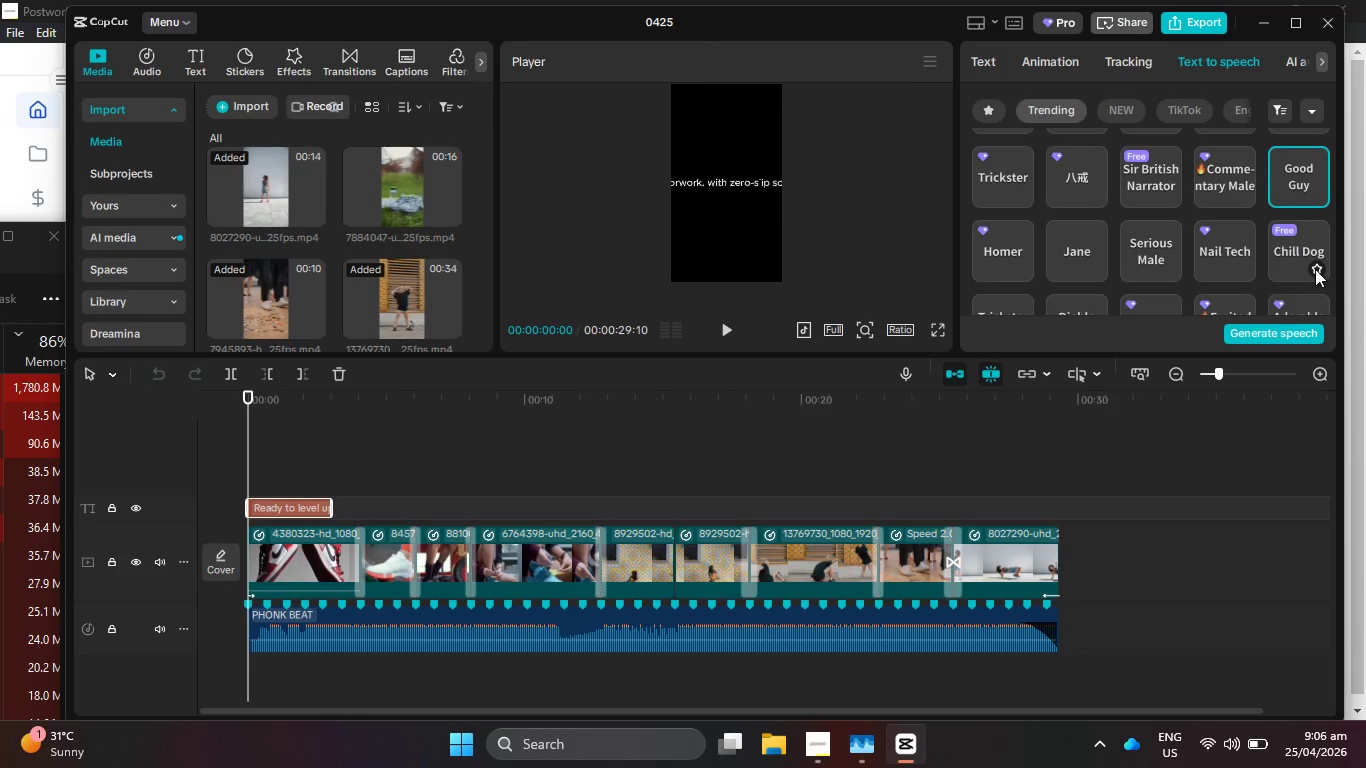 
scroll: coordinate [1250, 279], scroll_direction: down, amount: 5.0
 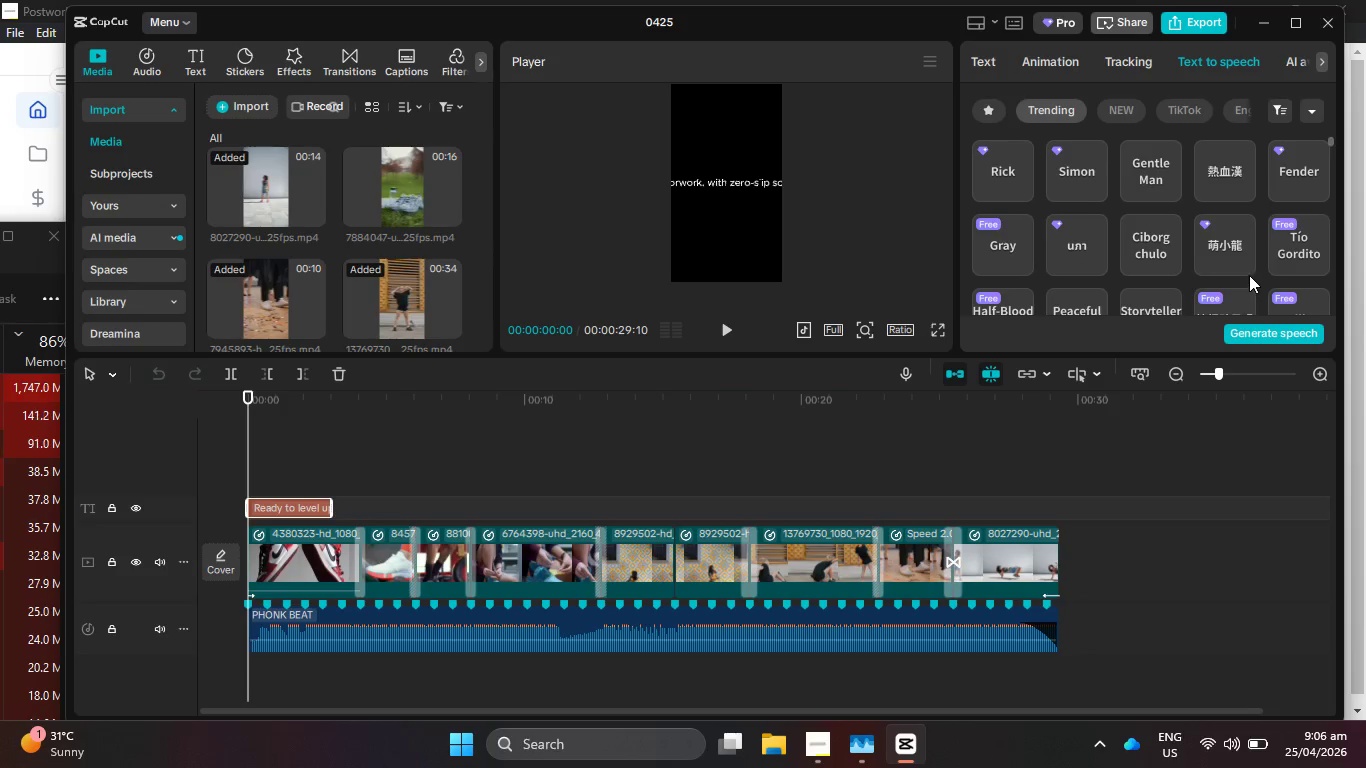 
scroll: coordinate [1276, 310], scroll_direction: down, amount: 3.0
 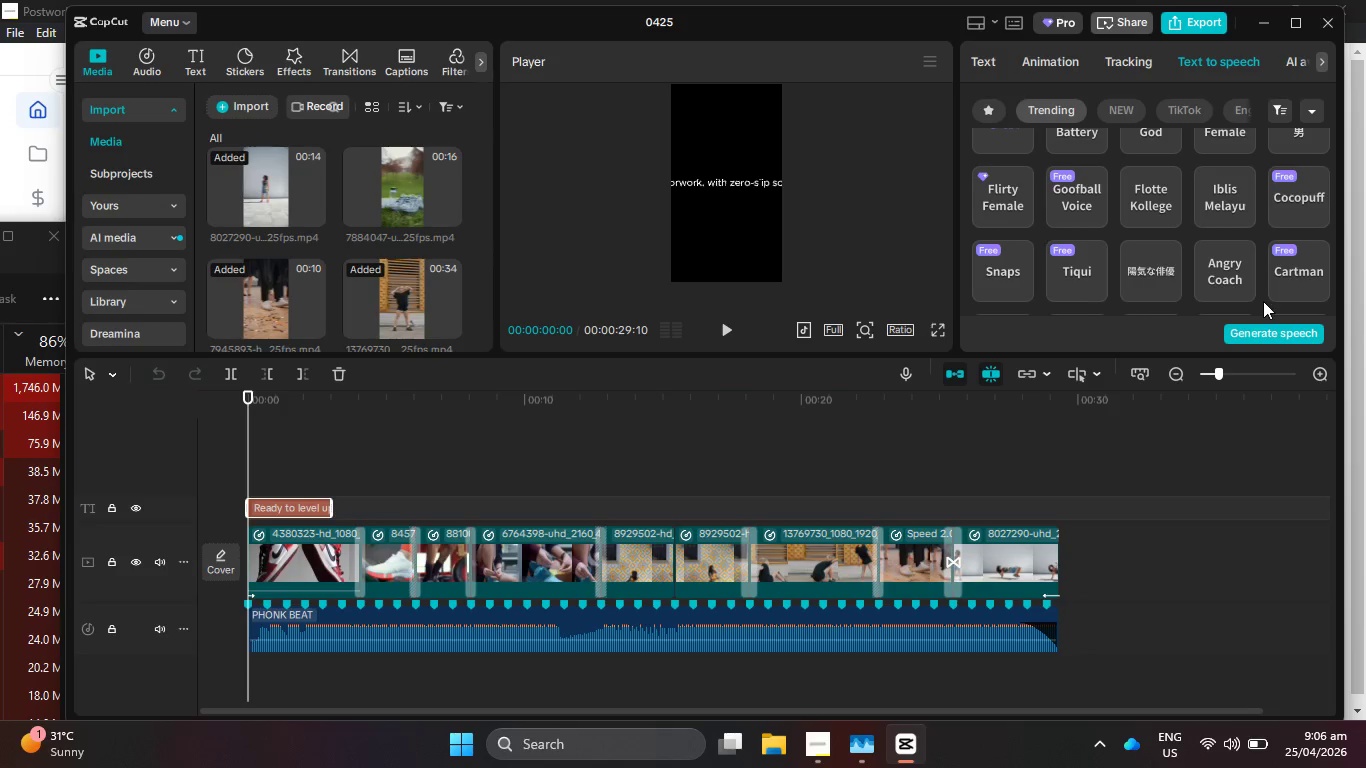 
left_click([1240, 277])
 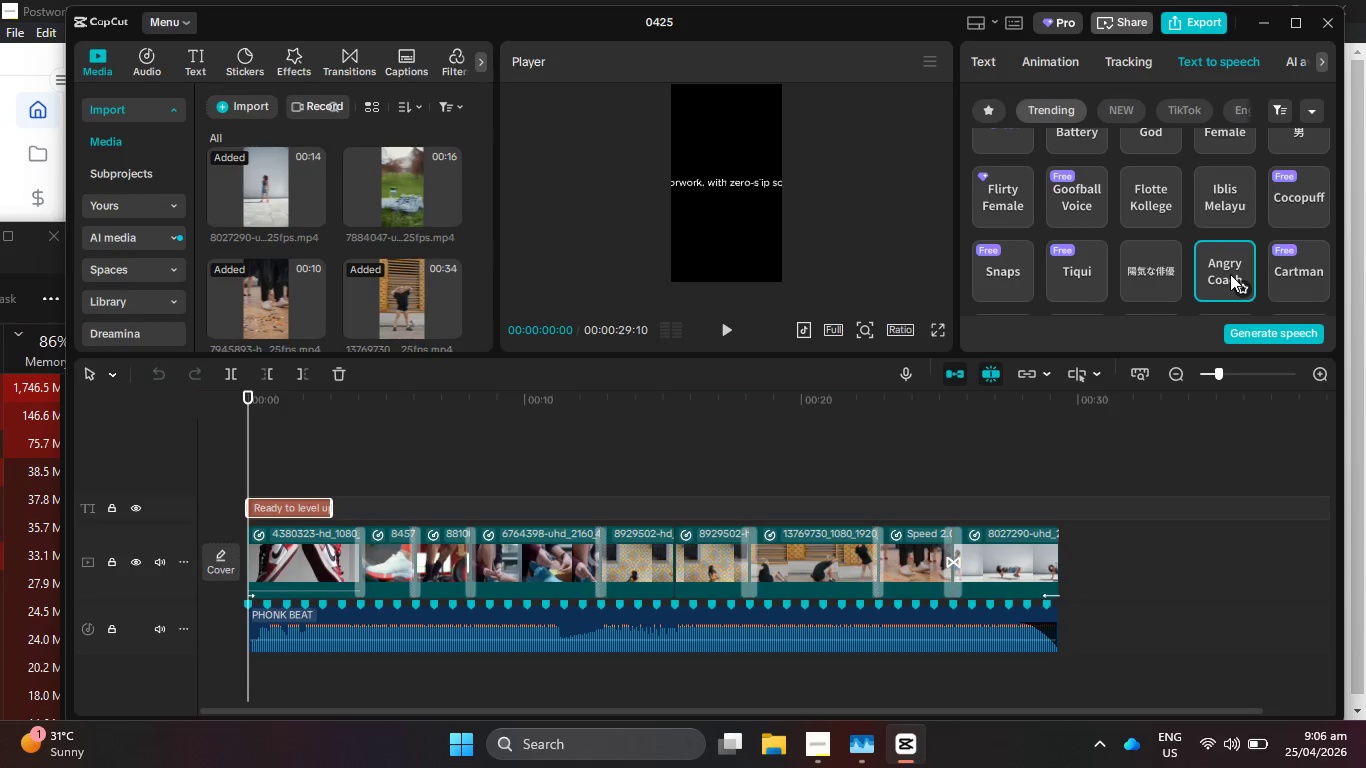 
wait(8.33)
 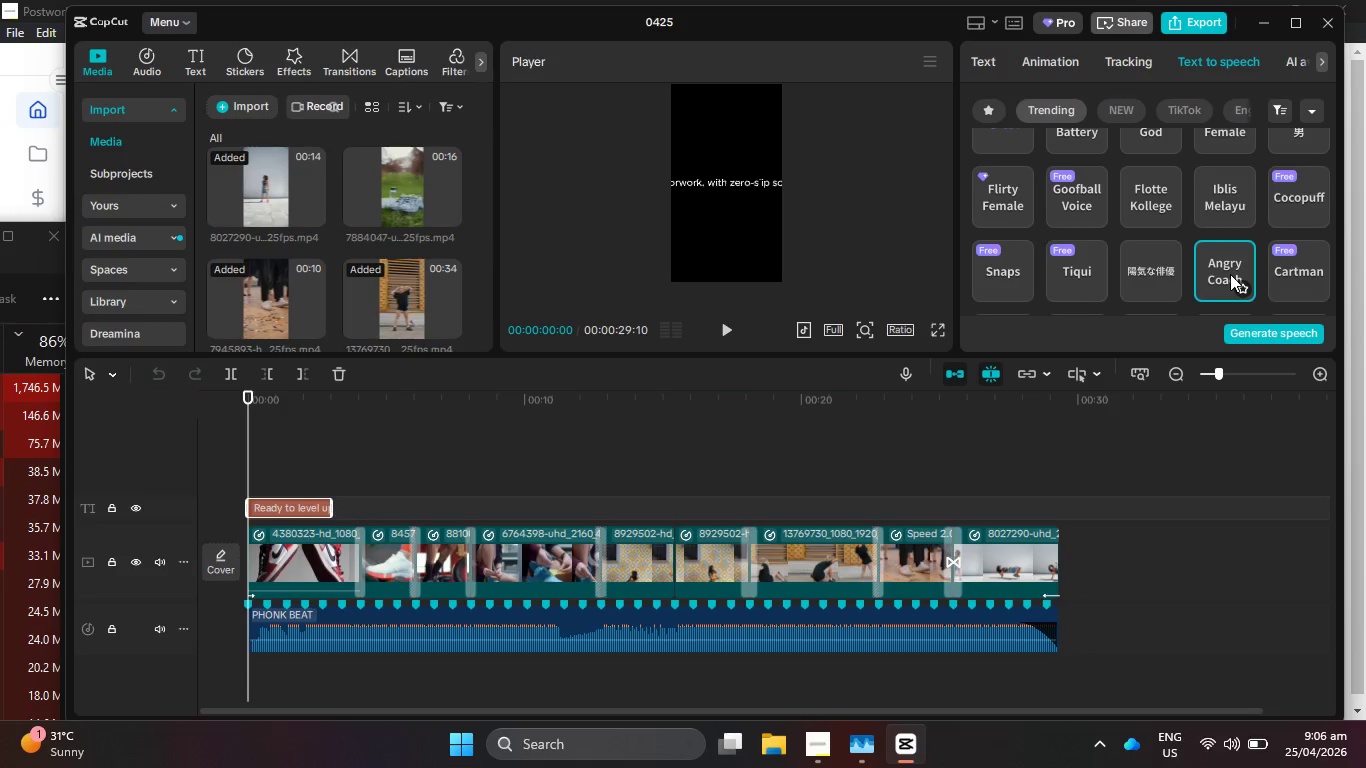 
left_click([1279, 332])
 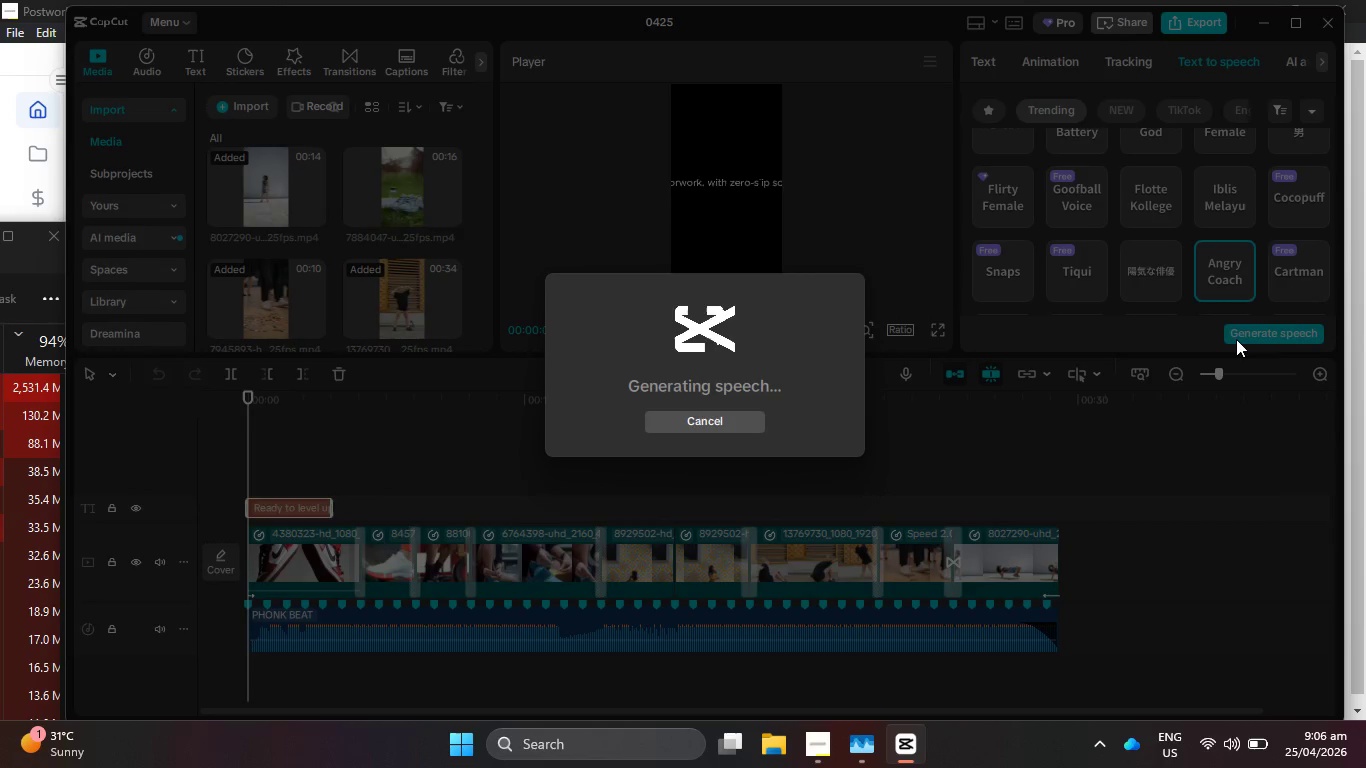 
wait(11.03)
 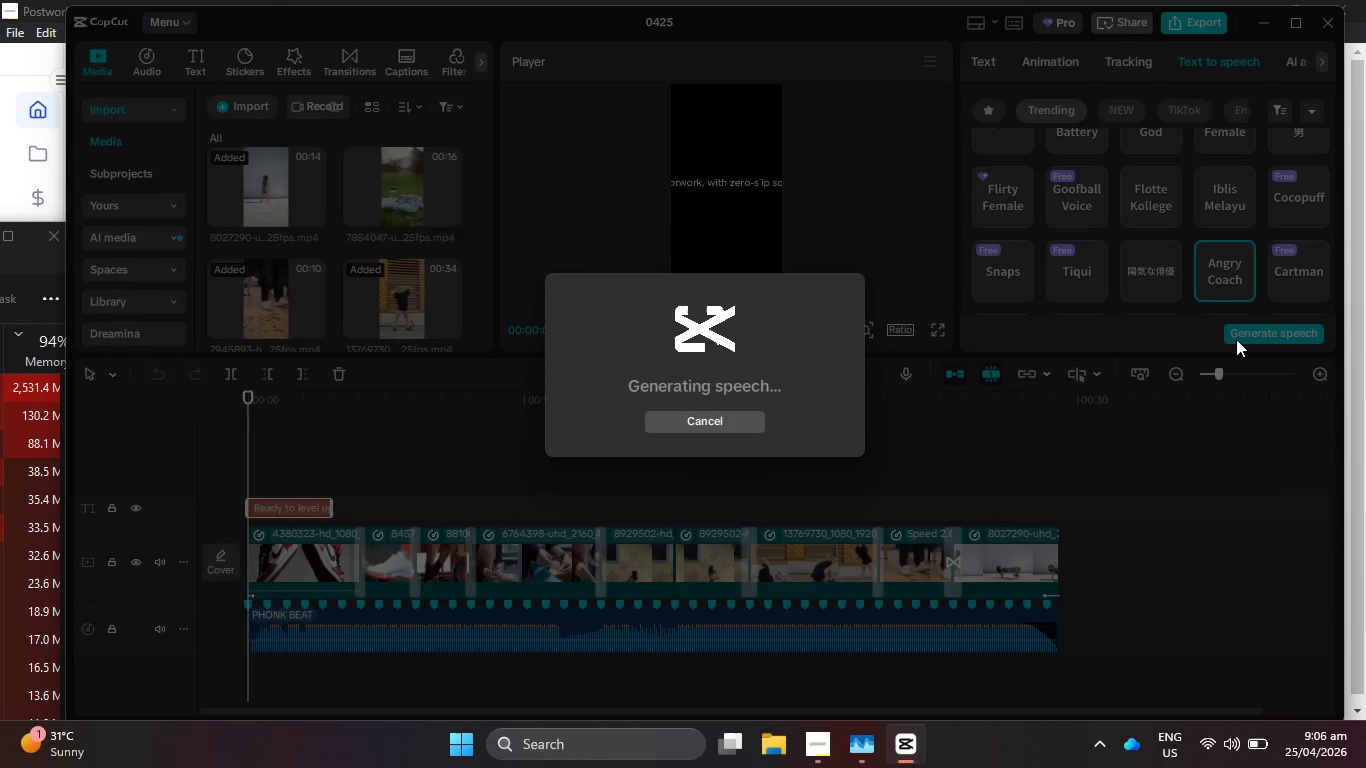 
left_click([1158, 61])
 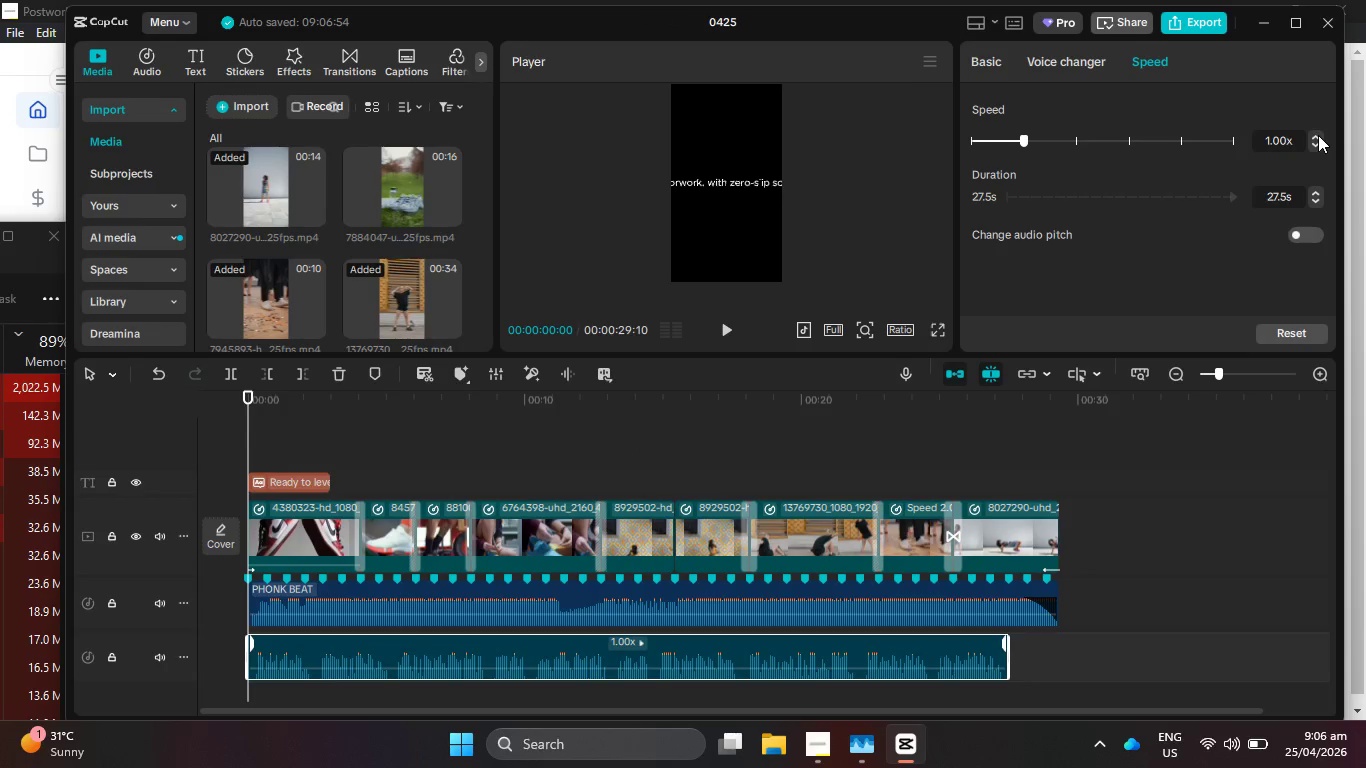 
left_click([1314, 143])
 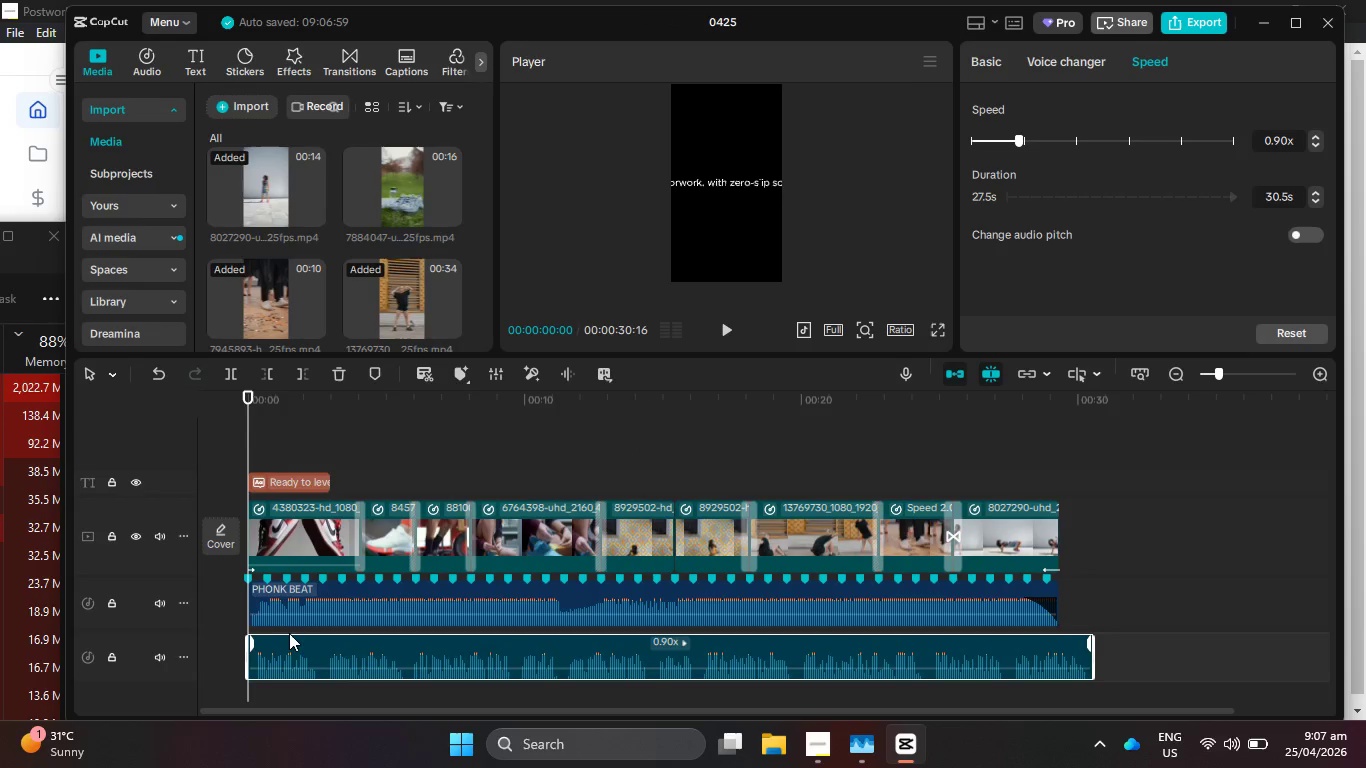 
hold_key(key=ControlLeft, duration=1.0)
scroll: coordinate [259, 654], scroll_direction: up, amount: 18.0
 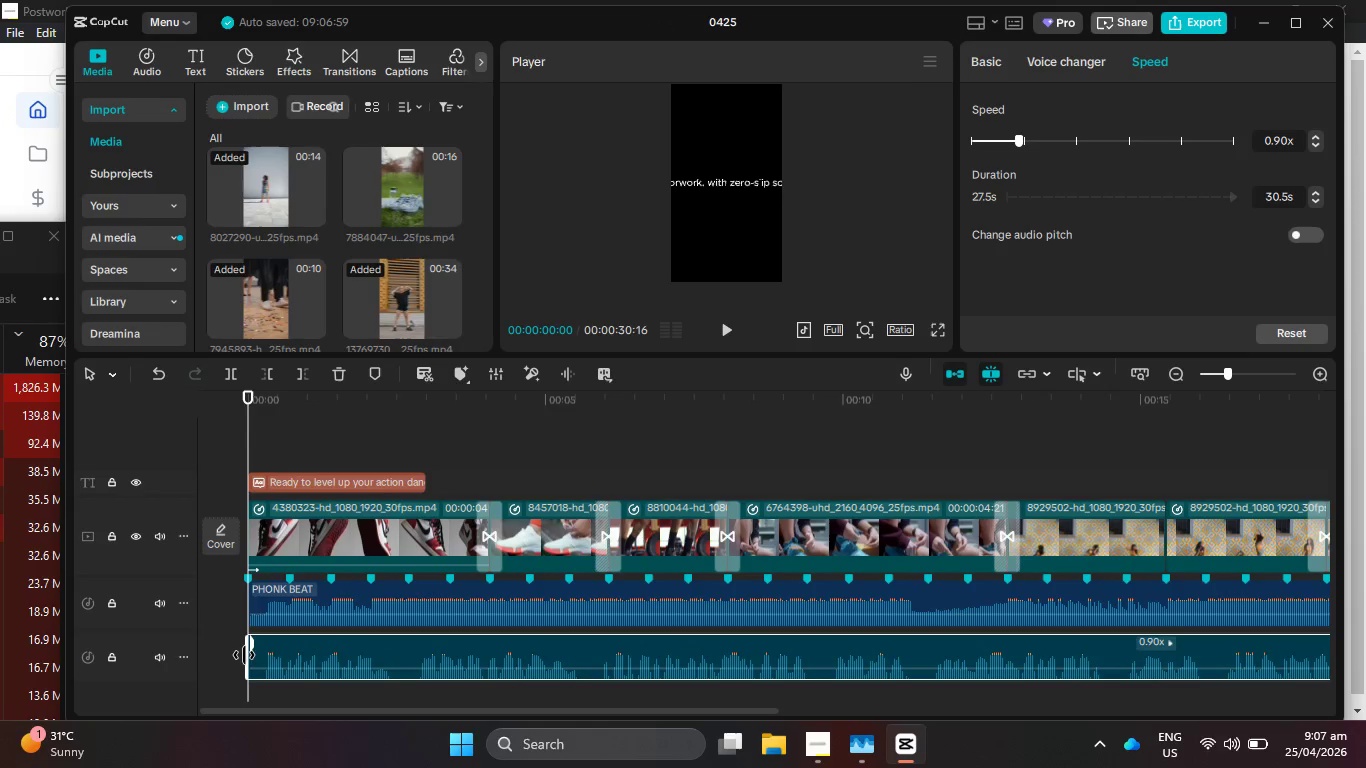 
left_click_drag(start_coordinate=[246, 655], to_coordinate=[262, 655])
 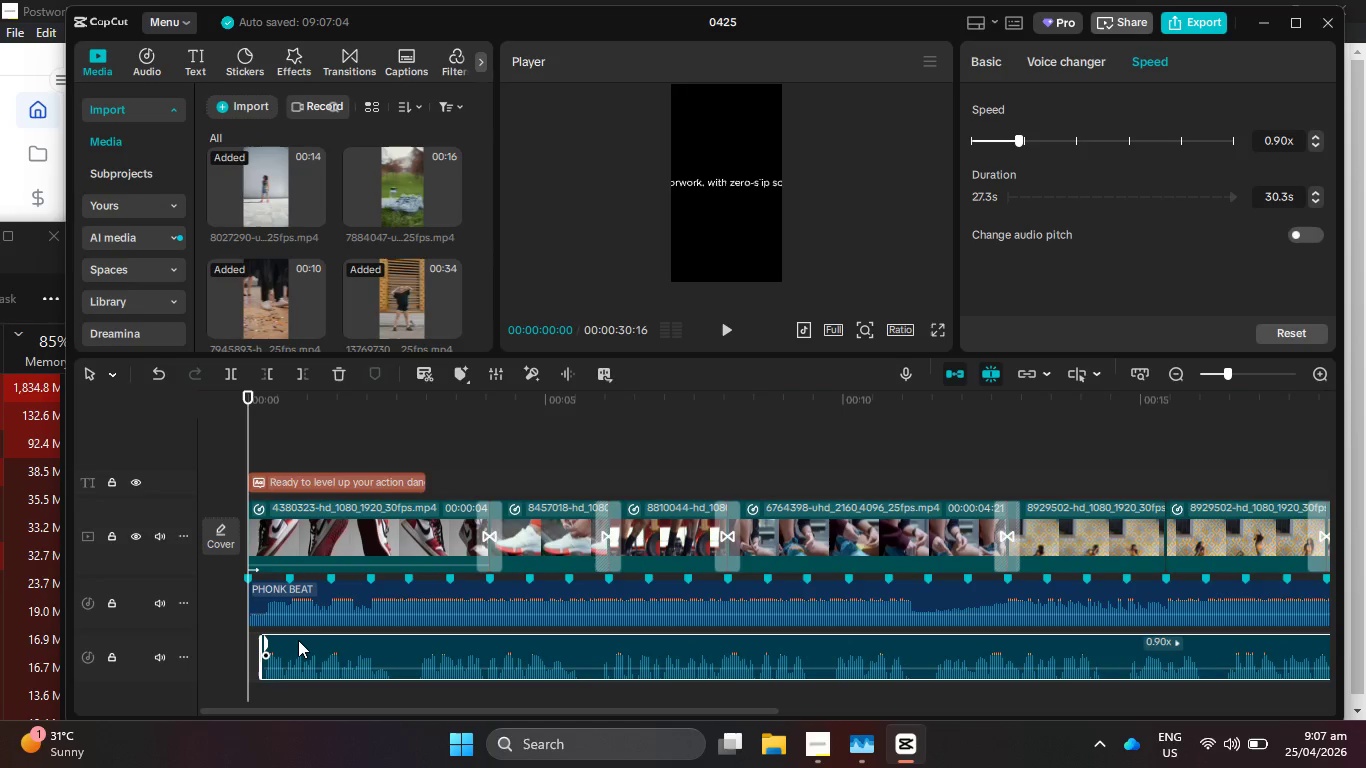 
left_click_drag(start_coordinate=[298, 640], to_coordinate=[281, 637])
 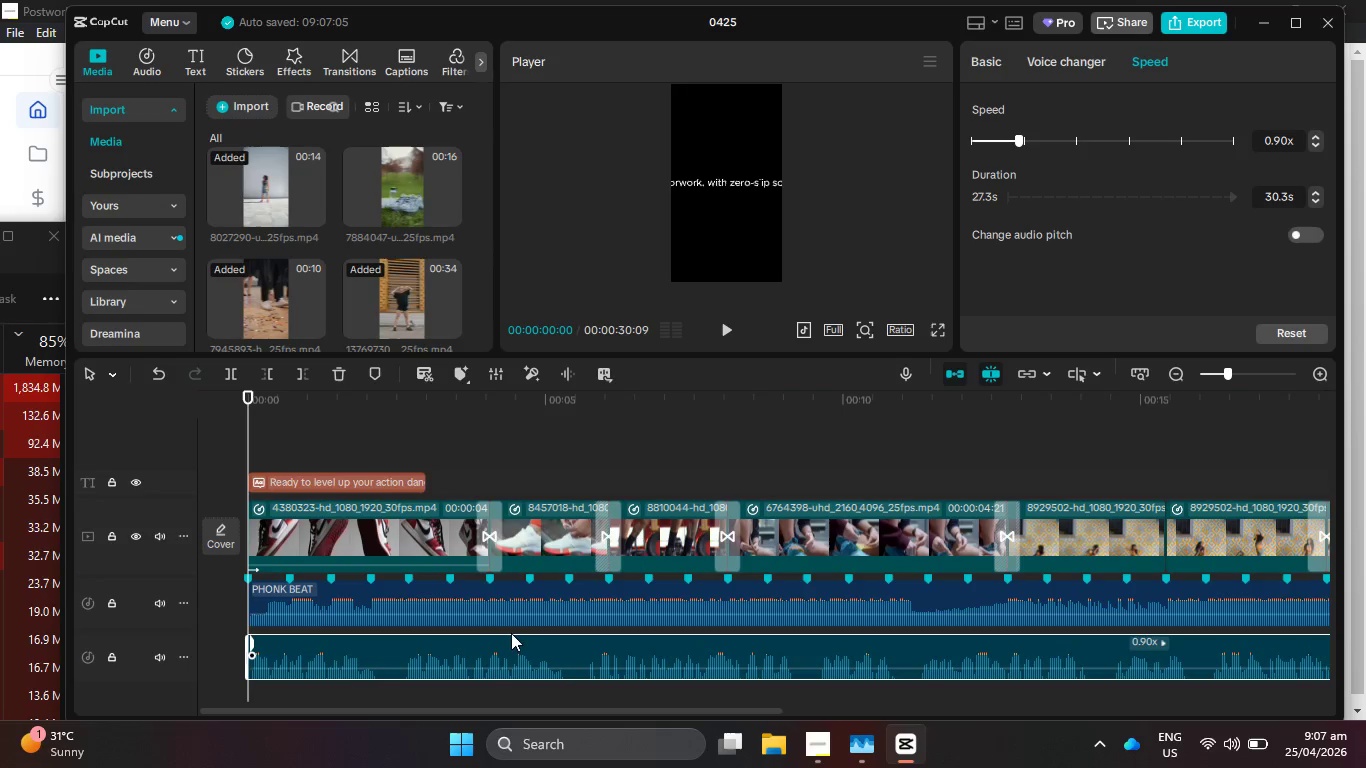 
hold_key(key=ControlLeft, duration=1.2)
scroll: coordinate [713, 618], scroll_direction: down, amount: 13.0
 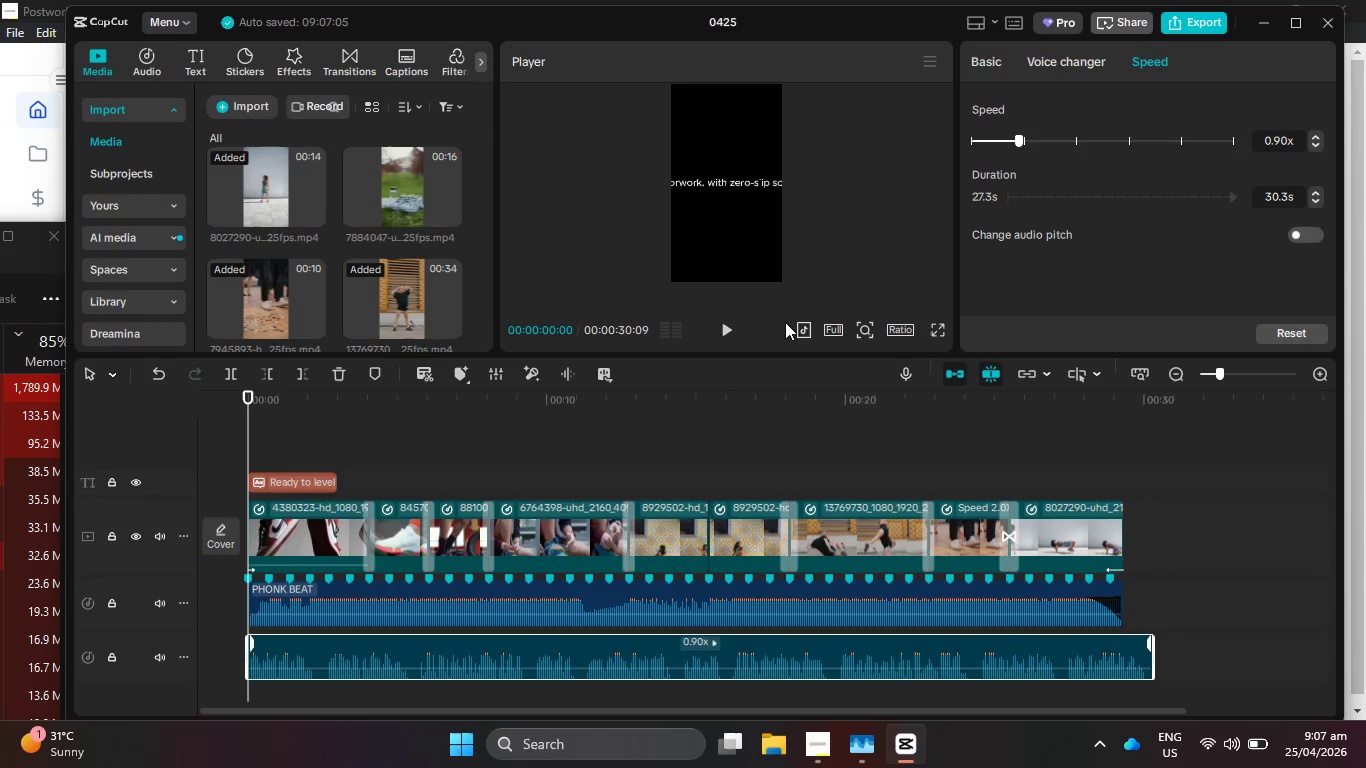 
left_click([721, 322])
 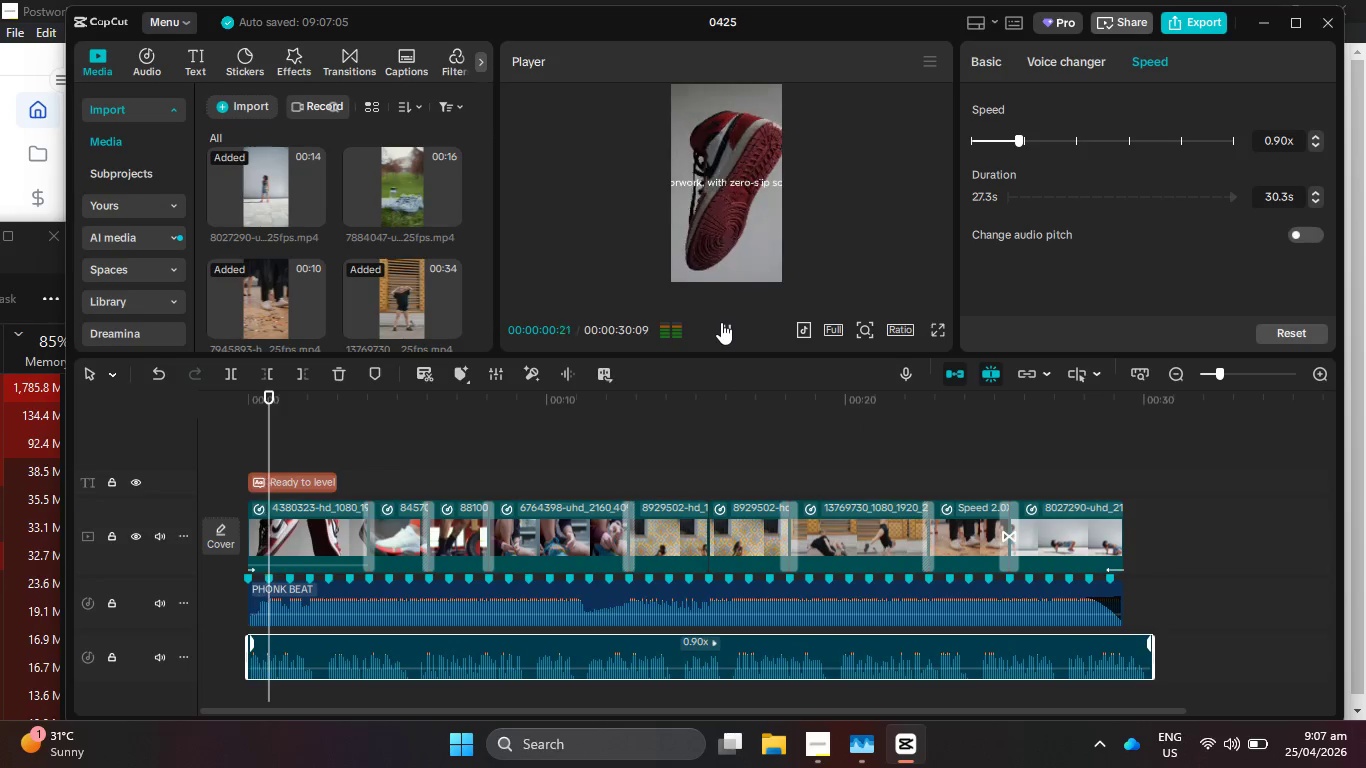 
left_click([721, 322])
 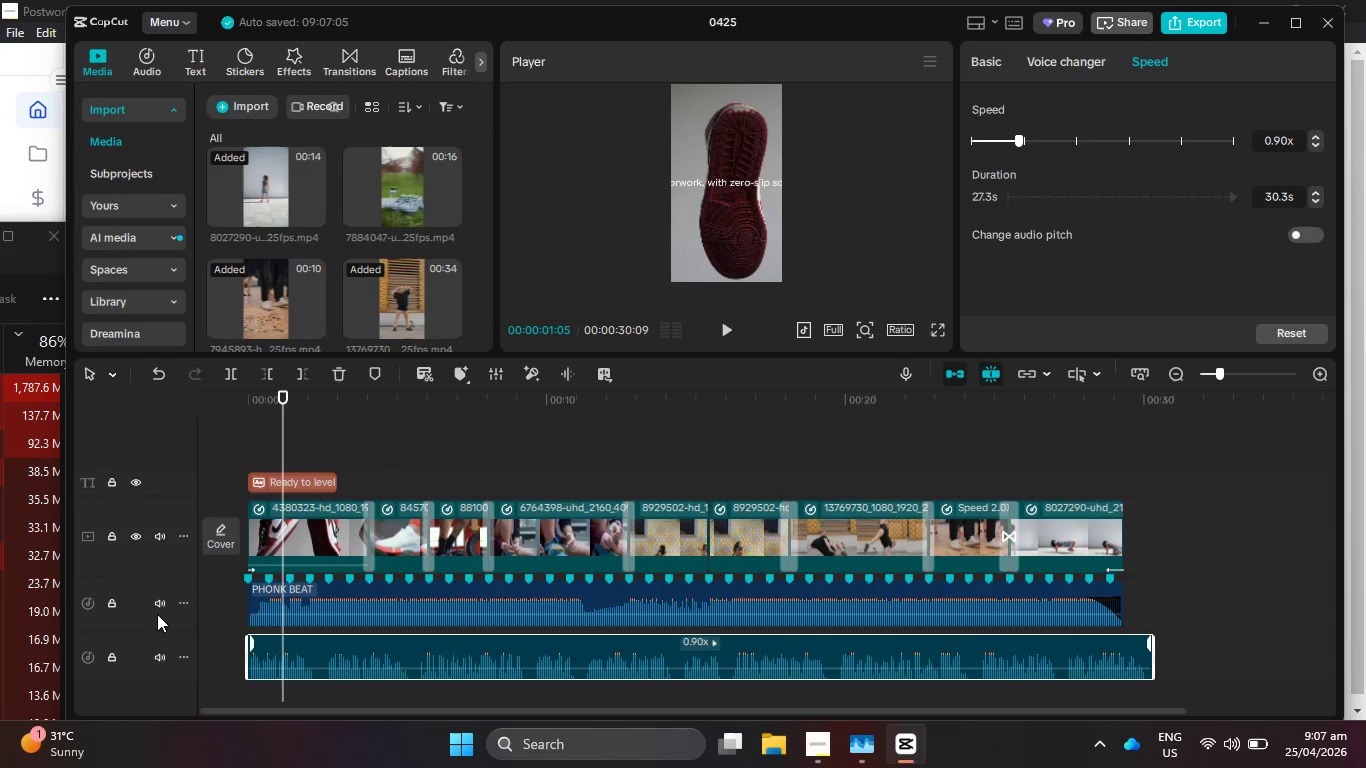 
double_click([155, 607])
 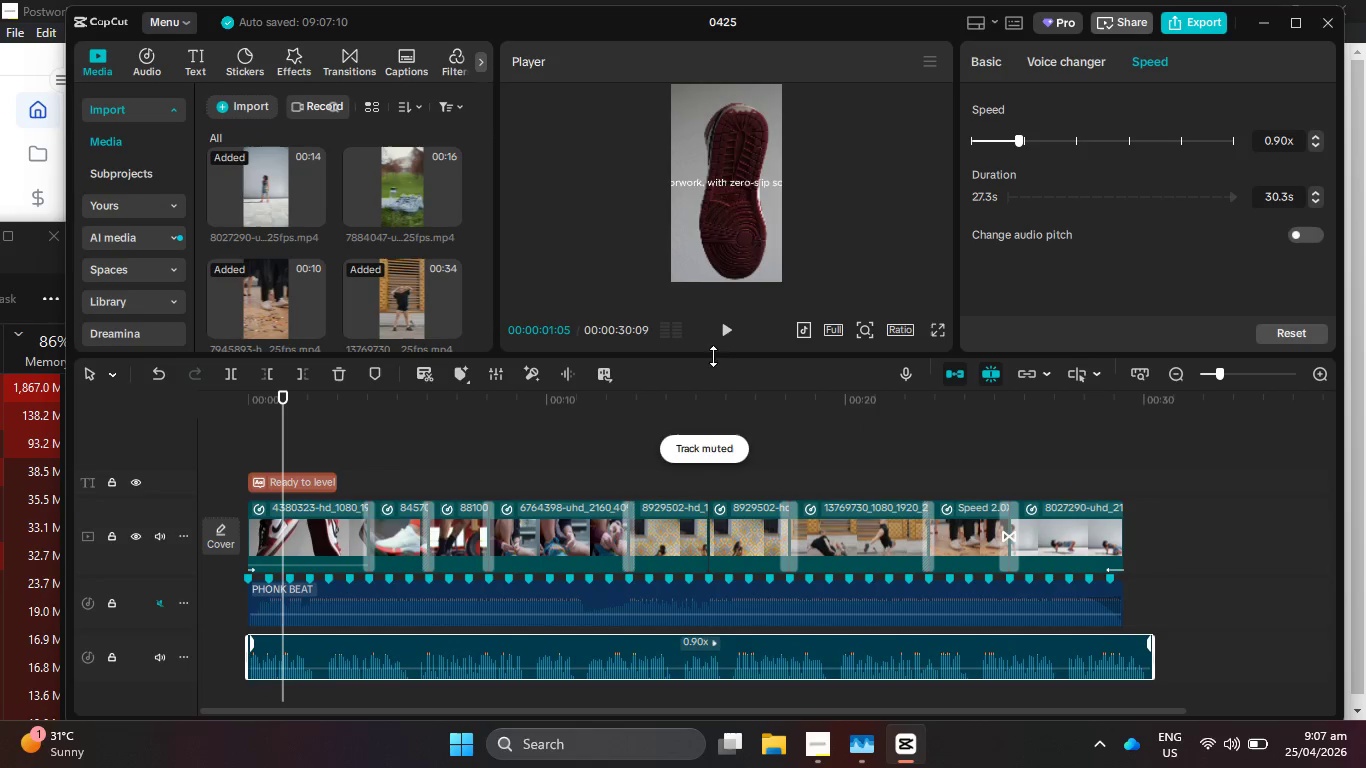 
left_click([735, 327])
 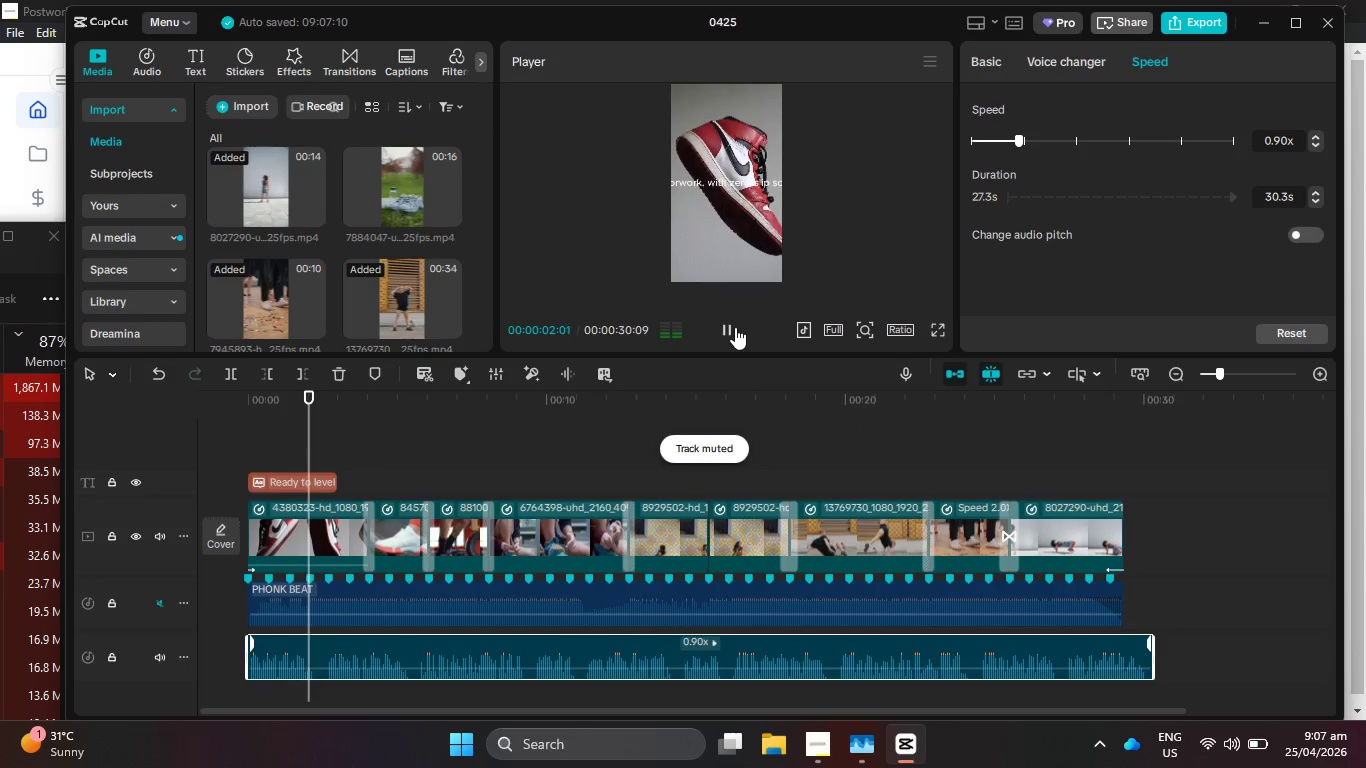 
left_click([735, 327])
 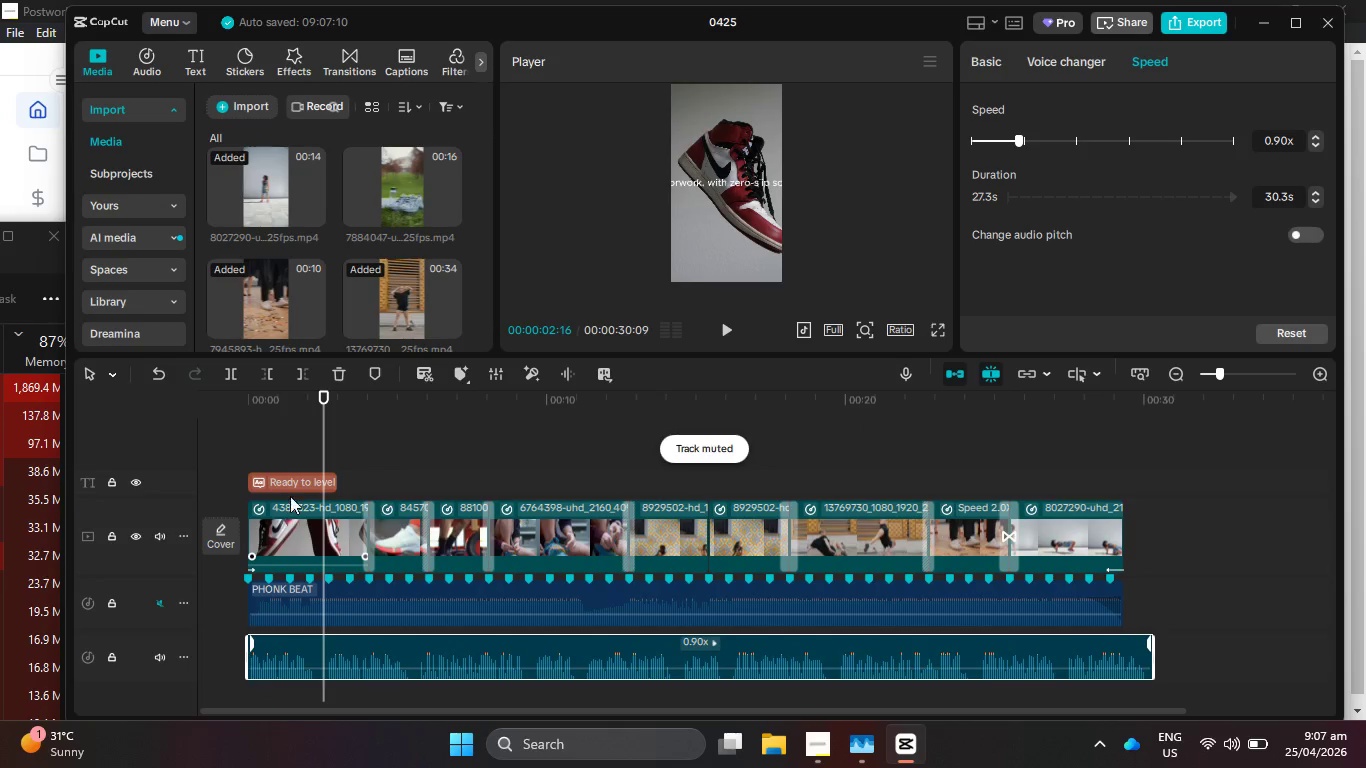 
left_click([301, 484])
 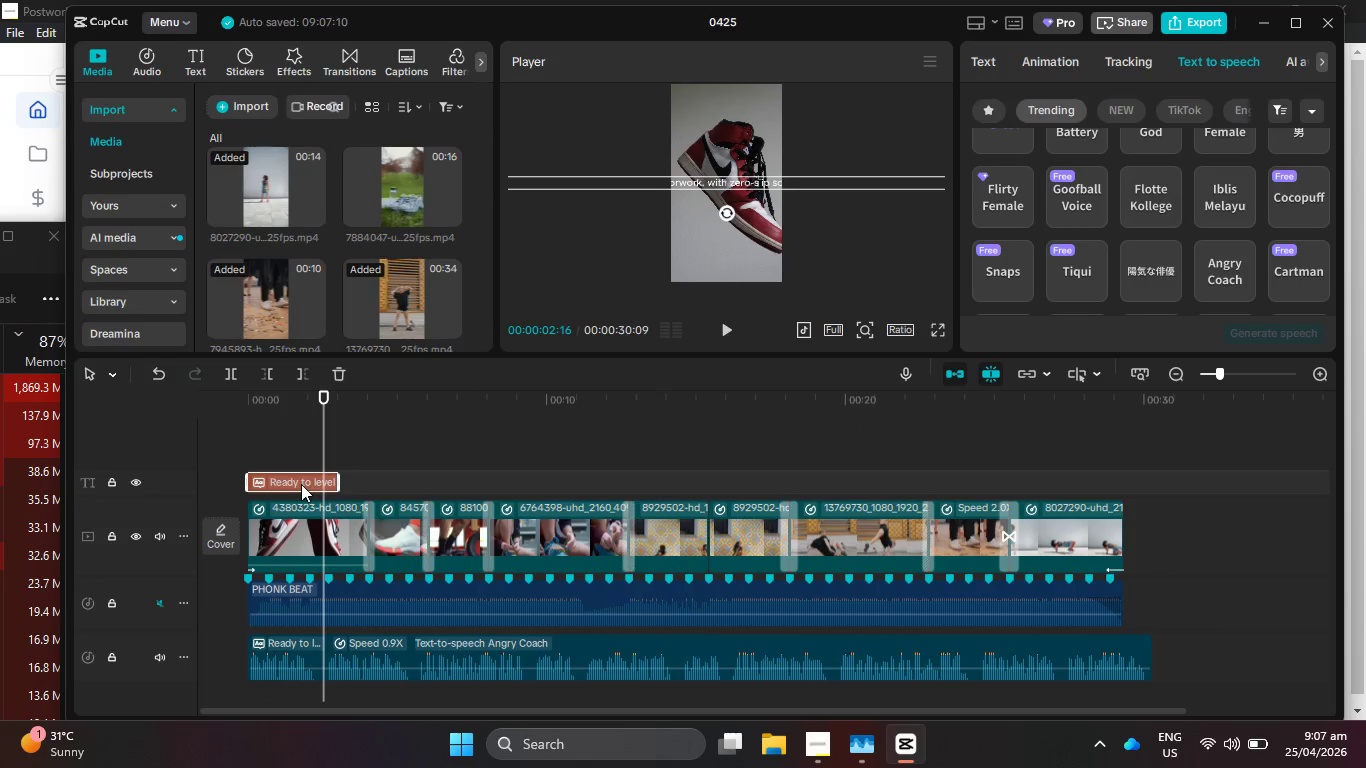 
key(Backspace)
 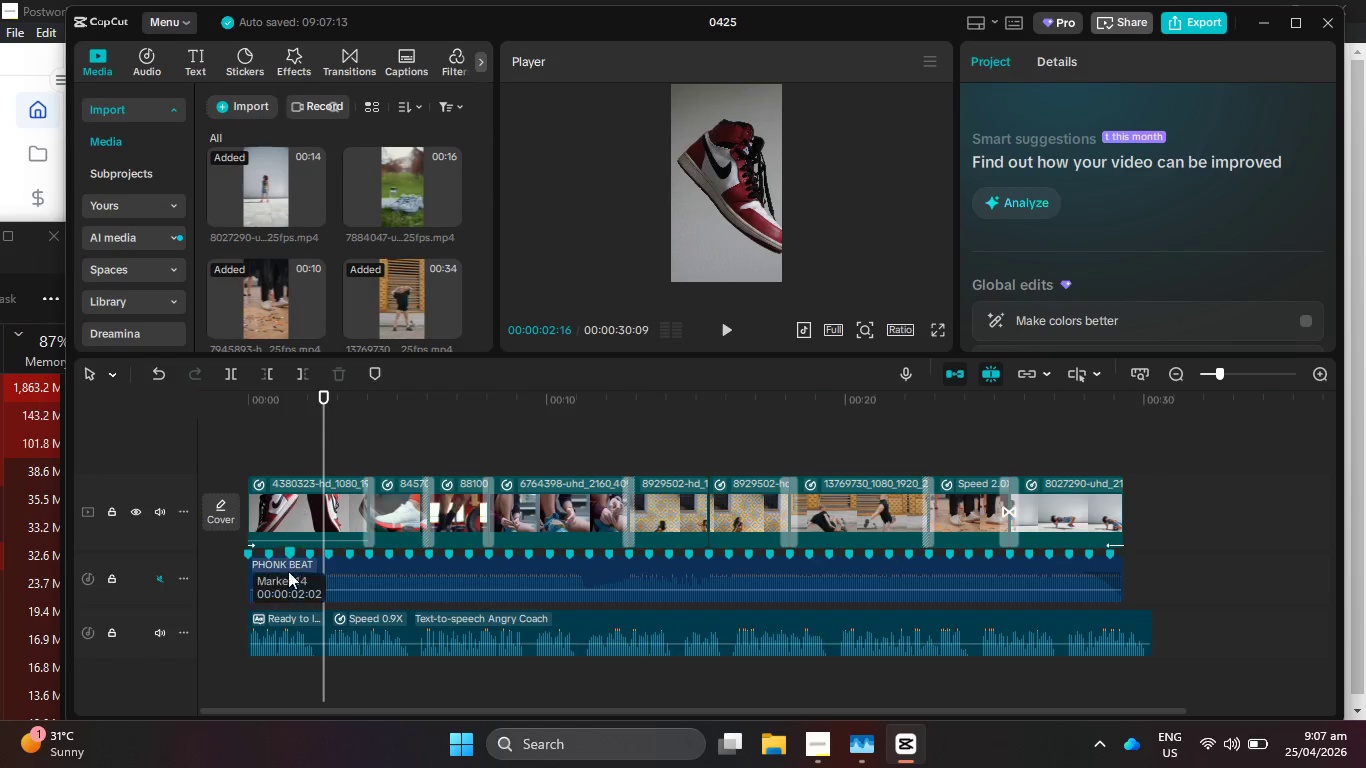 
hold_key(key=ControlLeft, duration=1.01)
scroll: coordinate [339, 605], scroll_direction: up, amount: 20.0
 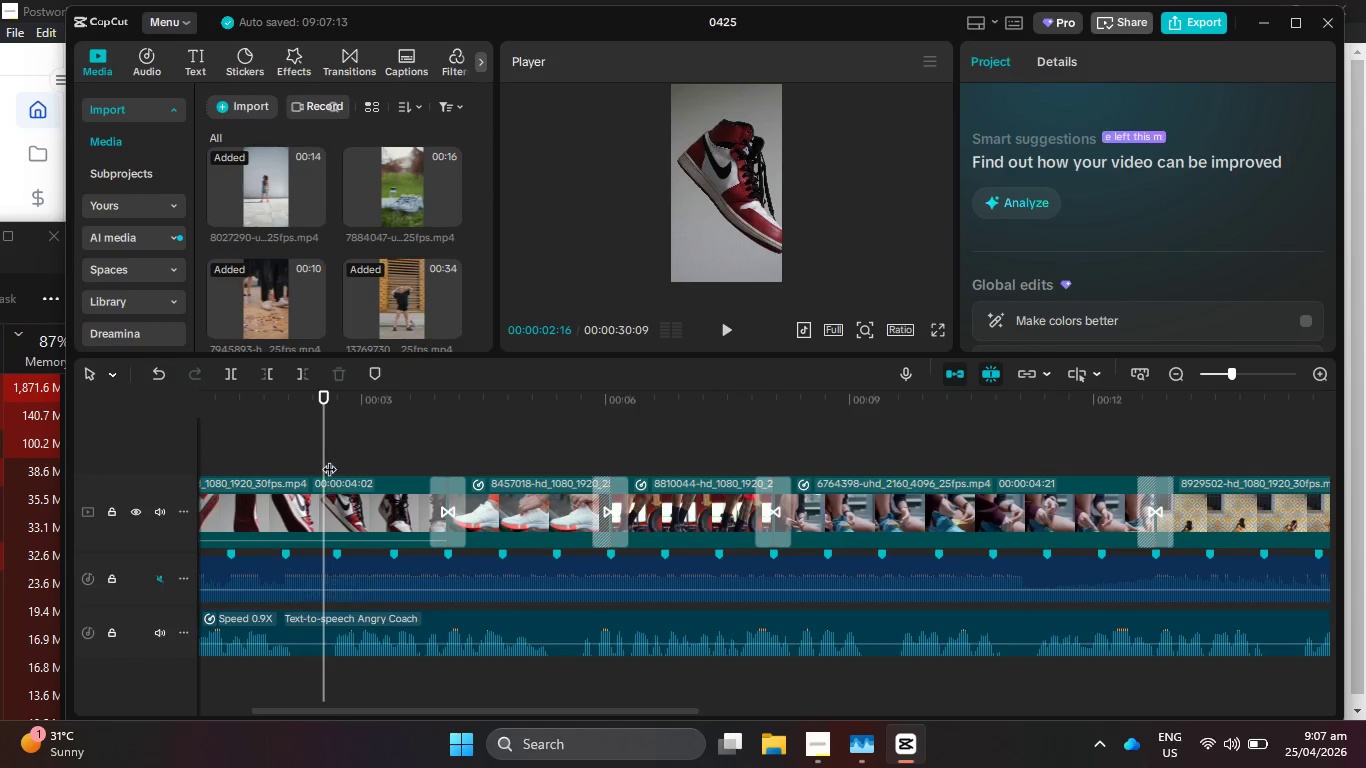 
left_click_drag(start_coordinate=[324, 454], to_coordinate=[314, 453])
 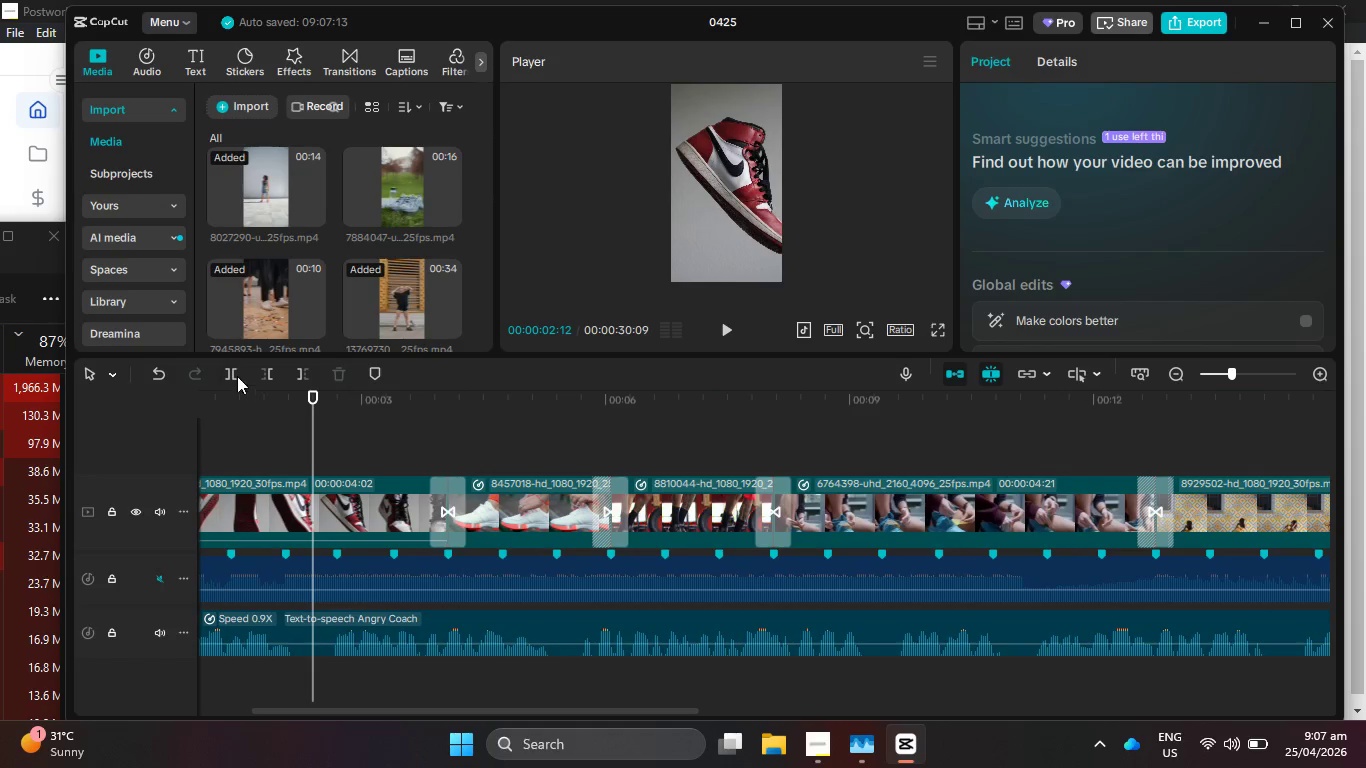 
left_click([231, 372])
 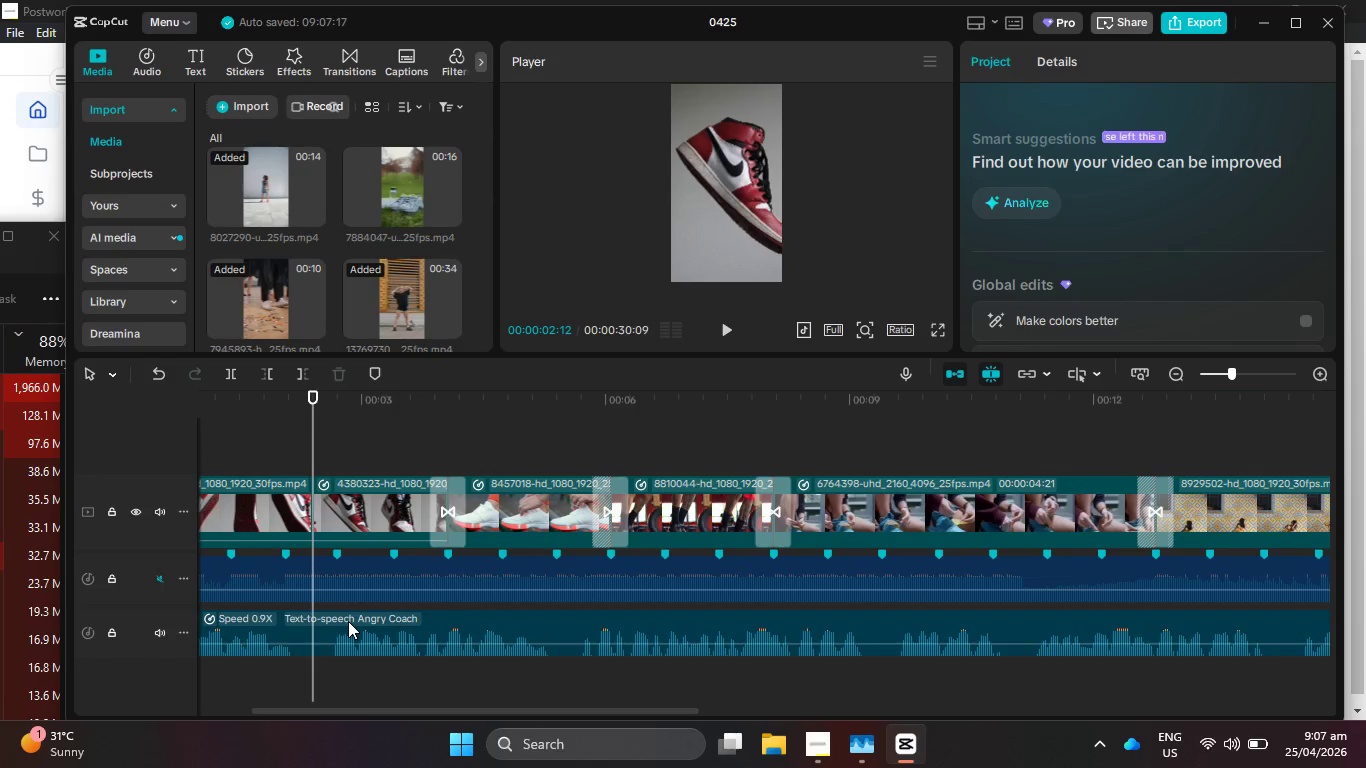 
key(Control+Z)
 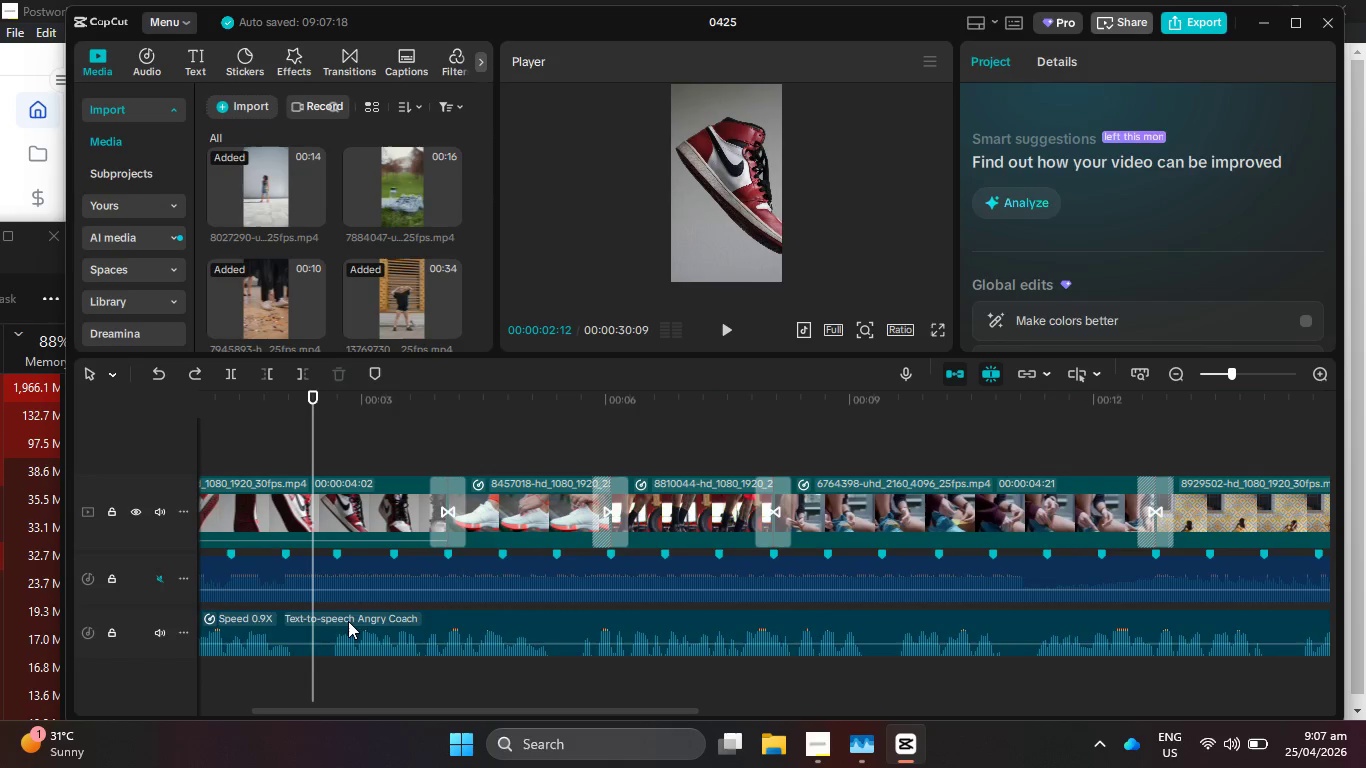 
left_click([348, 621])
 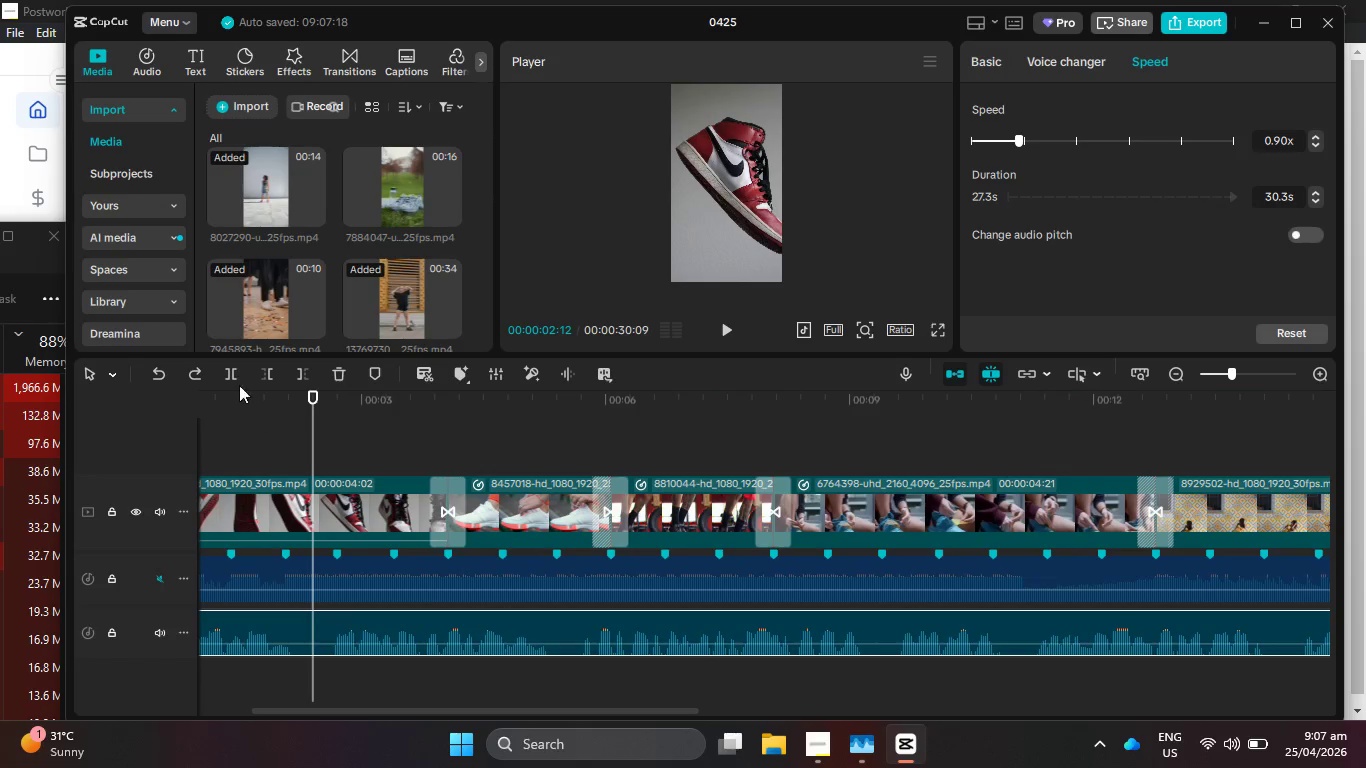 
left_click([233, 375])
 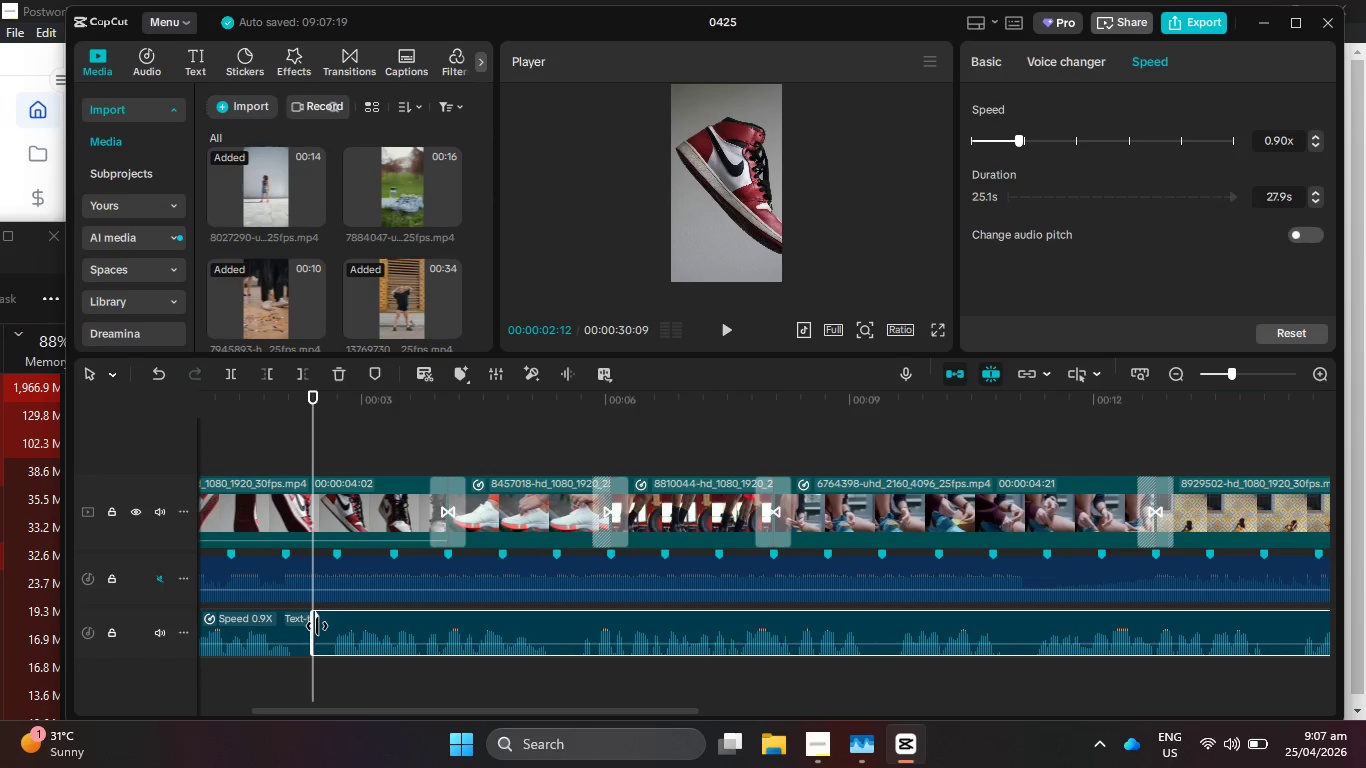 
left_click_drag(start_coordinate=[313, 627], to_coordinate=[326, 629])
 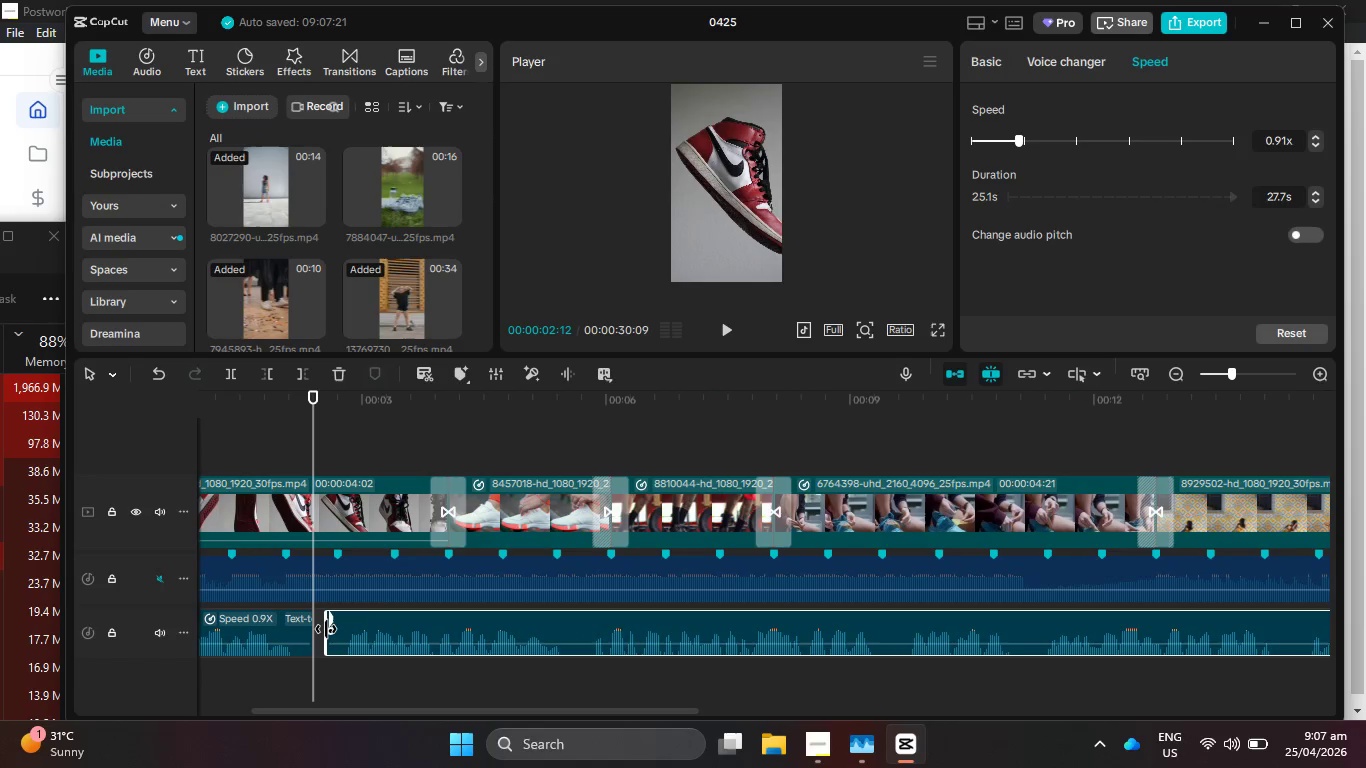 
hold_key(key=ControlLeft, duration=0.52)
 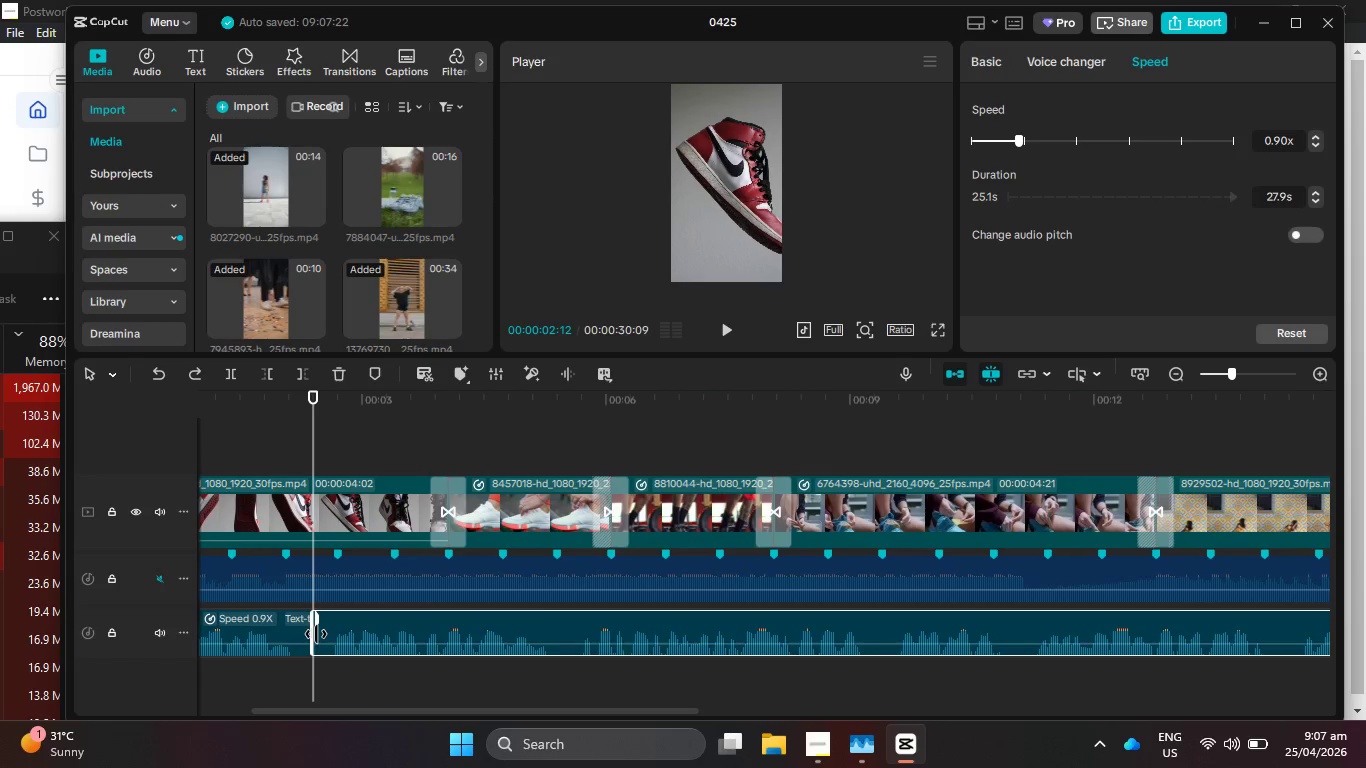 
left_click_drag(start_coordinate=[316, 634], to_coordinate=[327, 637])
 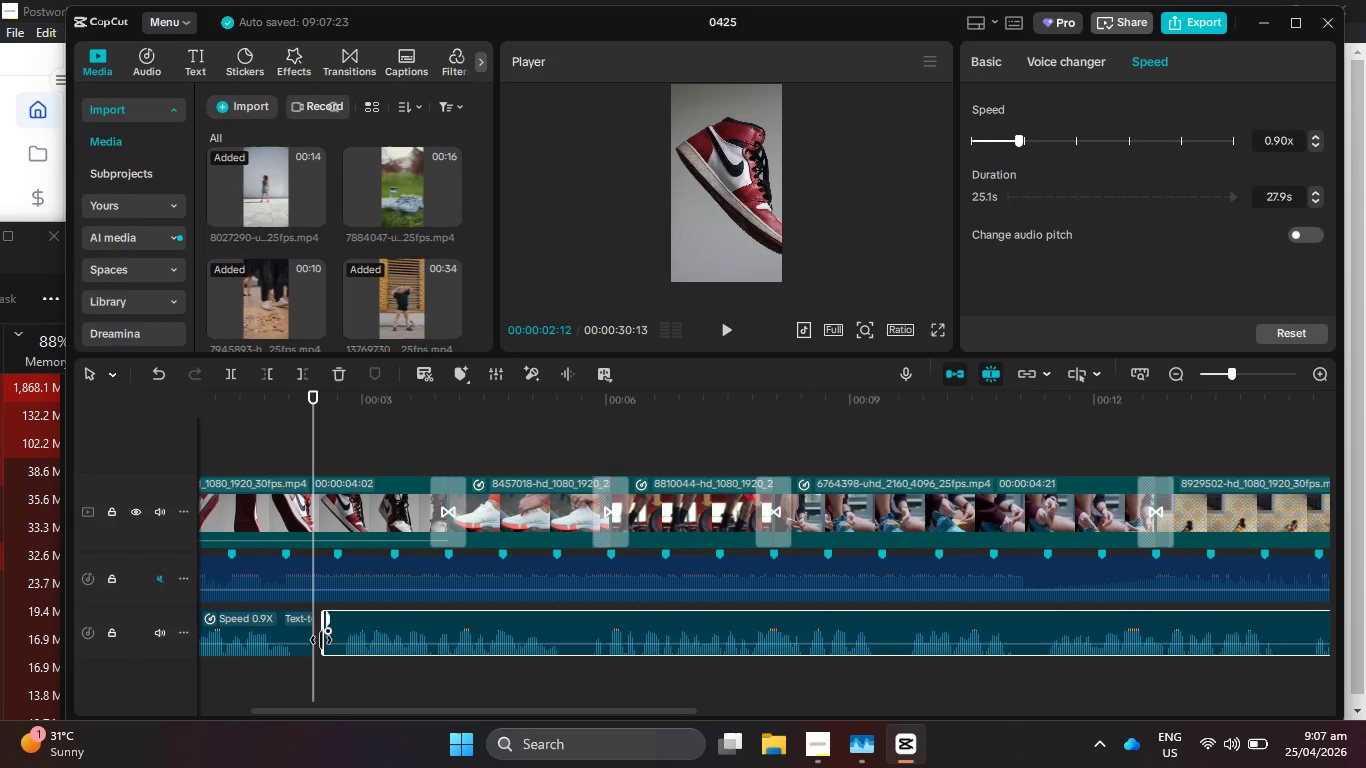 
left_click_drag(start_coordinate=[321, 640], to_coordinate=[337, 641])
 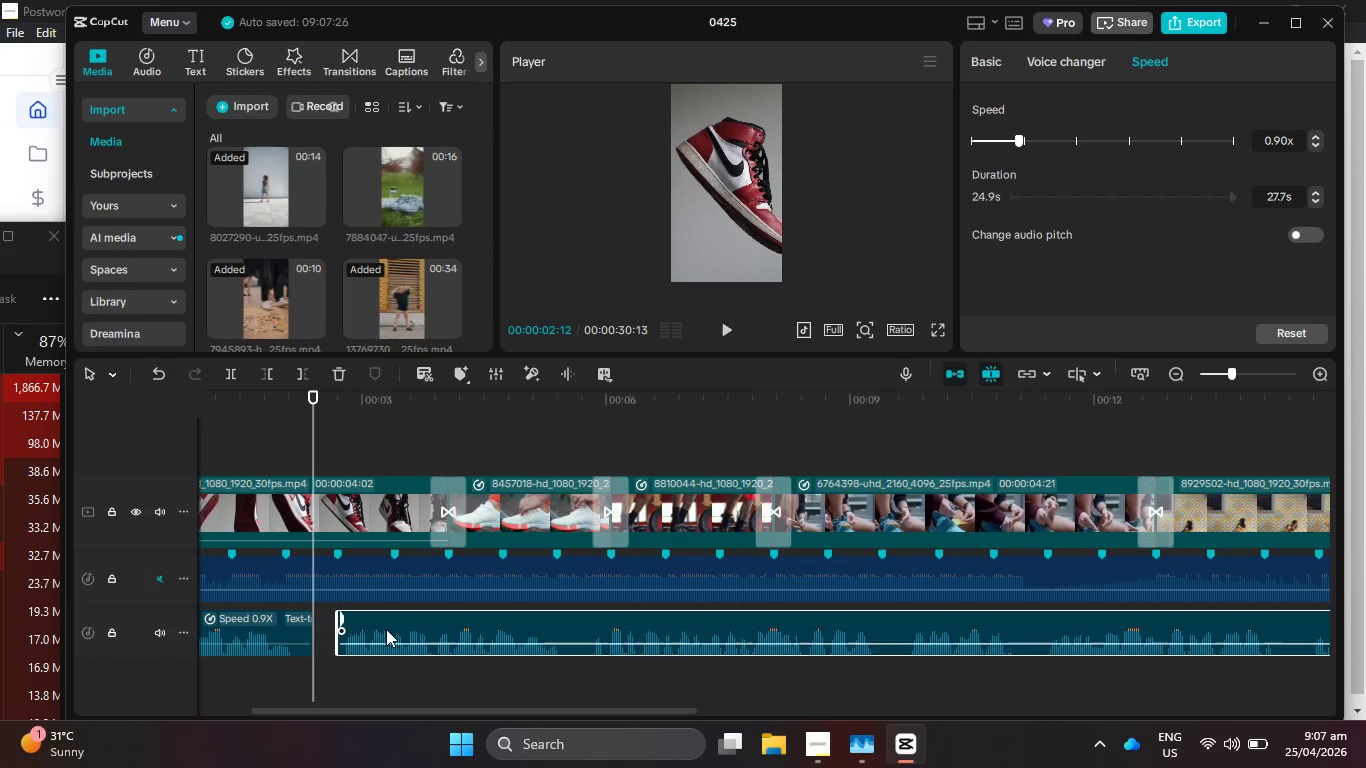 
left_click_drag(start_coordinate=[386, 626], to_coordinate=[367, 625])
 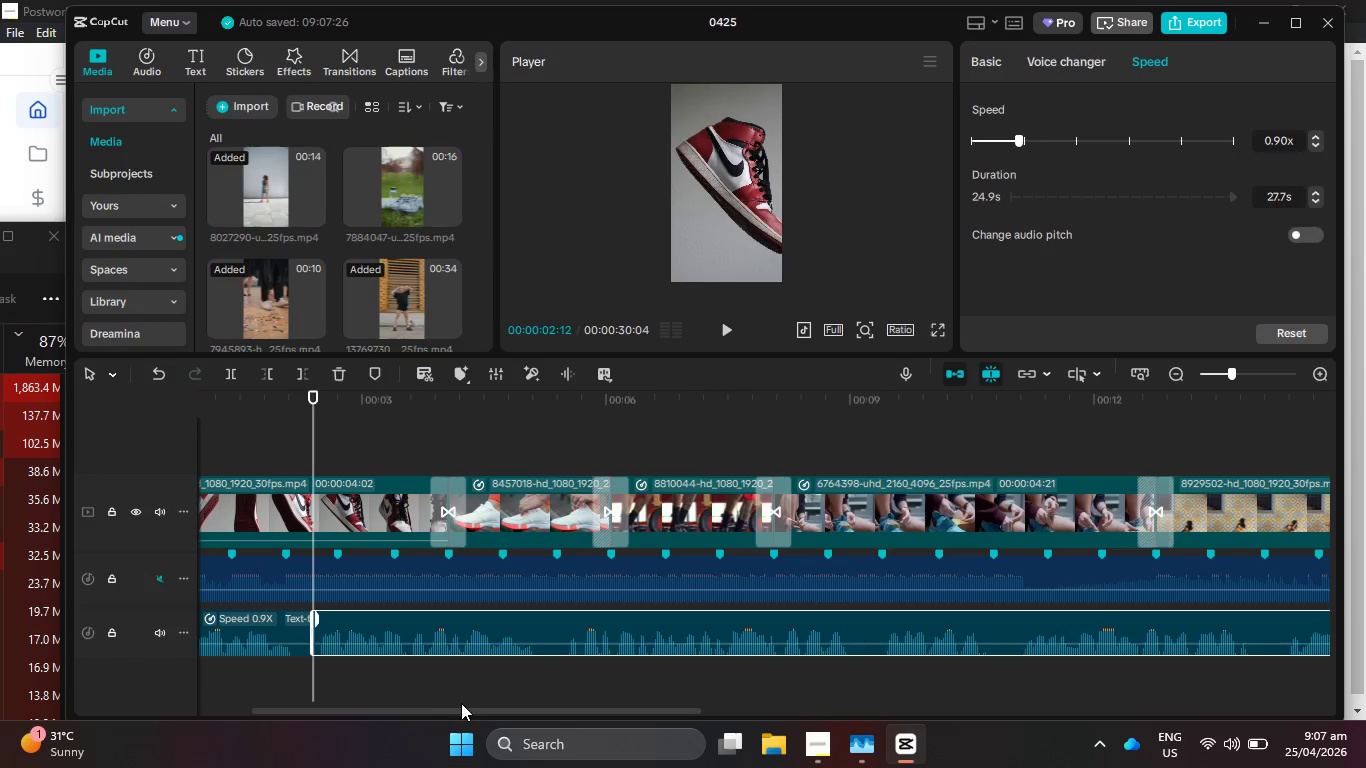 
left_click_drag(start_coordinate=[461, 703], to_coordinate=[557, 700])
 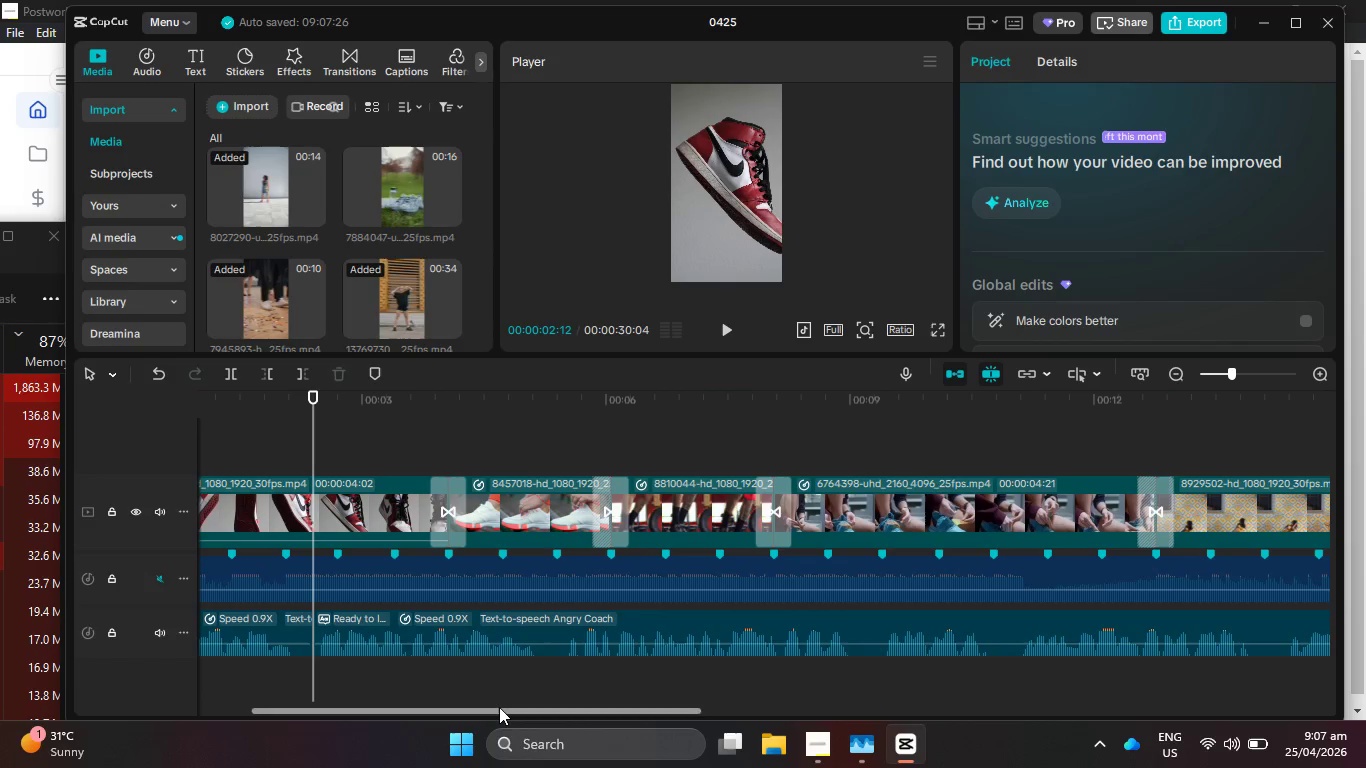 
left_click_drag(start_coordinate=[499, 707], to_coordinate=[1109, 721])
 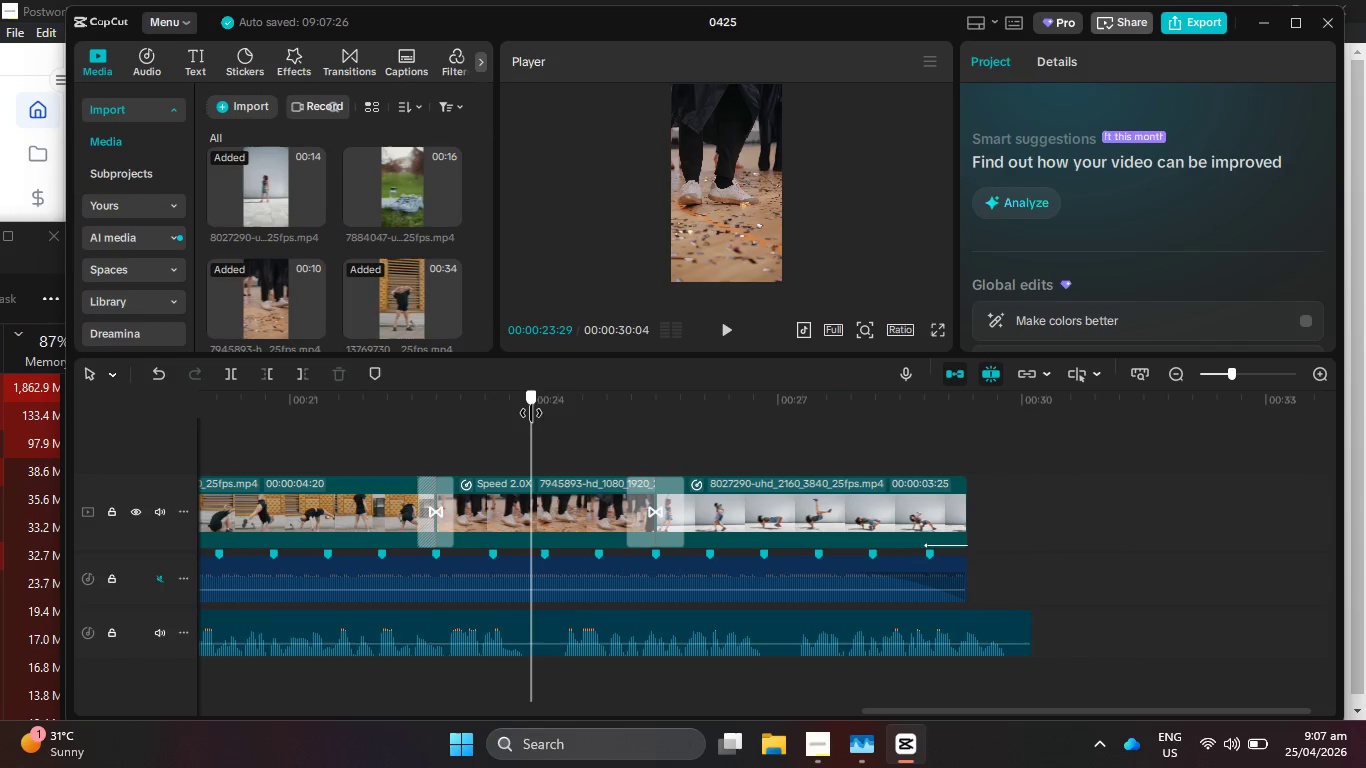 
left_click([563, 622])
 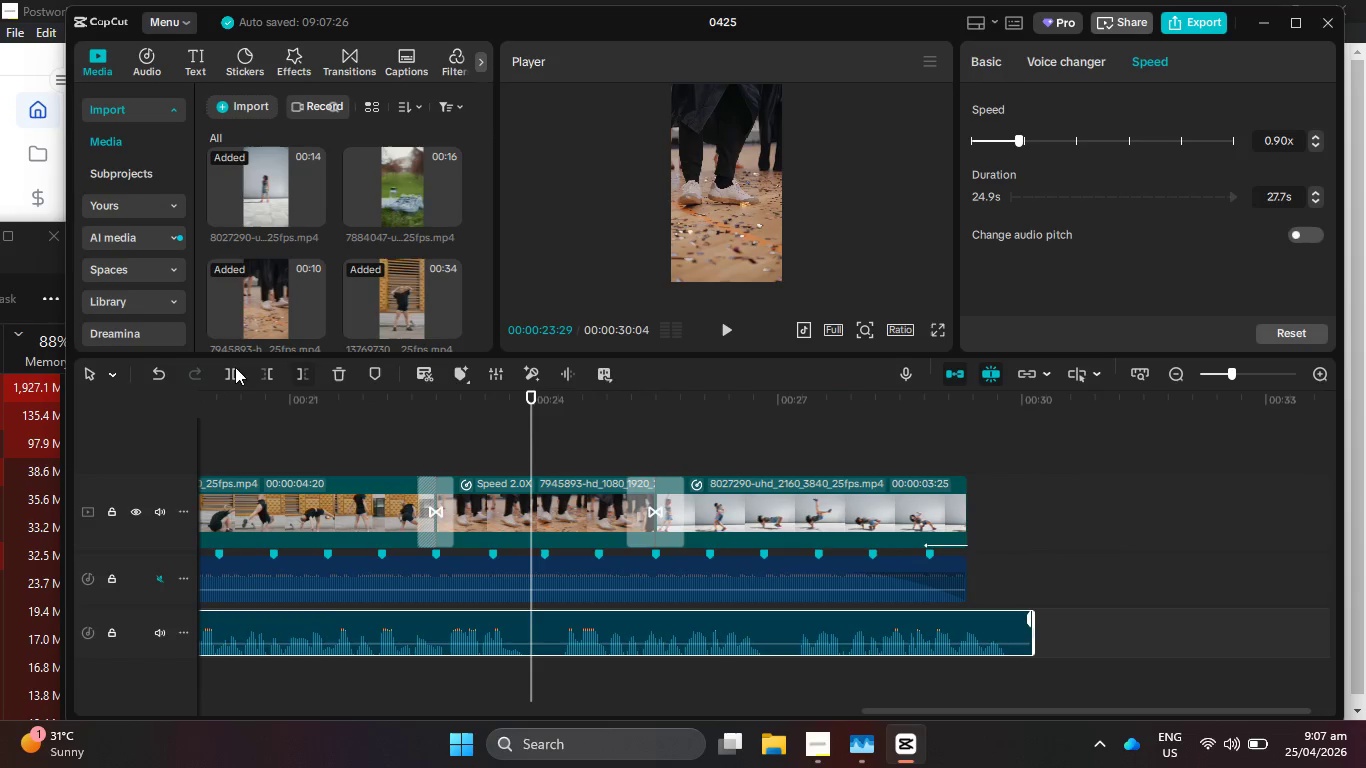 
left_click([233, 380])
 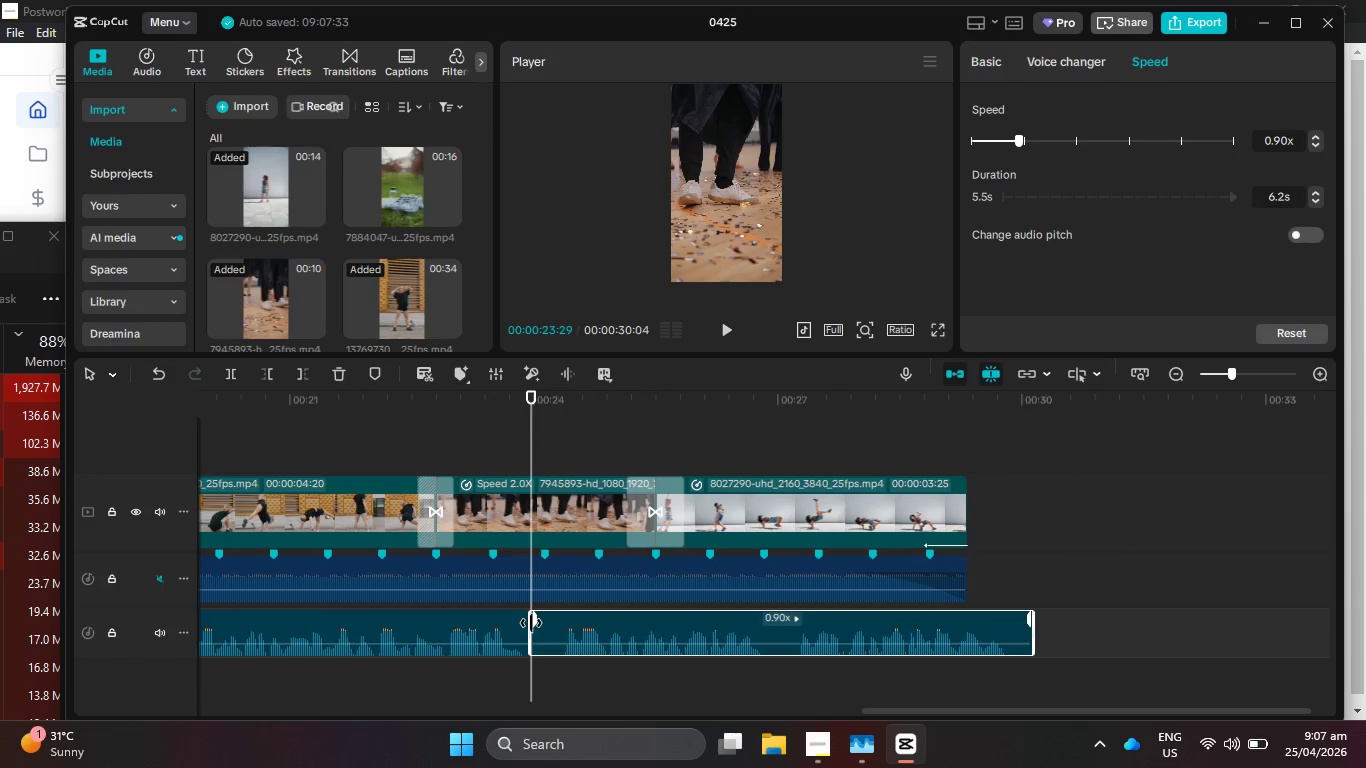 
left_click_drag(start_coordinate=[531, 624], to_coordinate=[548, 627])
 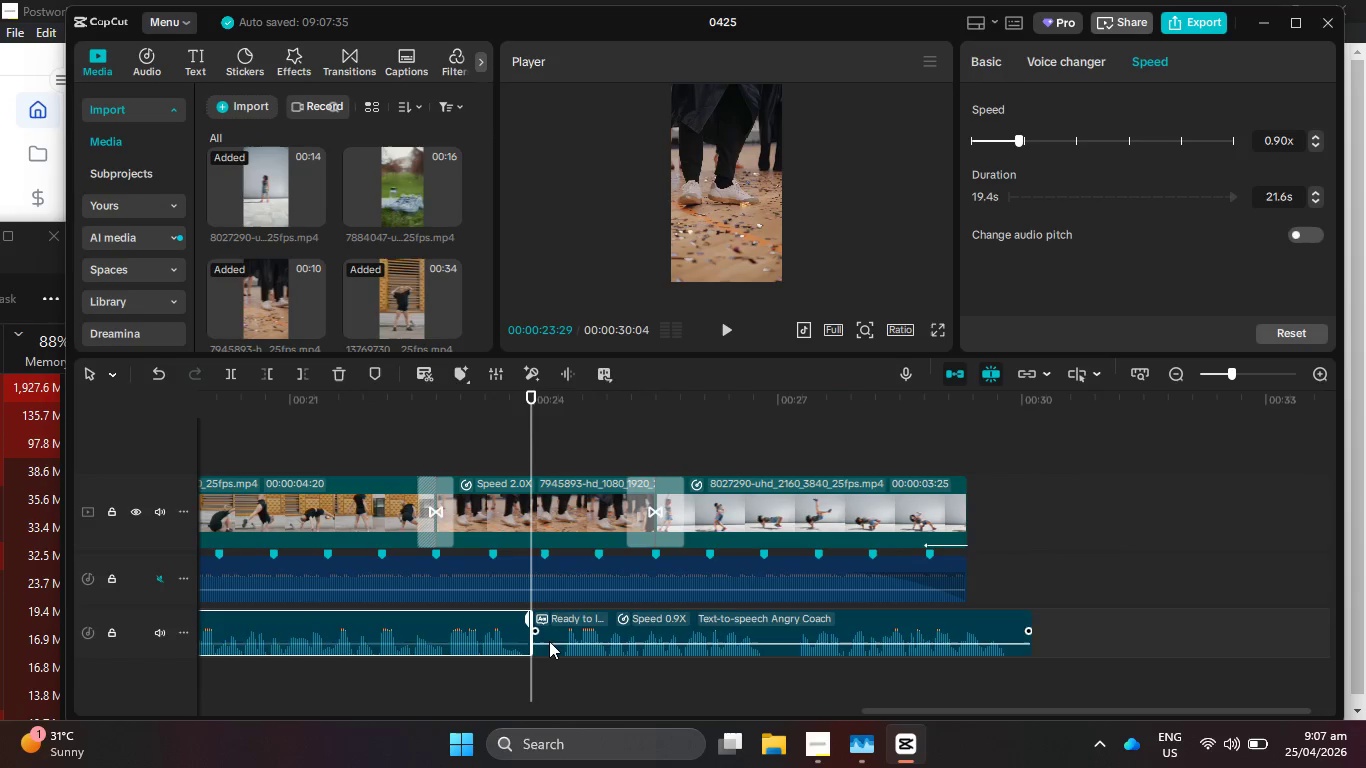 
left_click([549, 641])
 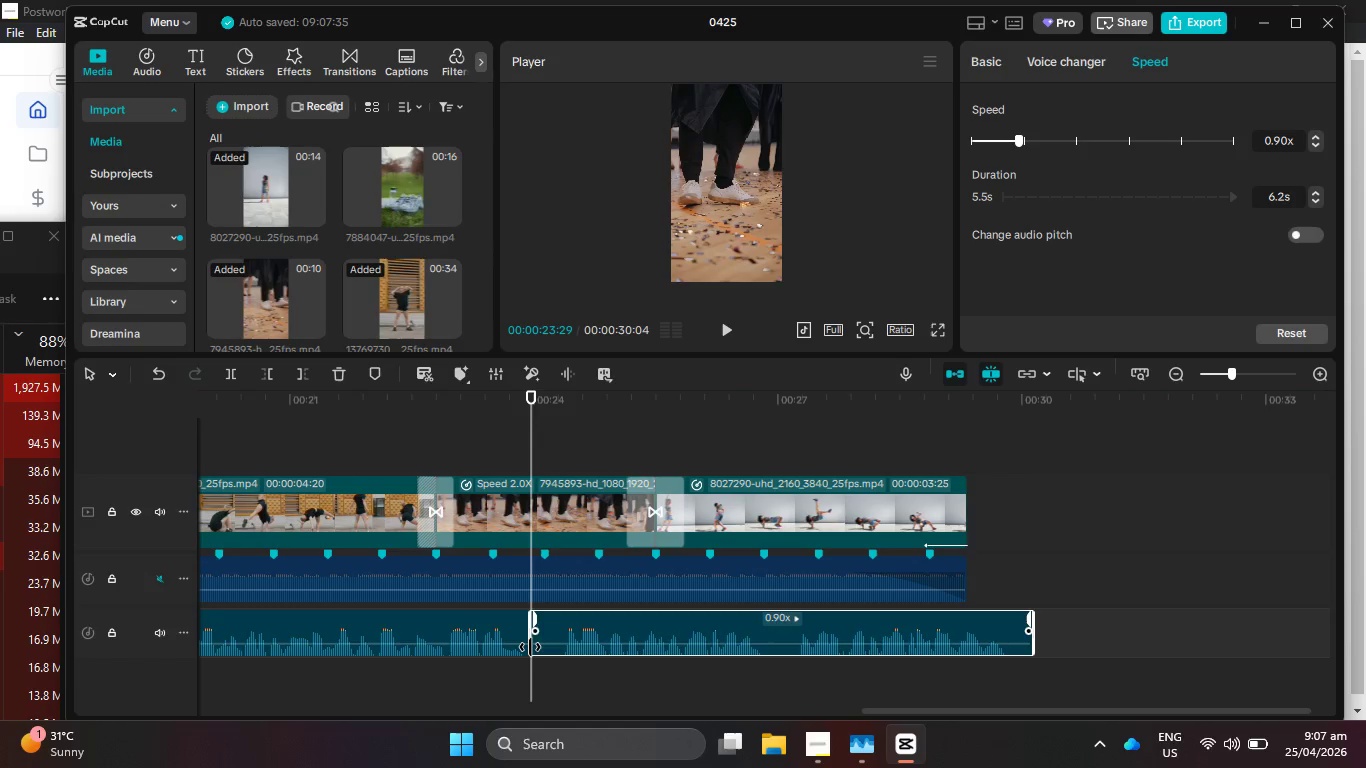 
left_click_drag(start_coordinate=[530, 647], to_coordinate=[559, 652])
 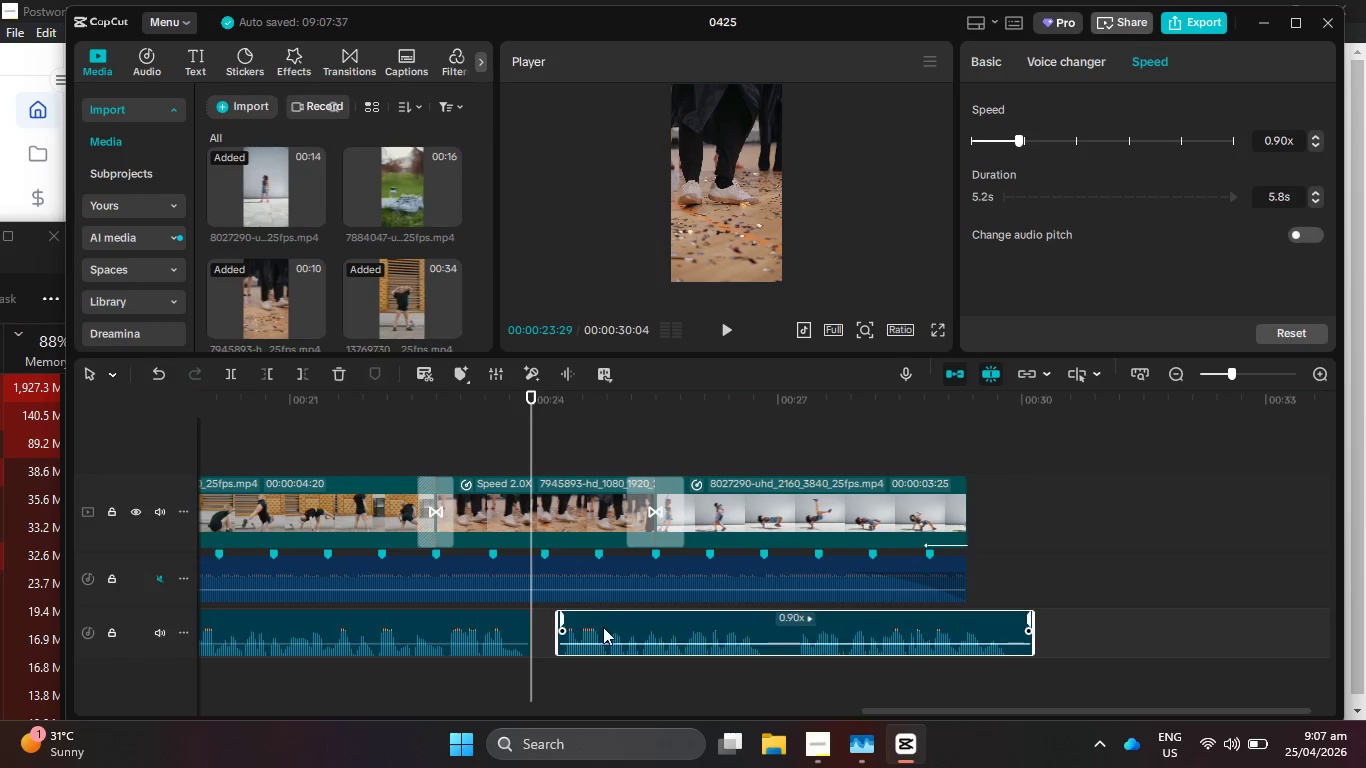 
left_click_drag(start_coordinate=[603, 626], to_coordinate=[581, 628])
 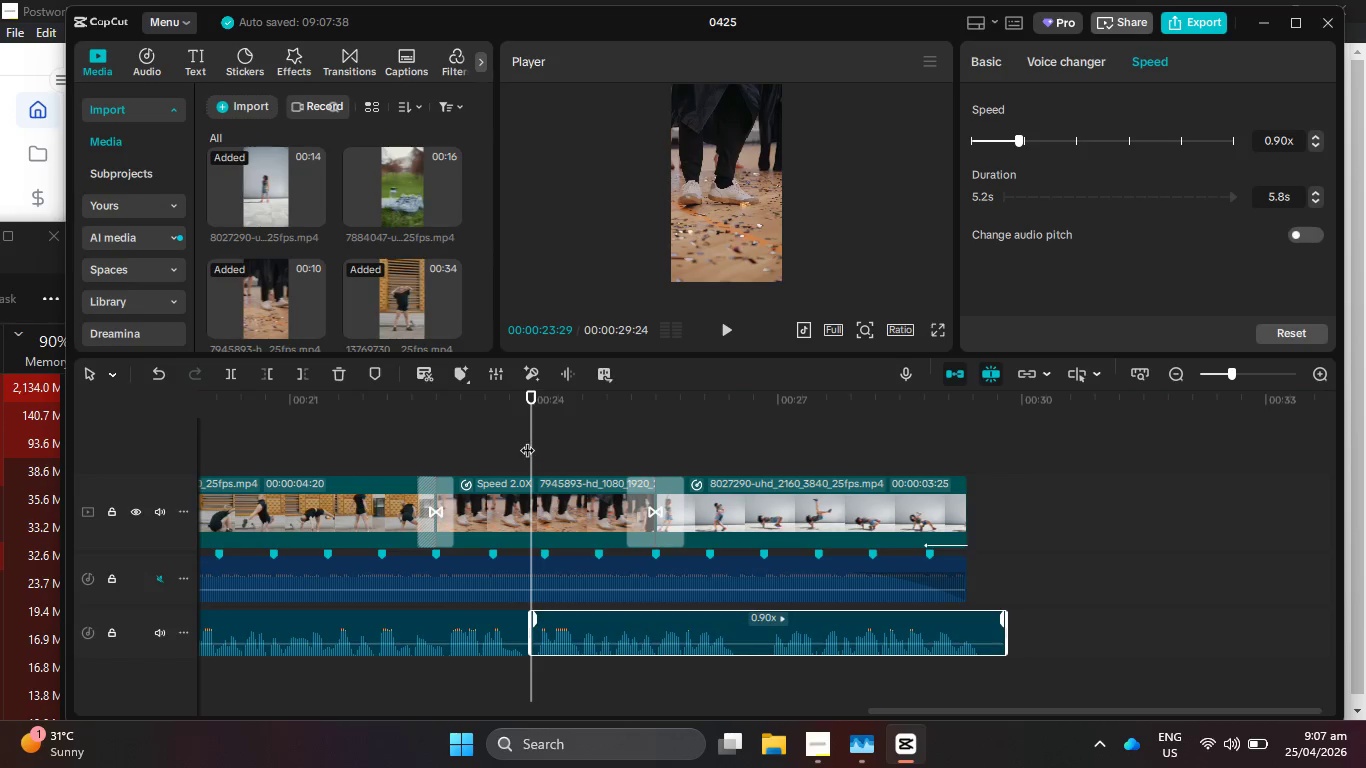 
left_click_drag(start_coordinate=[529, 442], to_coordinate=[751, 475])
 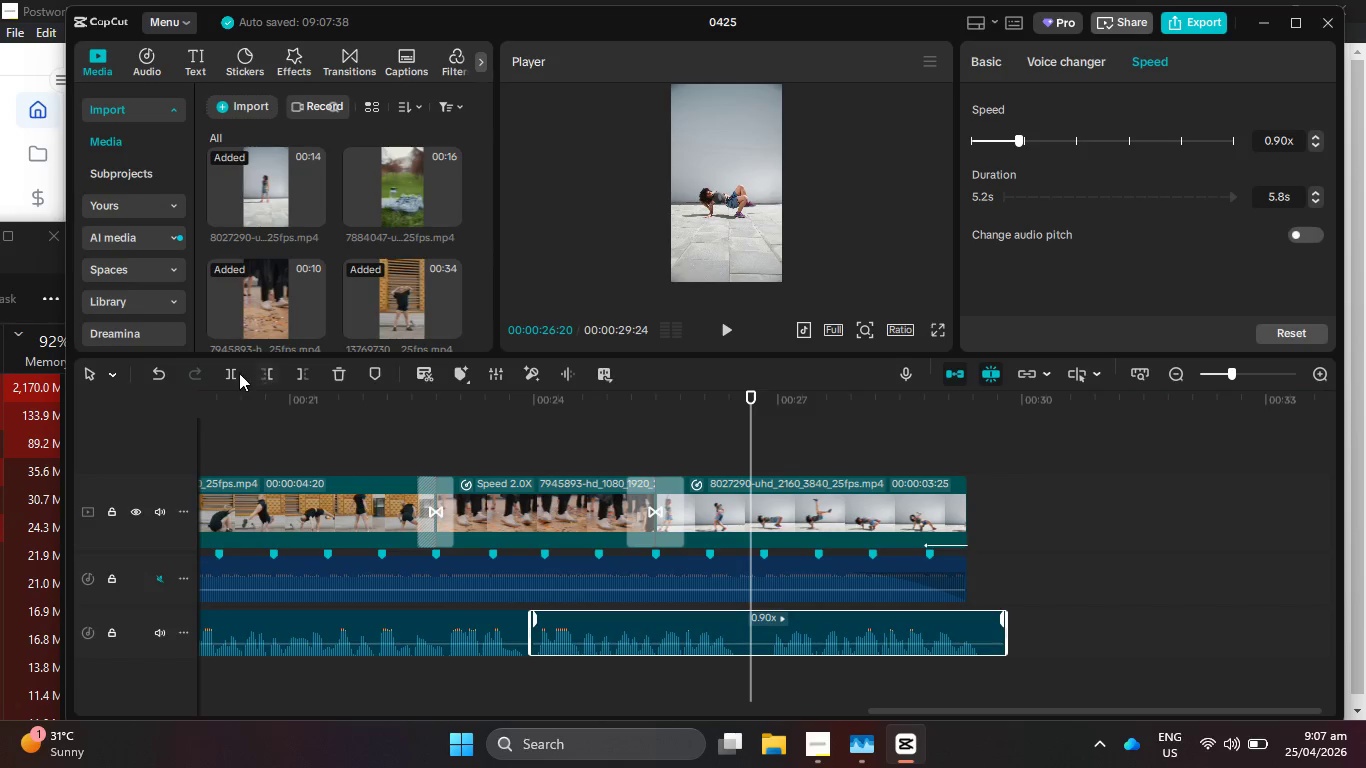 
left_click([236, 371])
 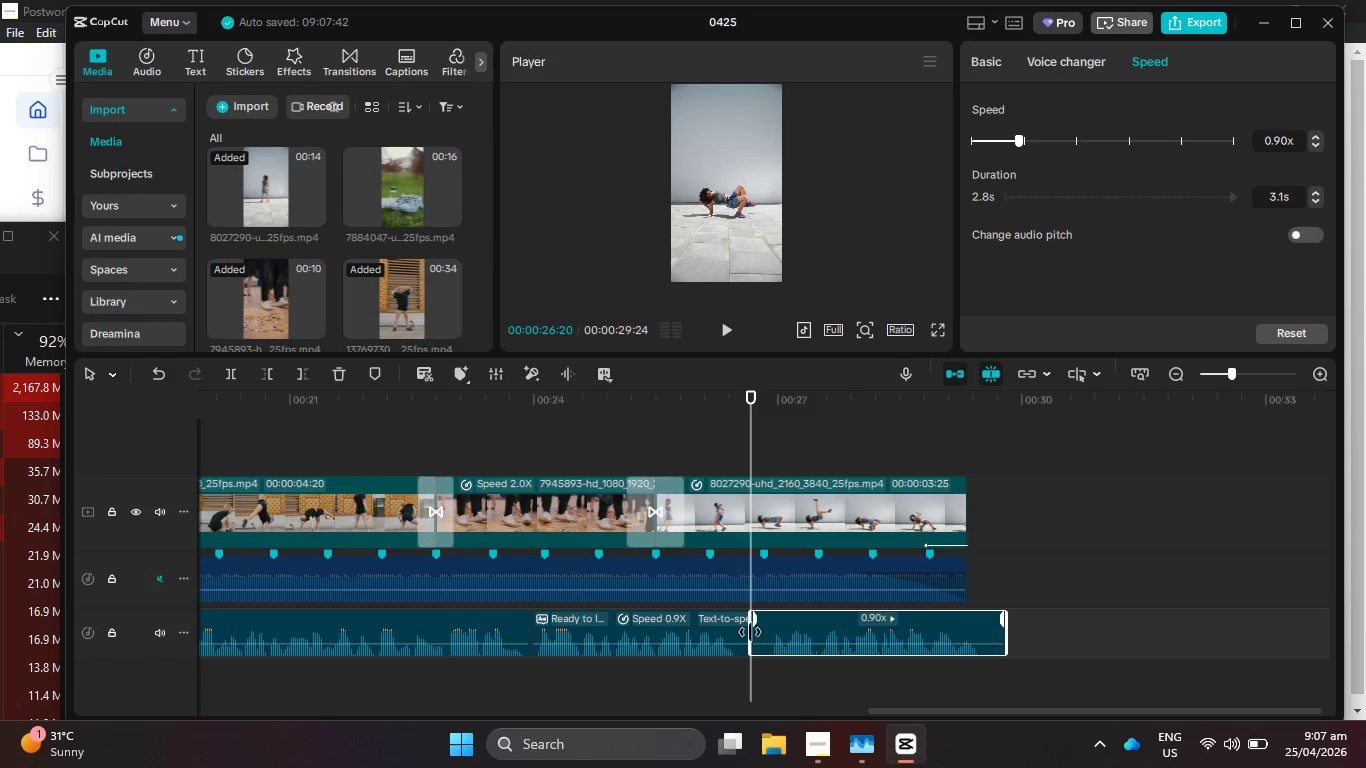 
left_click_drag(start_coordinate=[750, 632], to_coordinate=[763, 644])
 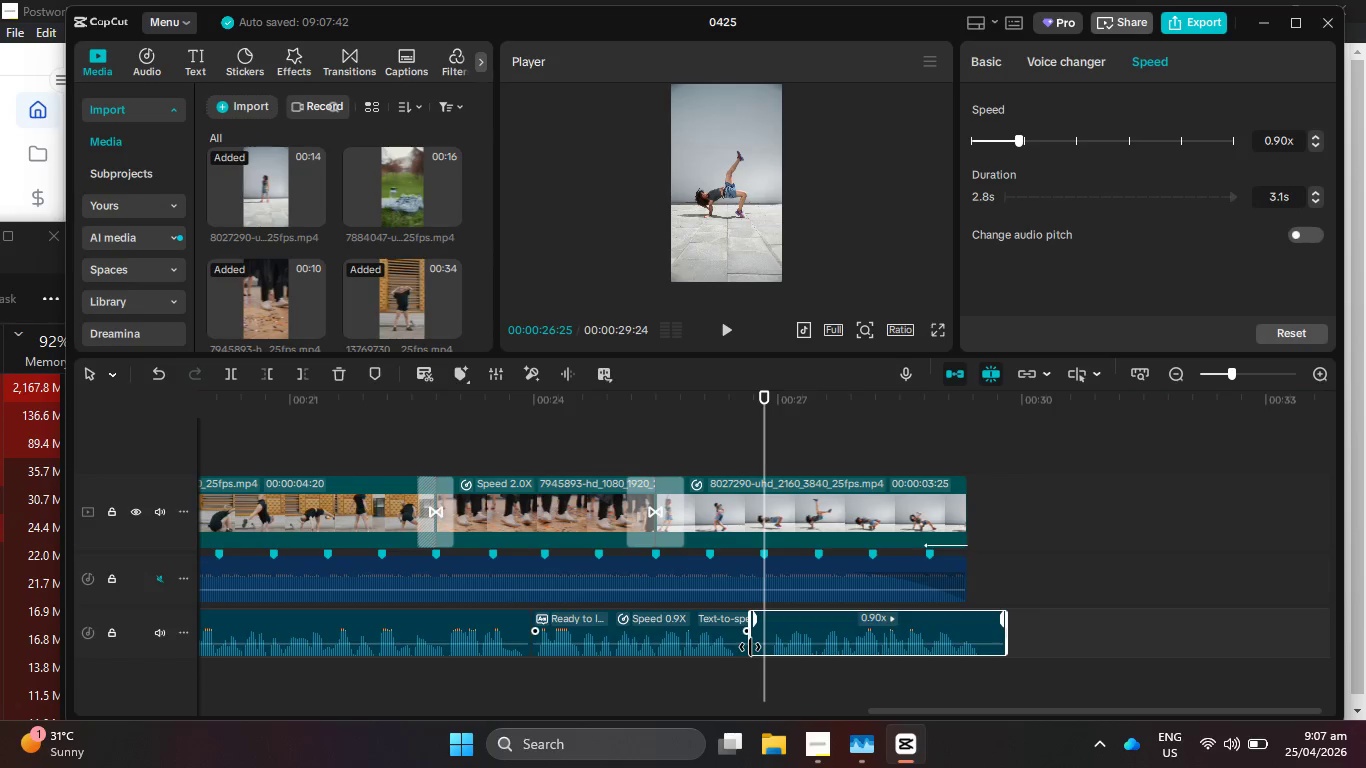 
left_click([763, 644])
 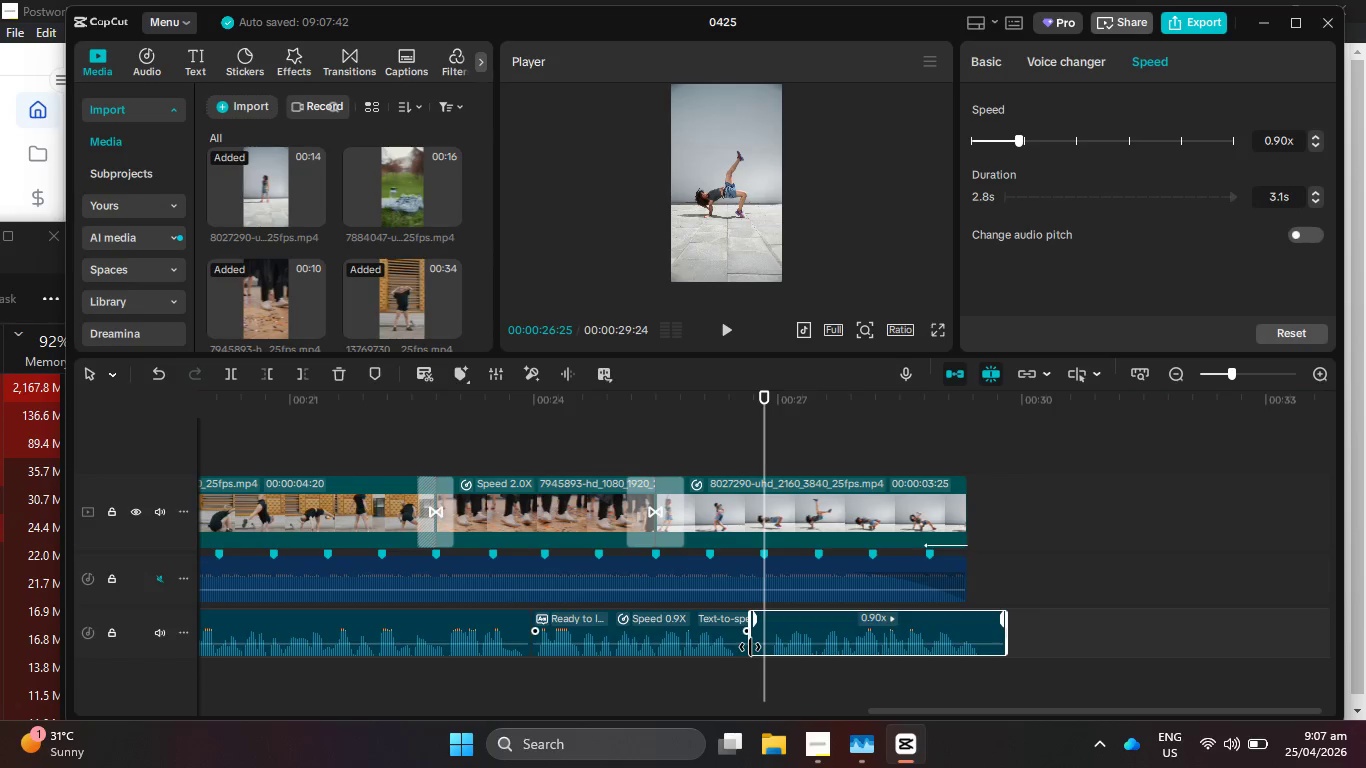 
left_click_drag(start_coordinate=[750, 647], to_coordinate=[767, 650])
 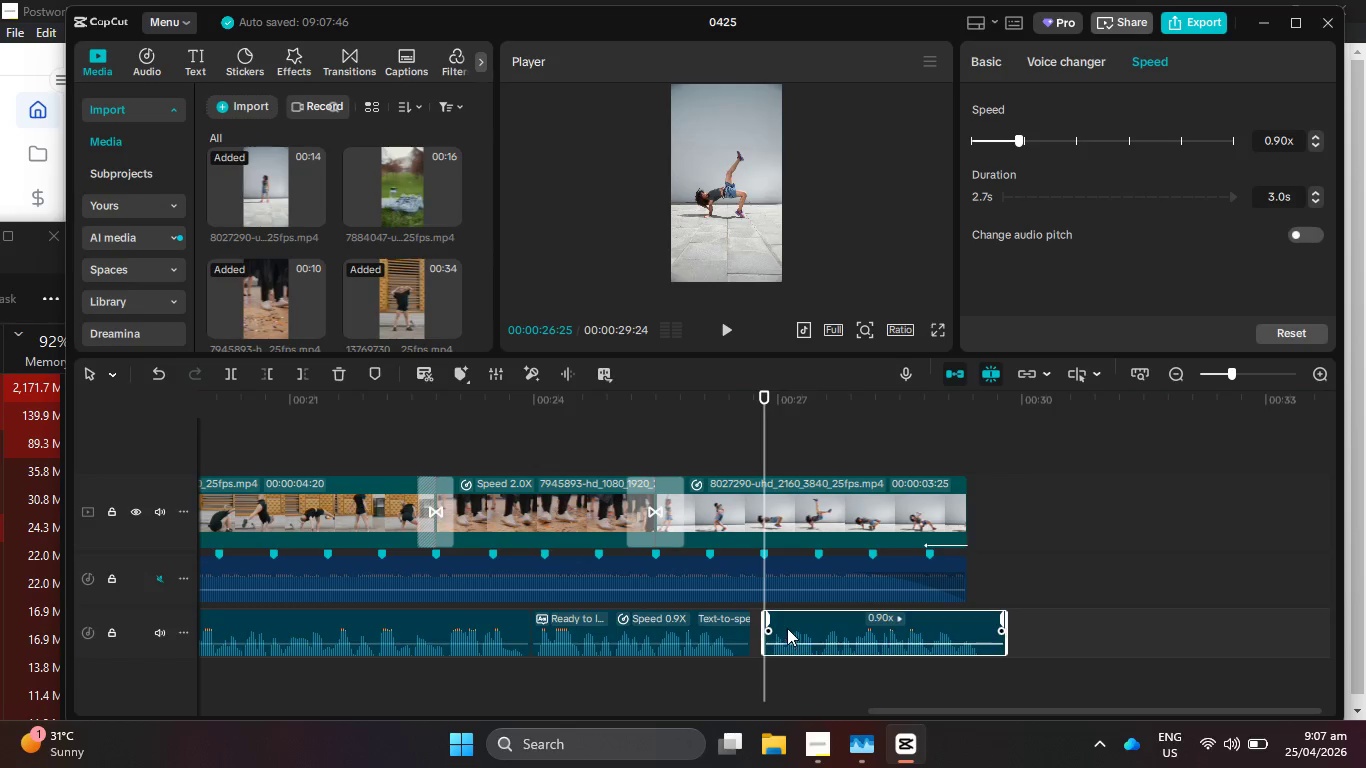 
left_click_drag(start_coordinate=[787, 625], to_coordinate=[735, 632])
 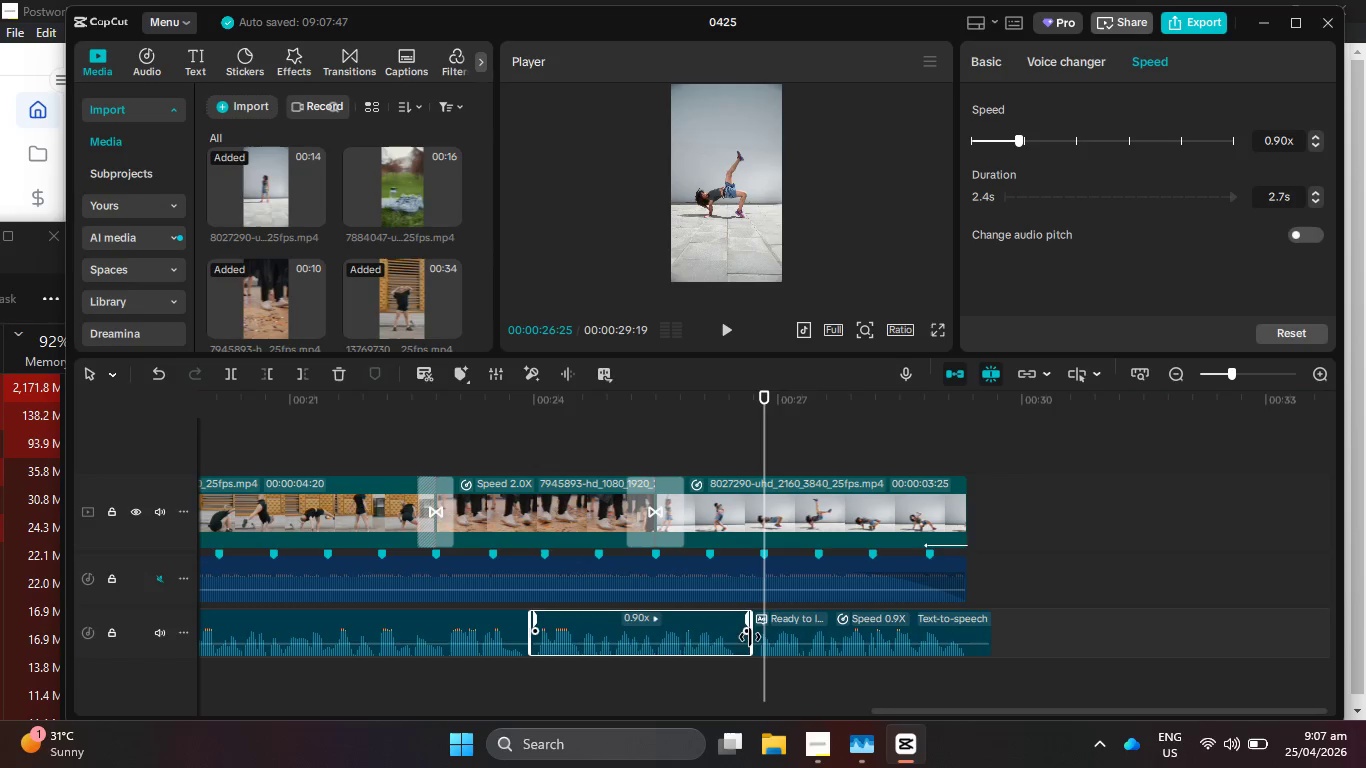 
left_click([735, 632])
 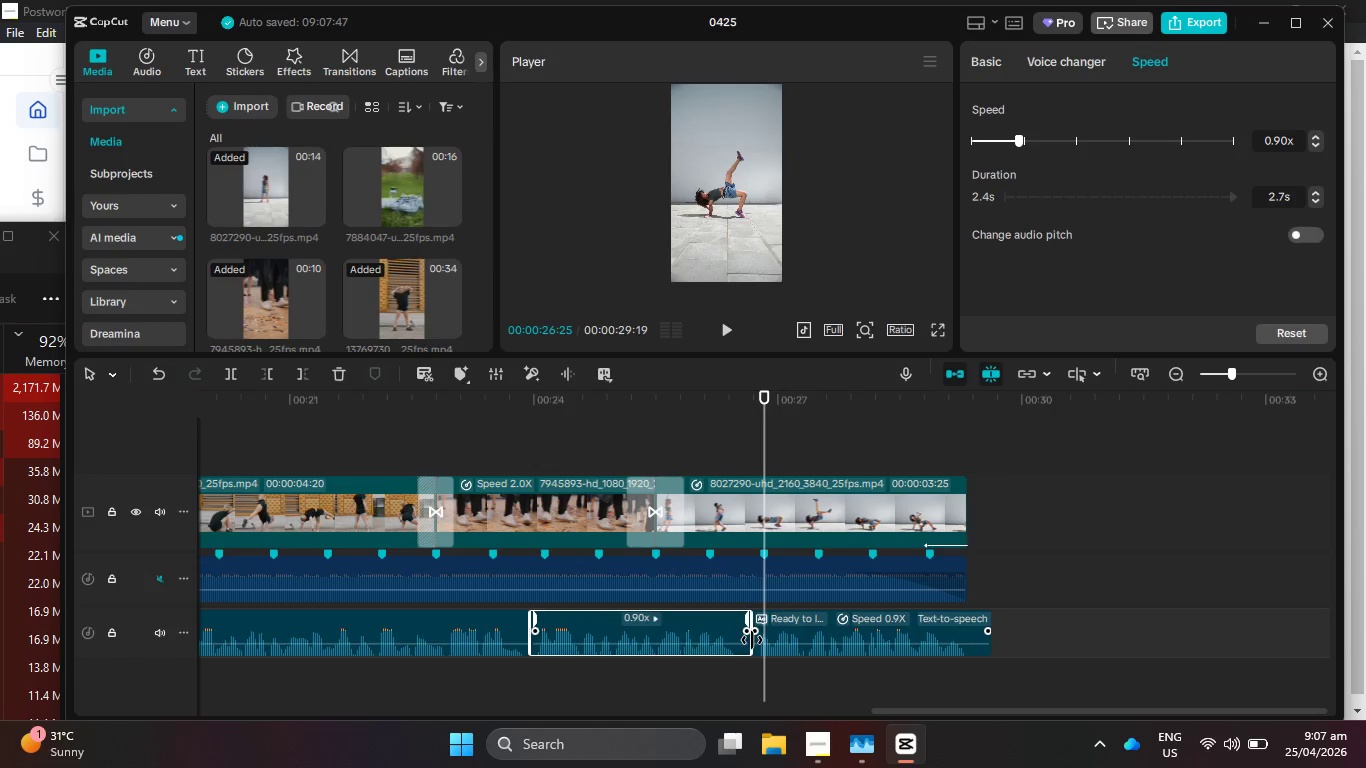 
left_click_drag(start_coordinate=[752, 642], to_coordinate=[789, 627])
 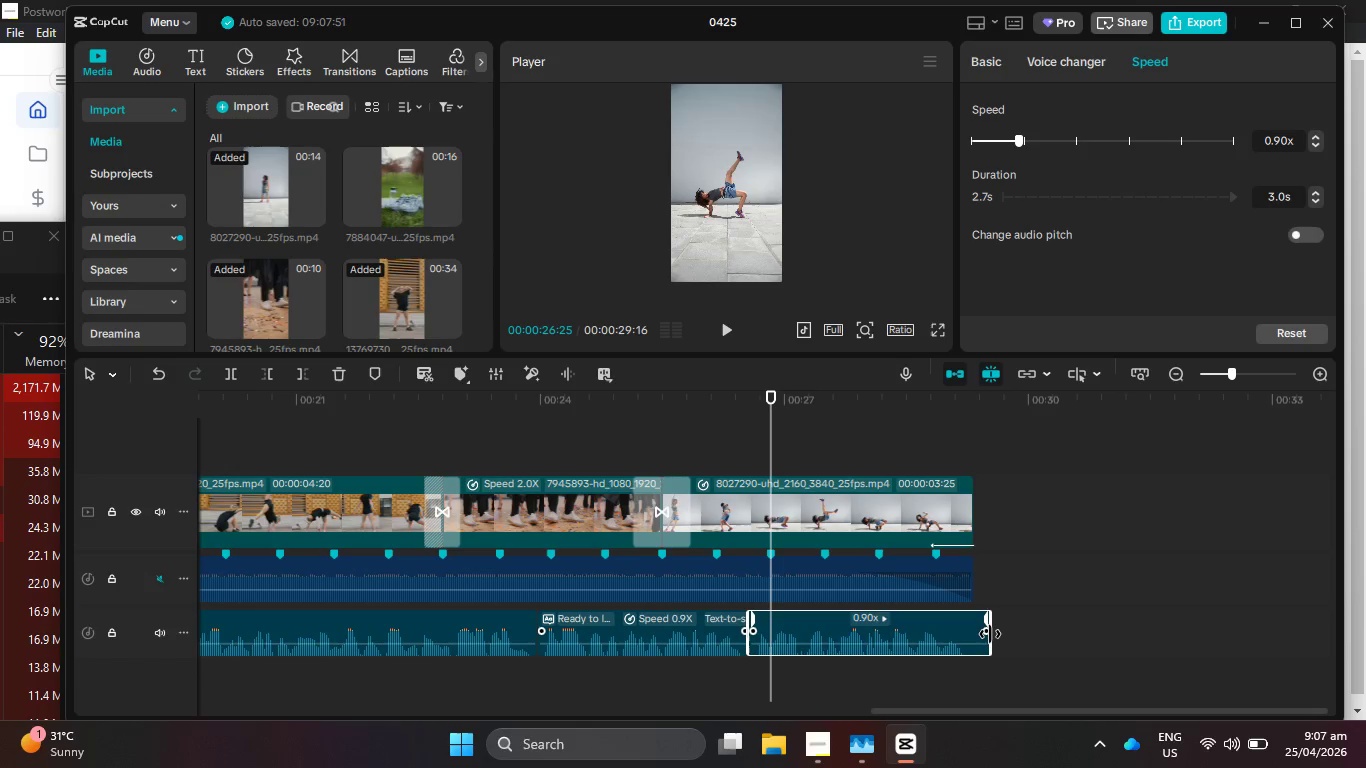 
left_click_drag(start_coordinate=[990, 634], to_coordinate=[968, 635])
 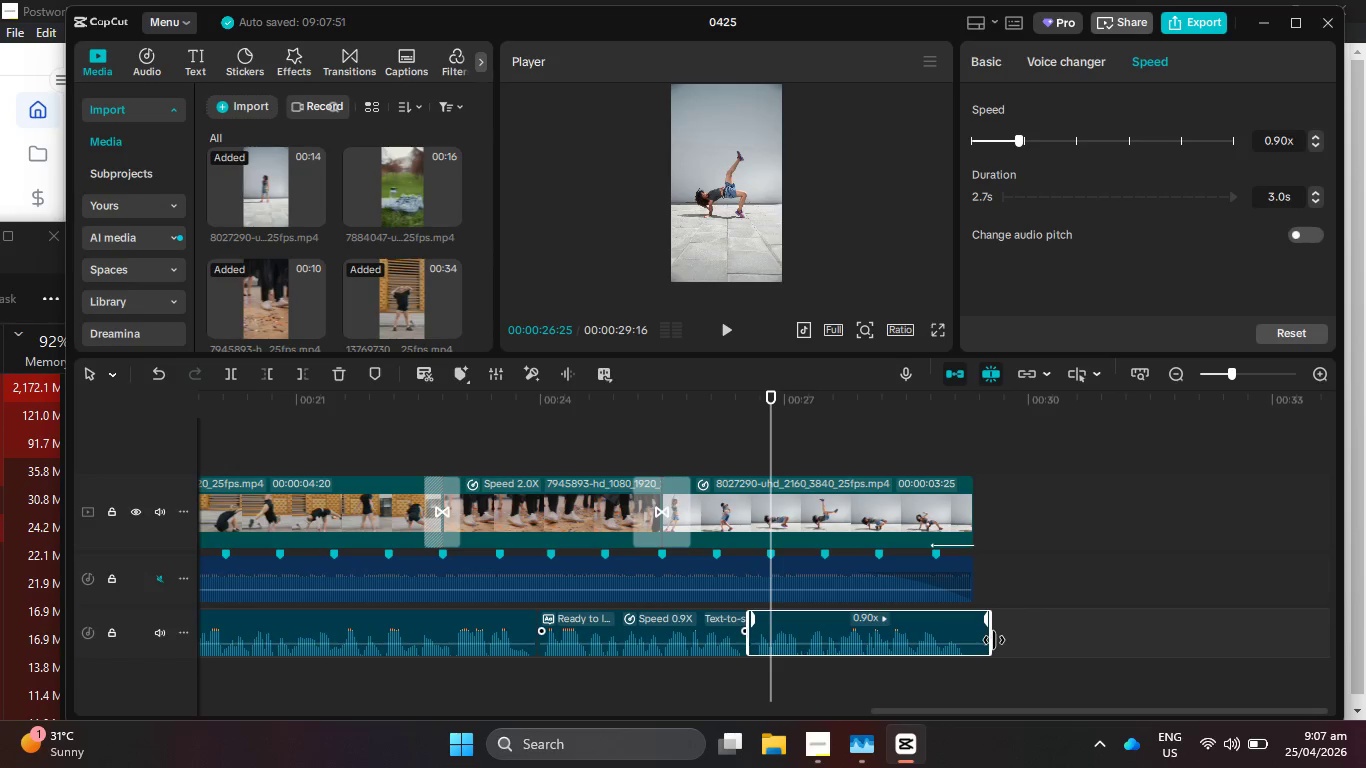 
left_click_drag(start_coordinate=[990, 641], to_coordinate=[969, 638])
 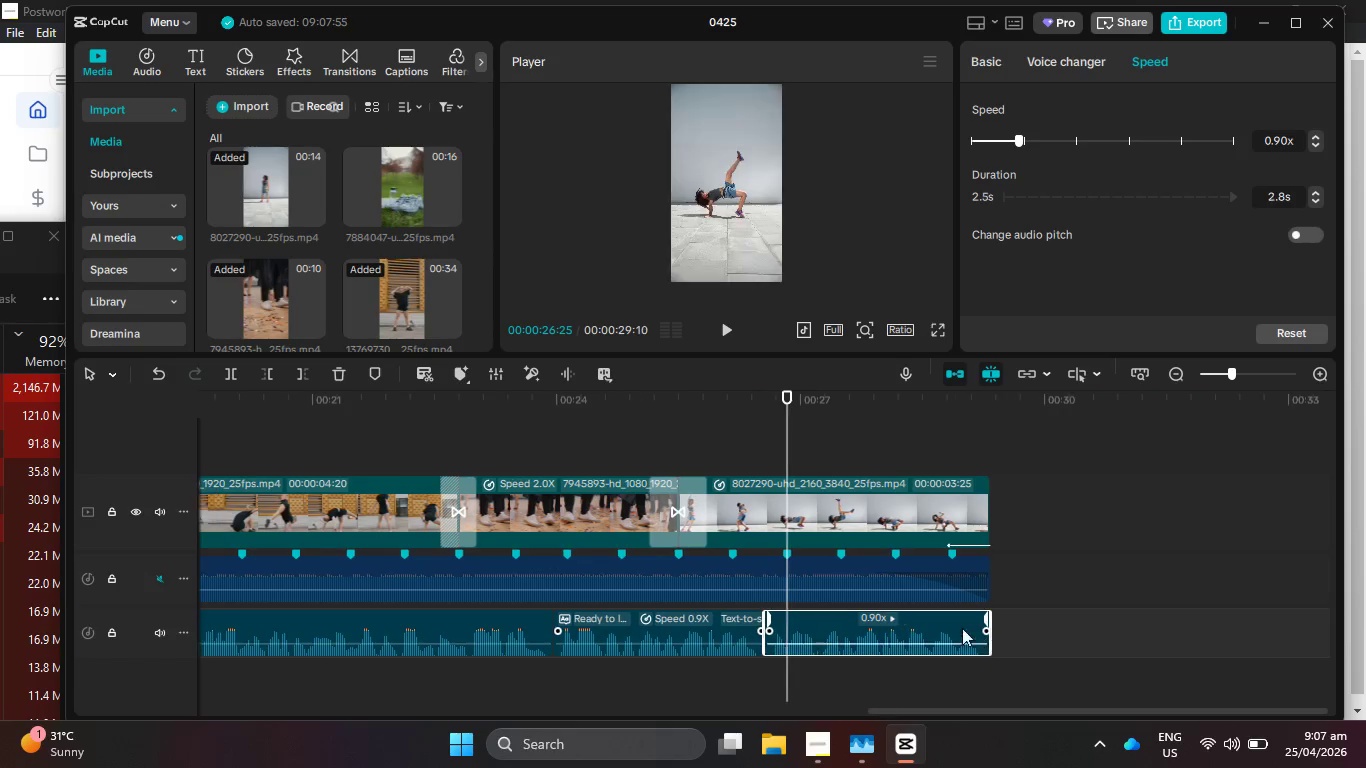 
hold_key(key=ControlLeft, duration=1.86)
scroll: coordinate [702, 449], scroll_direction: down, amount: 21.0
 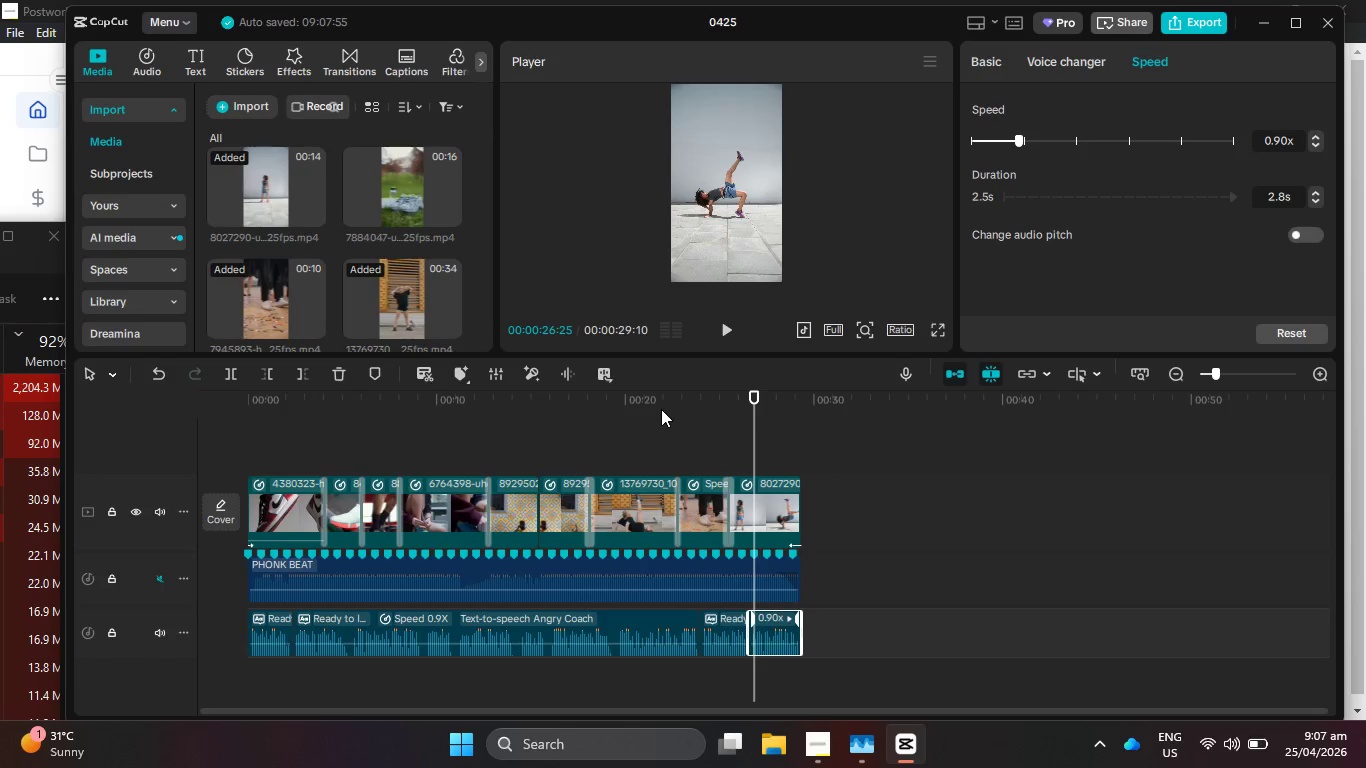 
left_click_drag(start_coordinate=[661, 407], to_coordinate=[122, 400])
 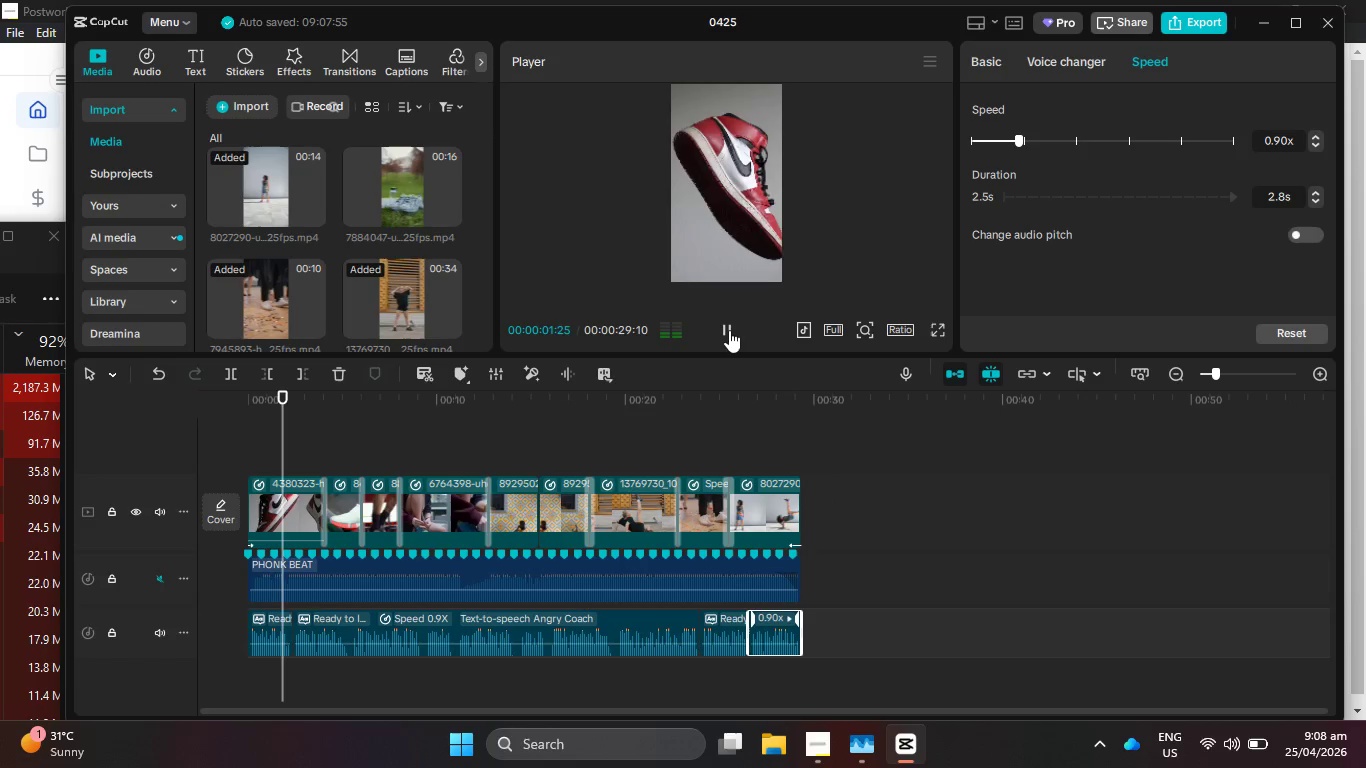 
left_click([729, 330])
 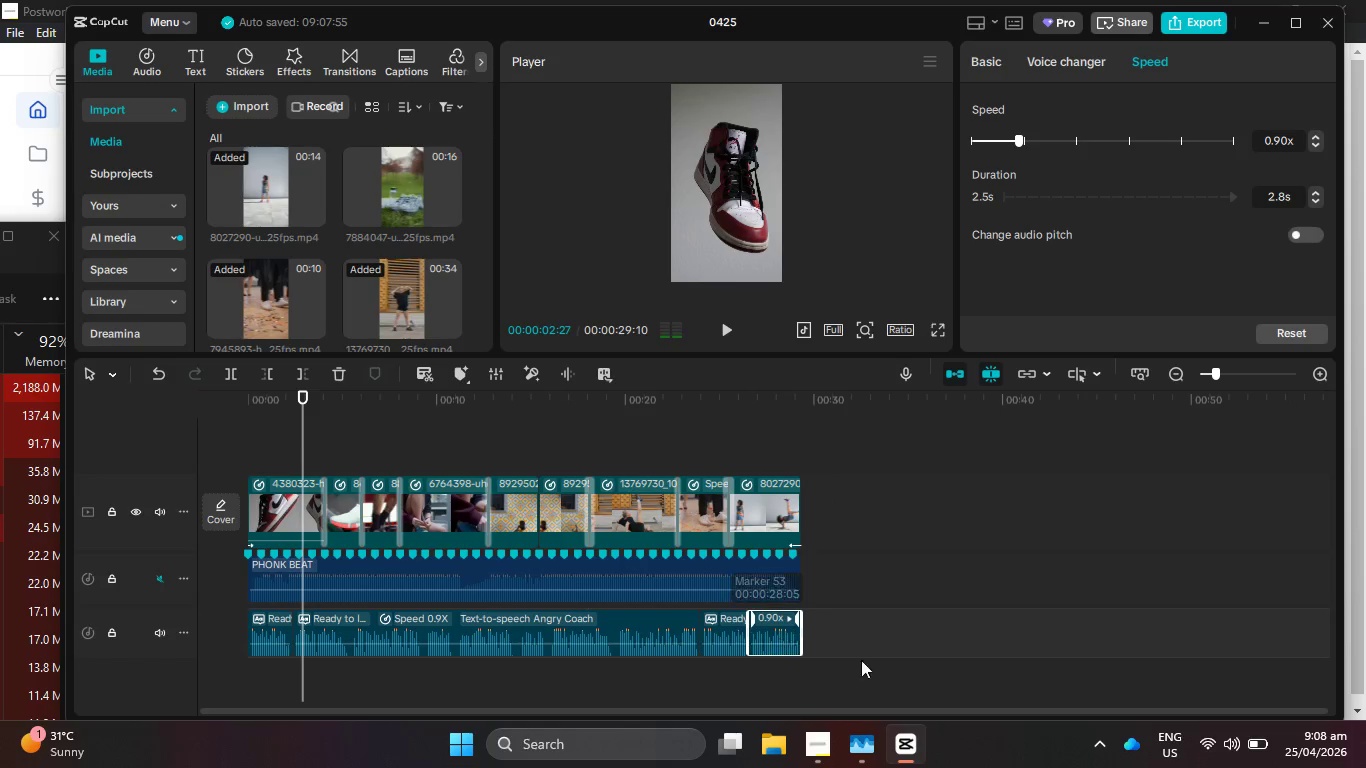 
left_click_drag(start_coordinate=[870, 619], to_coordinate=[259, 641])
 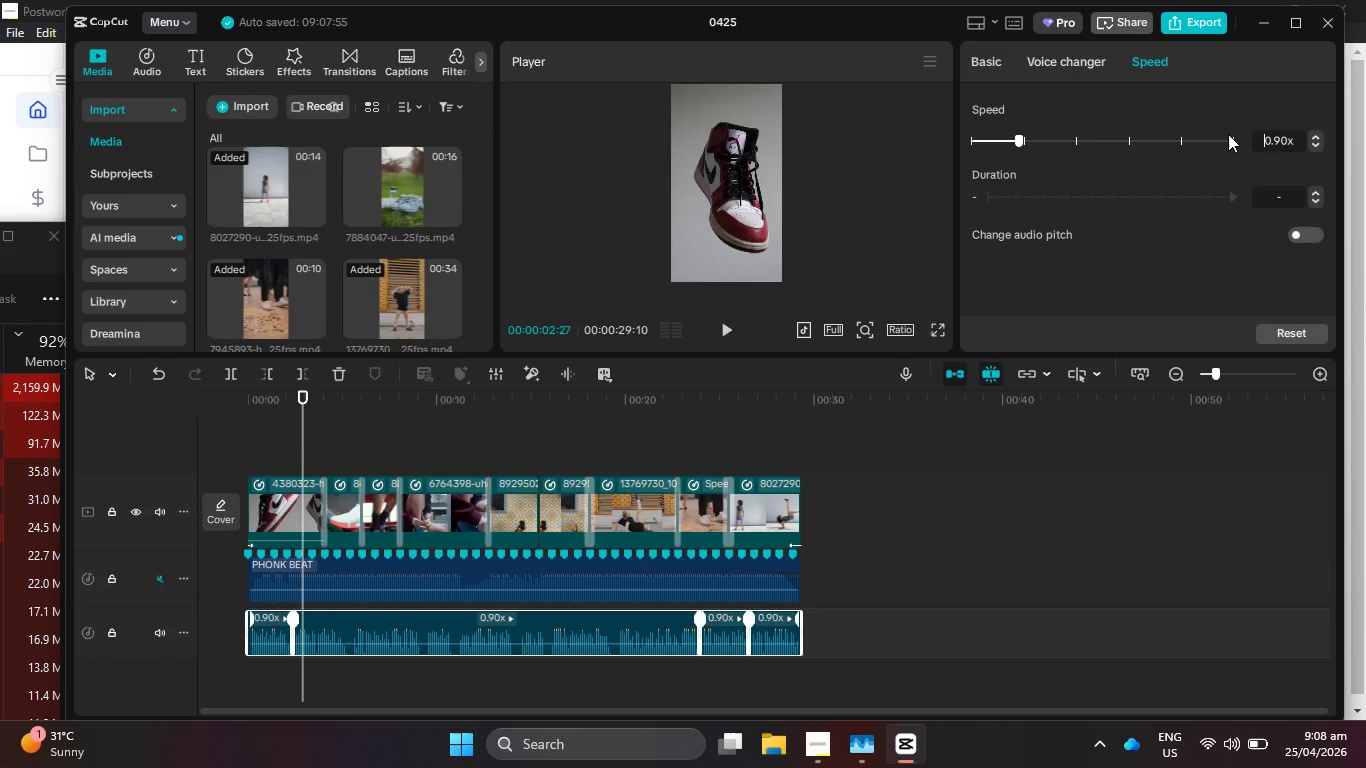 
left_click([979, 65])
 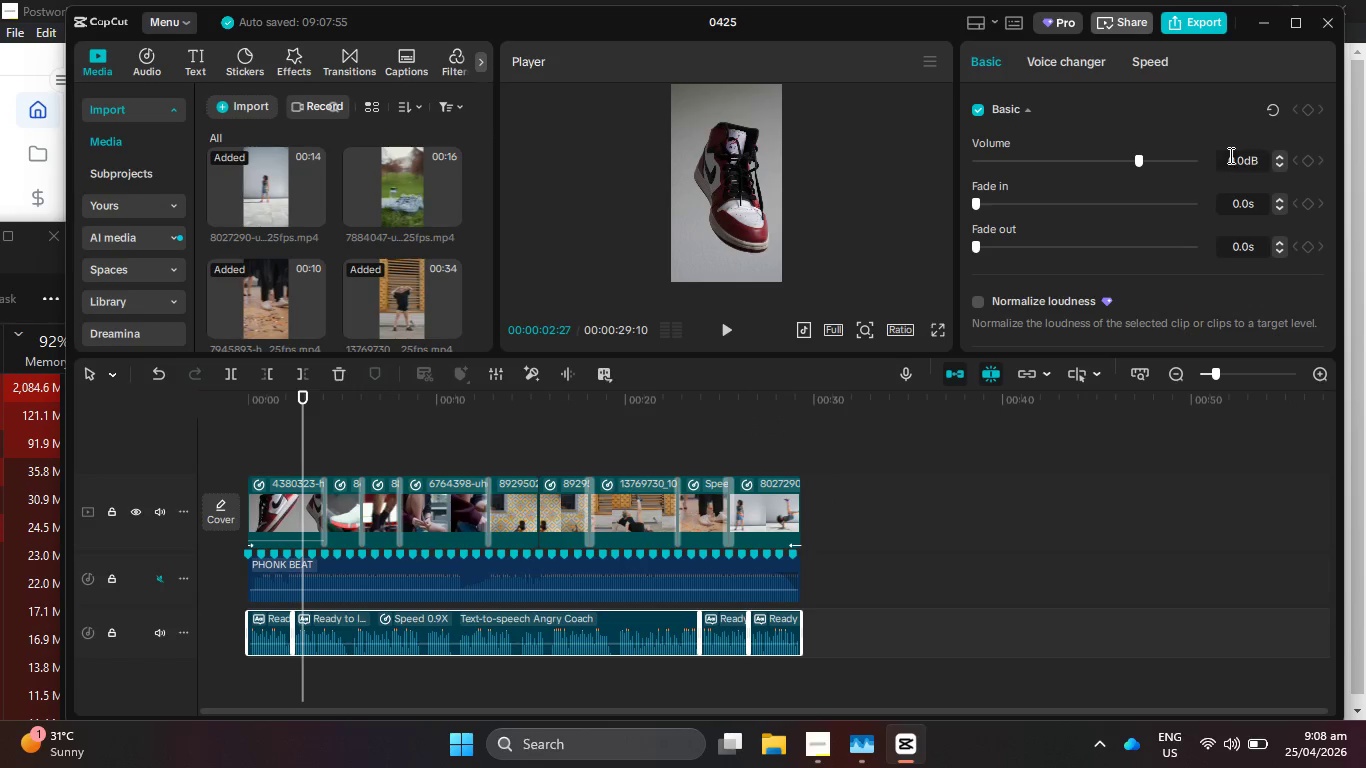 
left_click_drag(start_coordinate=[1231, 155], to_coordinate=[1246, 160])
 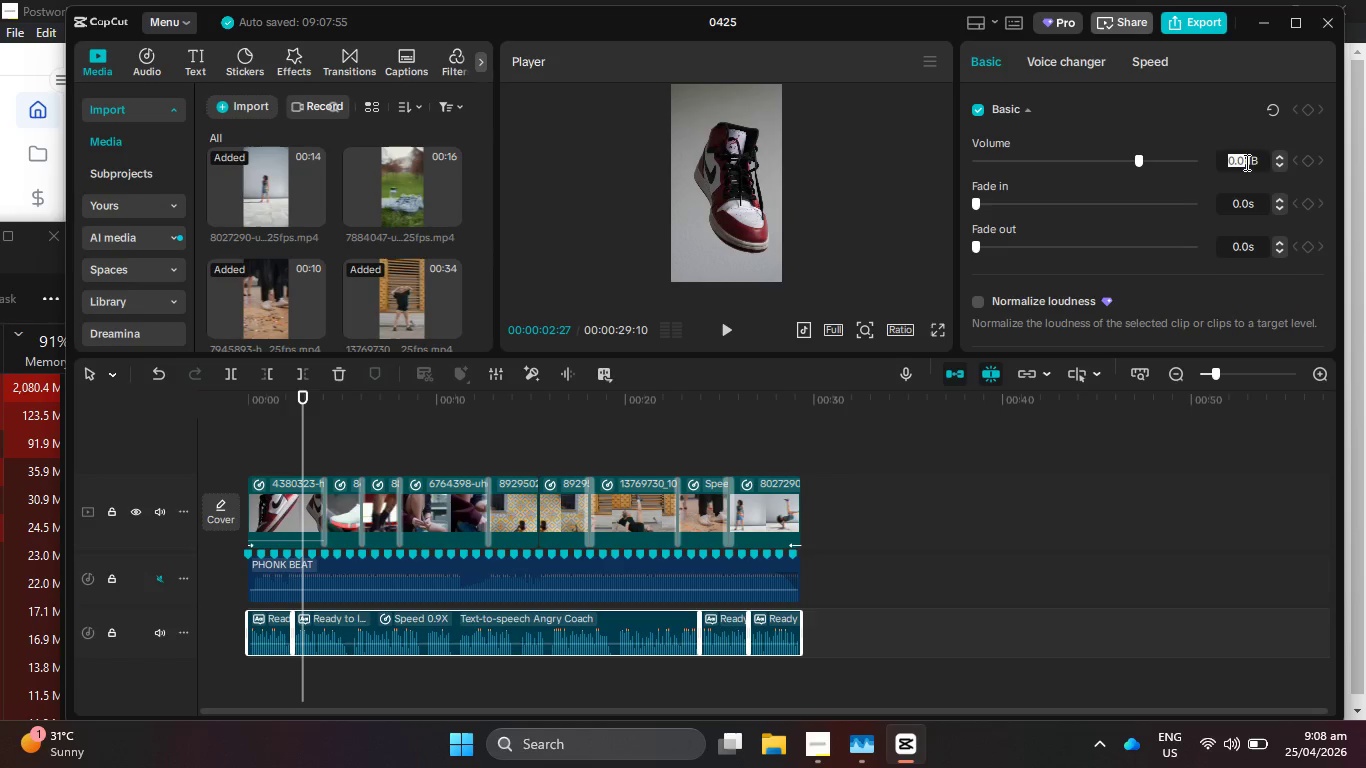 
key(Numpad1)
 